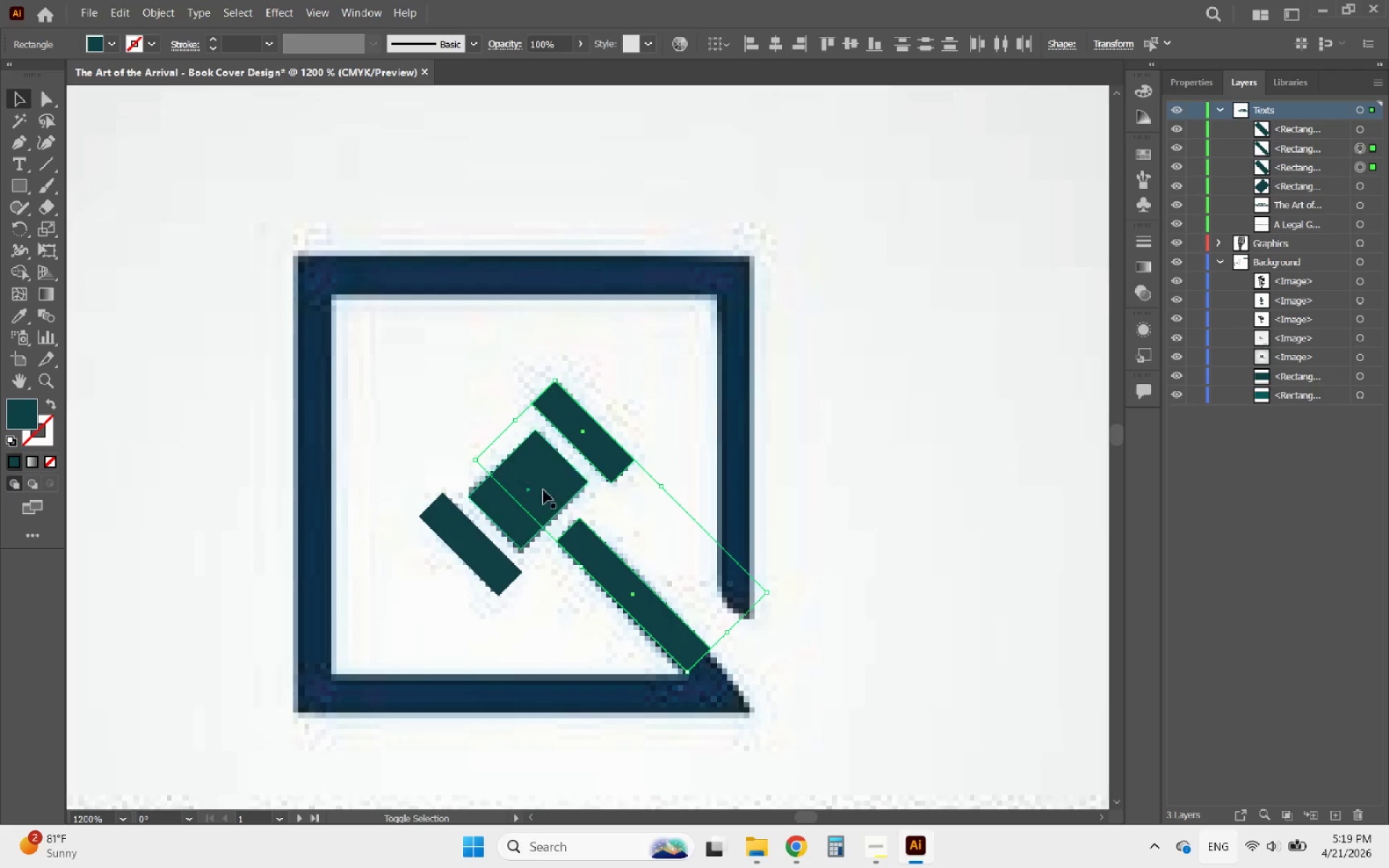 
left_click([543, 491])
 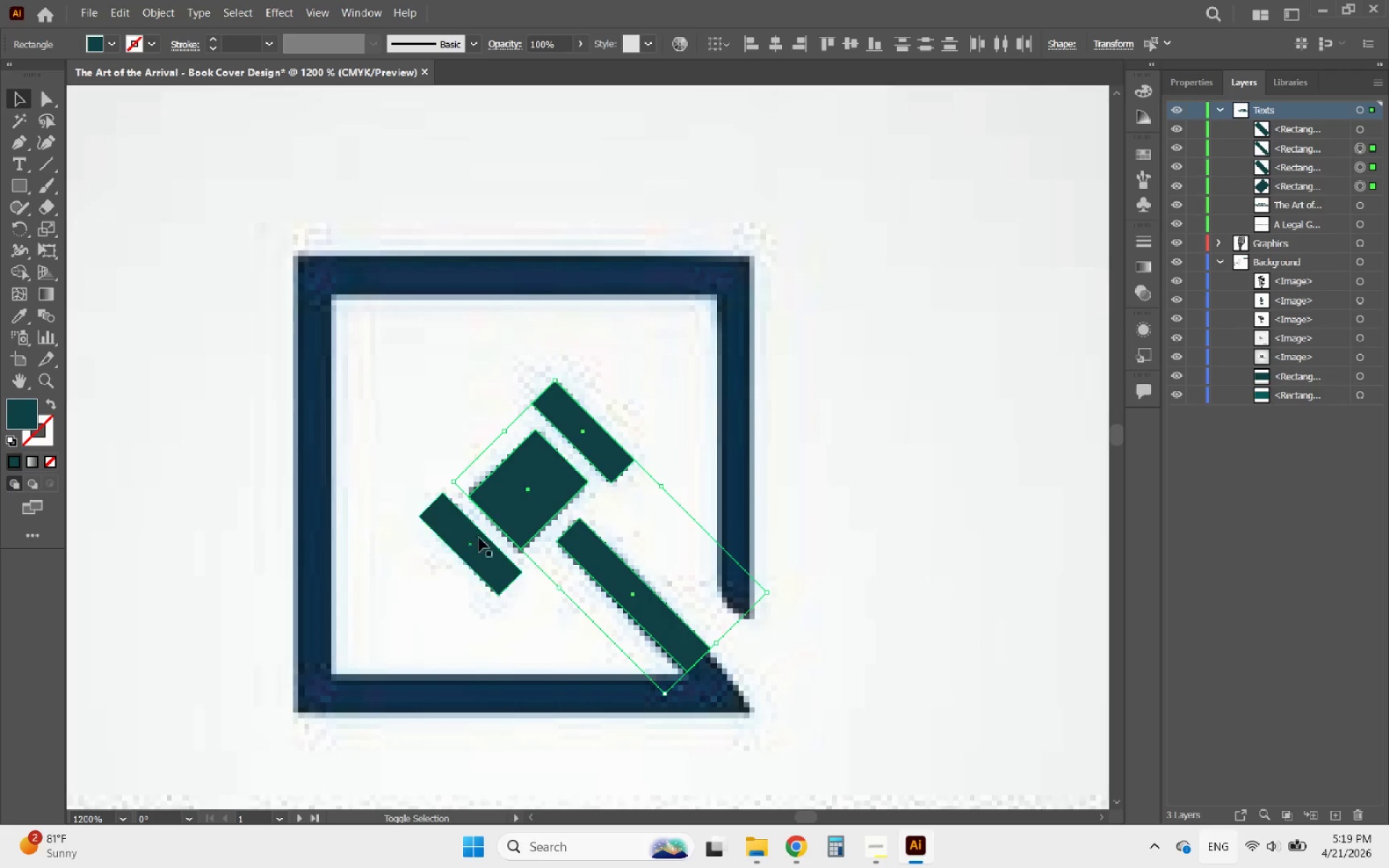 
left_click([472, 547])
 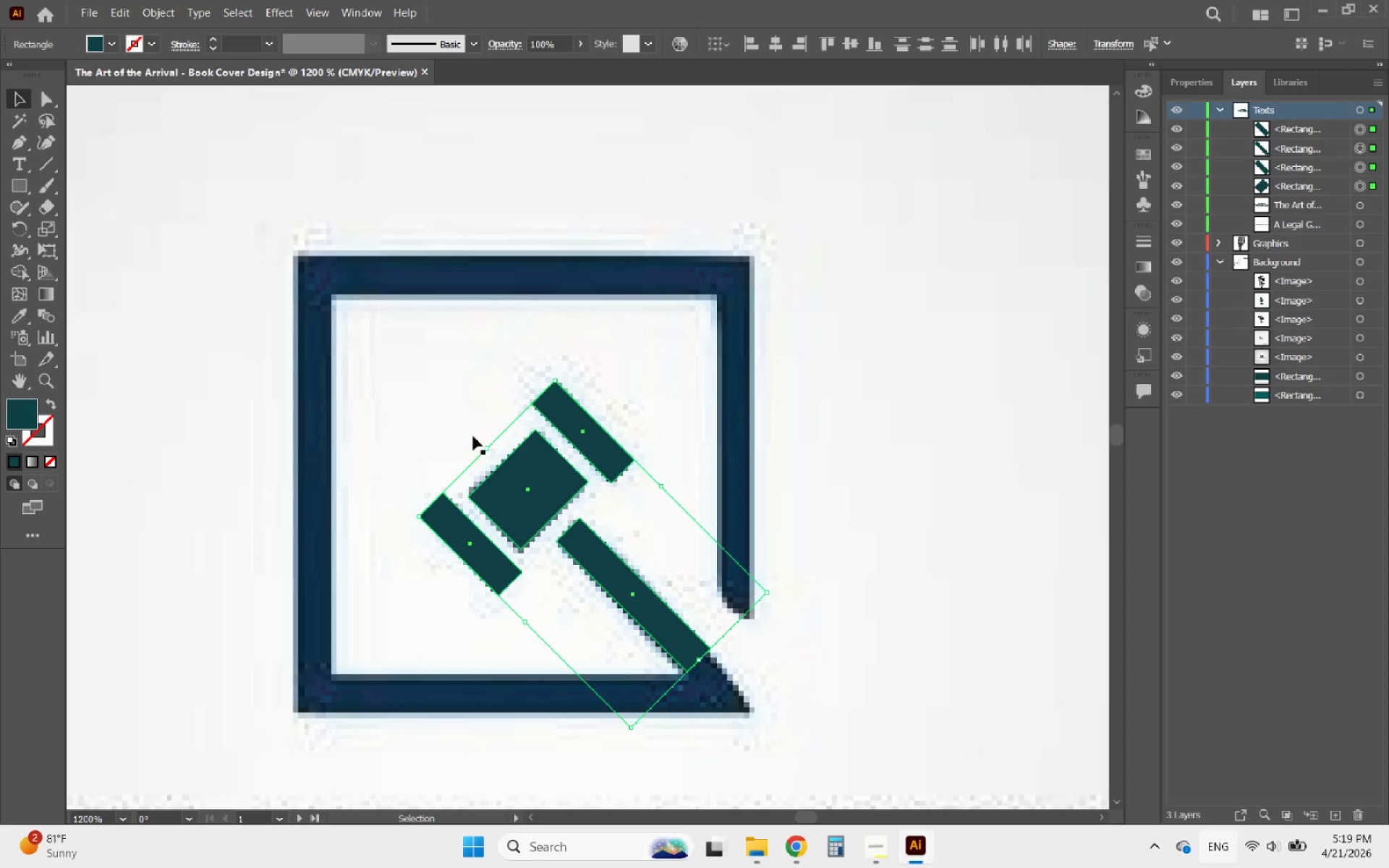 
hold_key(key=AltLeft, duration=1.05)
scroll: coordinate [438, 383], scroll_direction: down, amount: 6.0
 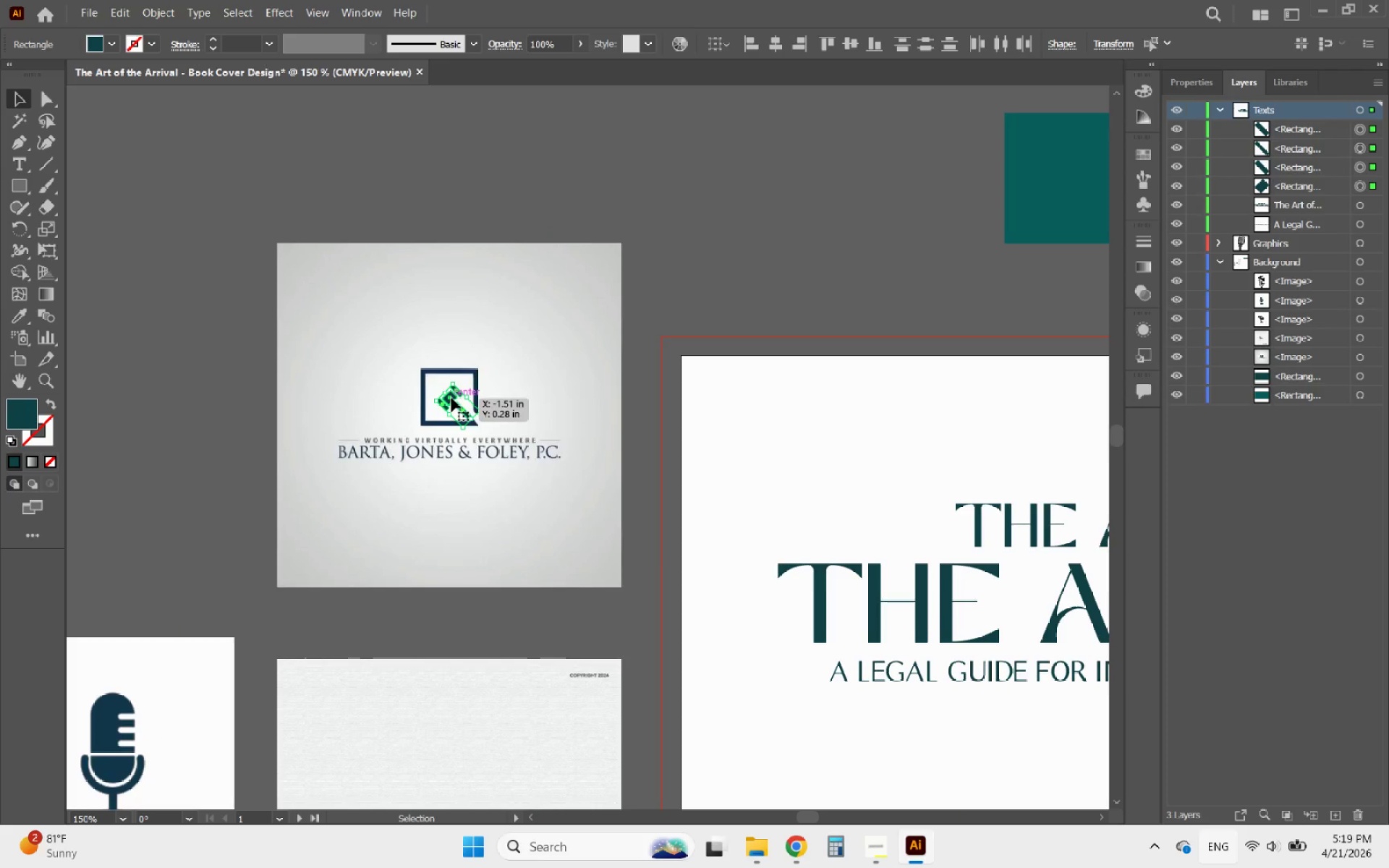 
left_click_drag(start_coordinate=[451, 398], to_coordinate=[890, 732])
 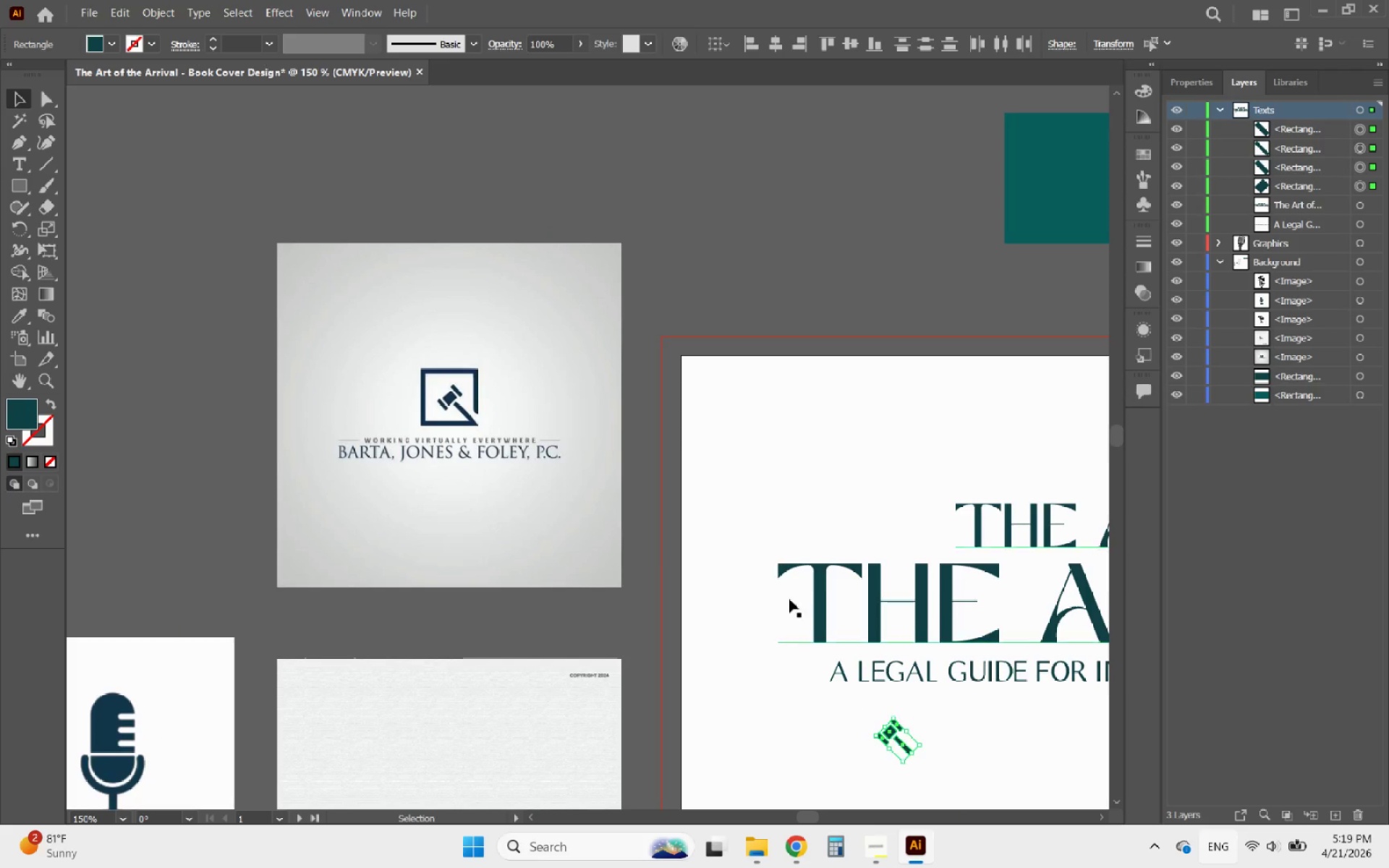 
hold_key(key=AltLeft, duration=1.16)
scroll: coordinate [432, 182], scroll_direction: down, amount: 3.0
 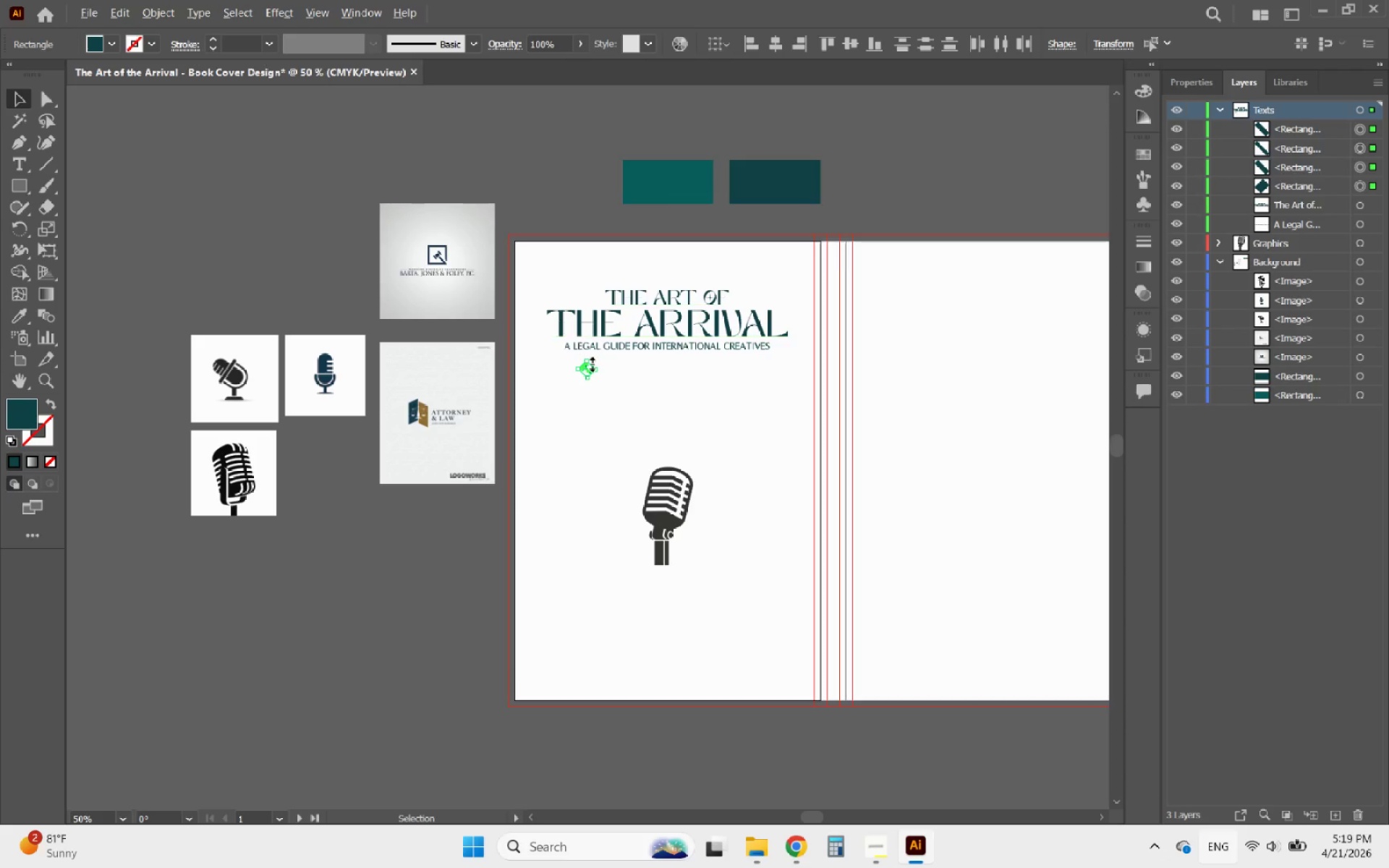 
scroll: coordinate [609, 413], scroll_direction: up, amount: 1.0
 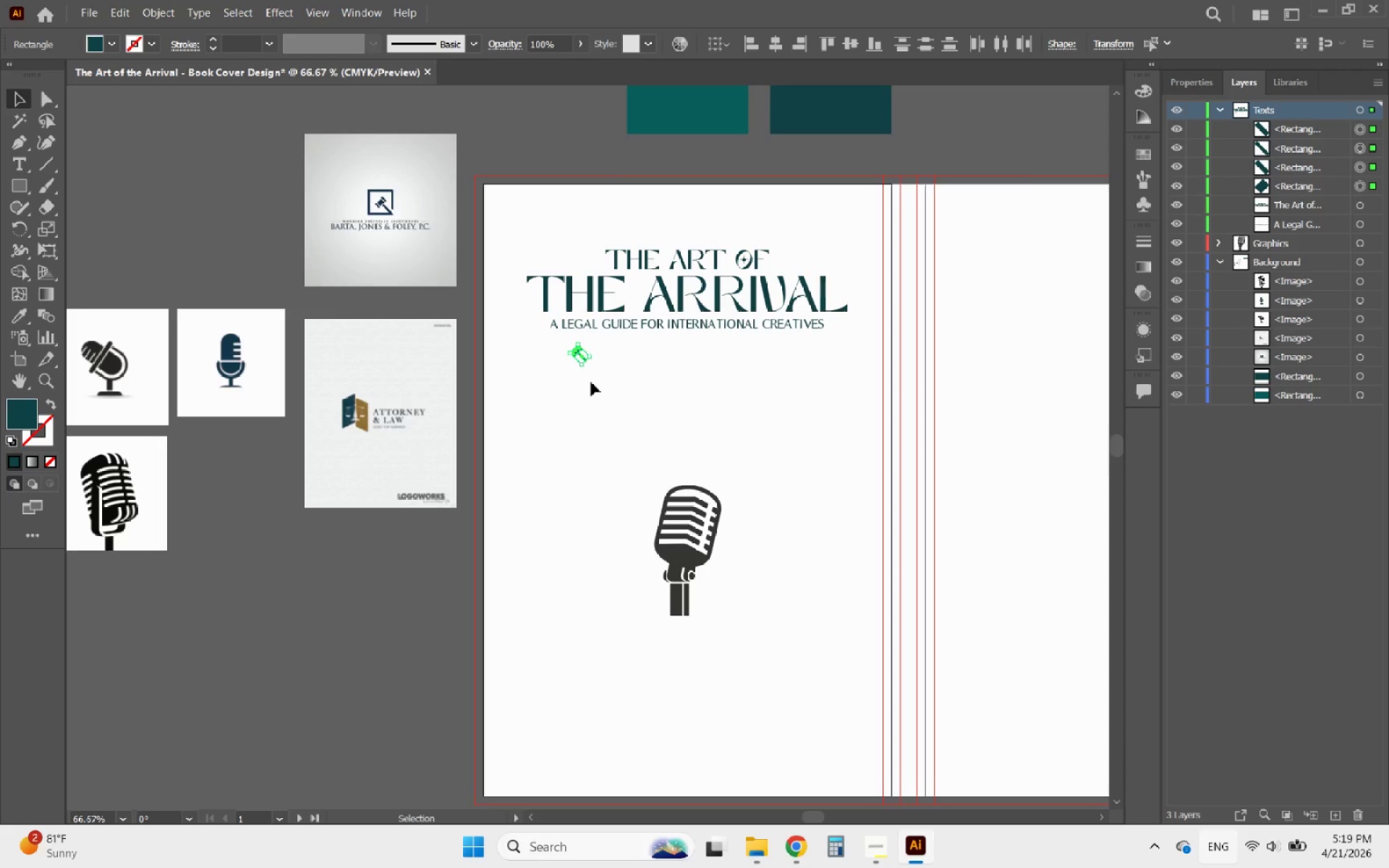 
hold_key(key=ShiftLeft, duration=1.47)
left_click_drag(start_coordinate=[584, 366], to_coordinate=[598, 557])
 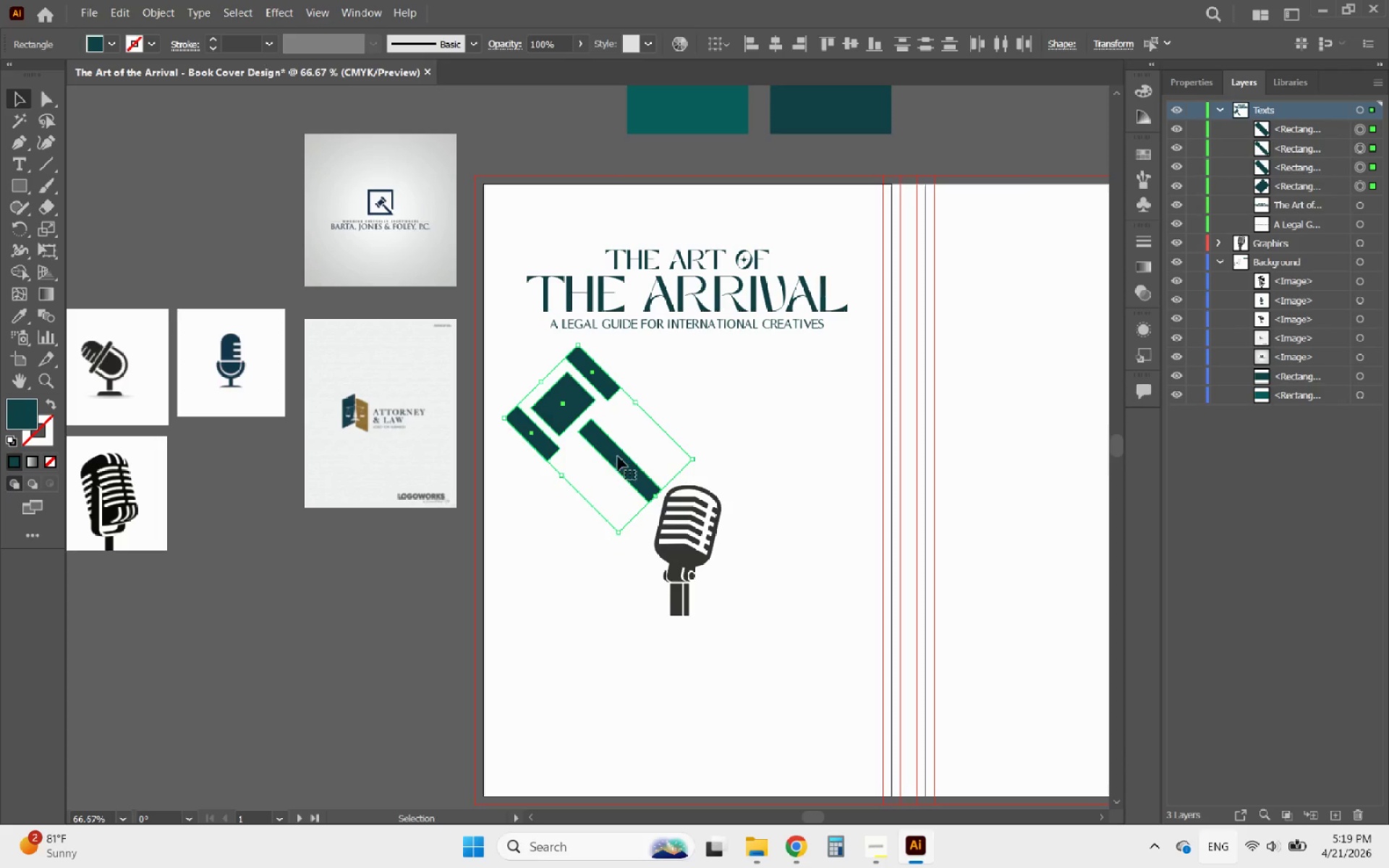 
left_click_drag(start_coordinate=[618, 456], to_coordinate=[933, 453])
 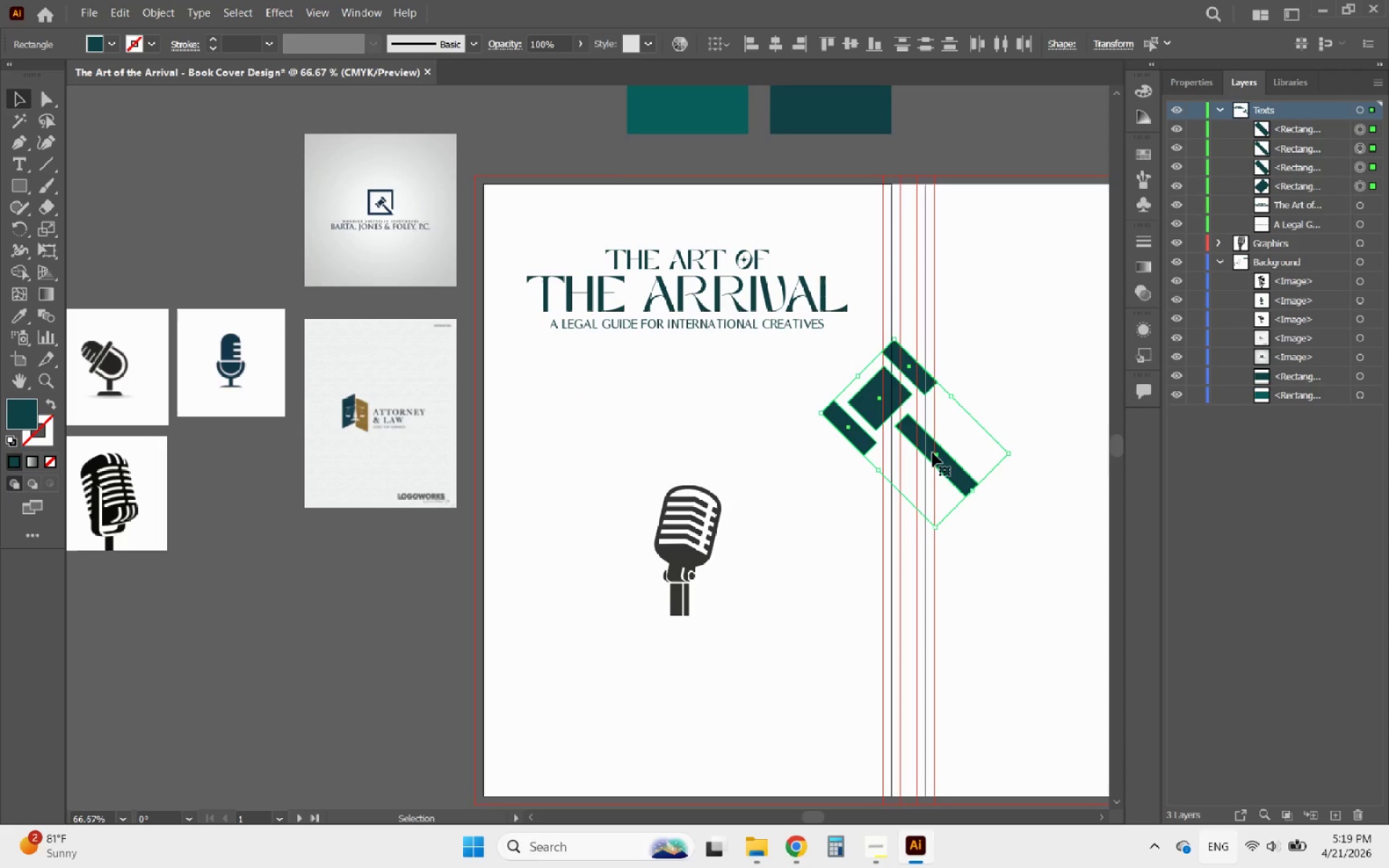 
left_click_drag(start_coordinate=[933, 453], to_coordinate=[363, 683])
 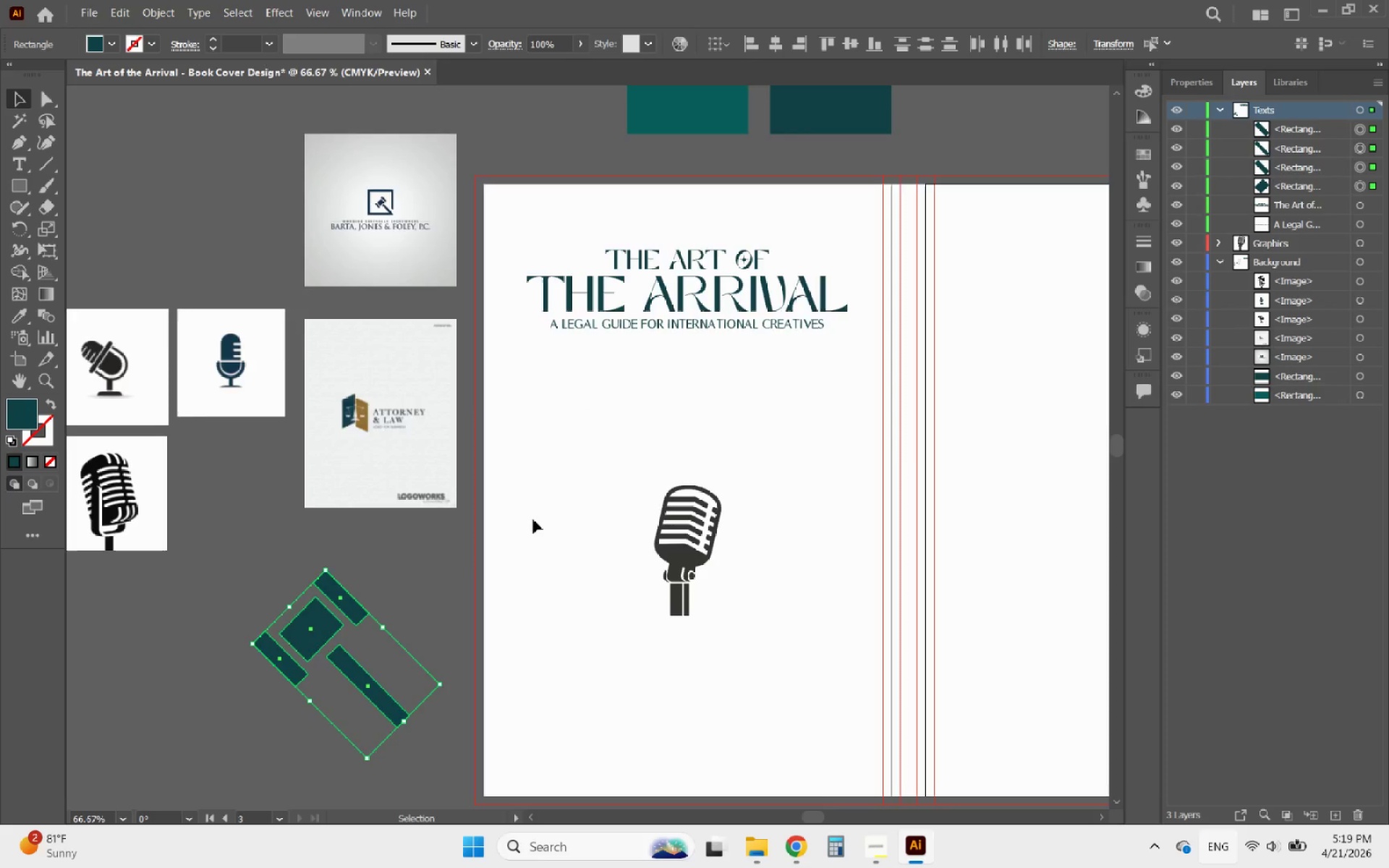 
hold_key(key=AltLeft, duration=0.5)
scroll: coordinate [533, 519], scroll_direction: down, amount: 2.0
 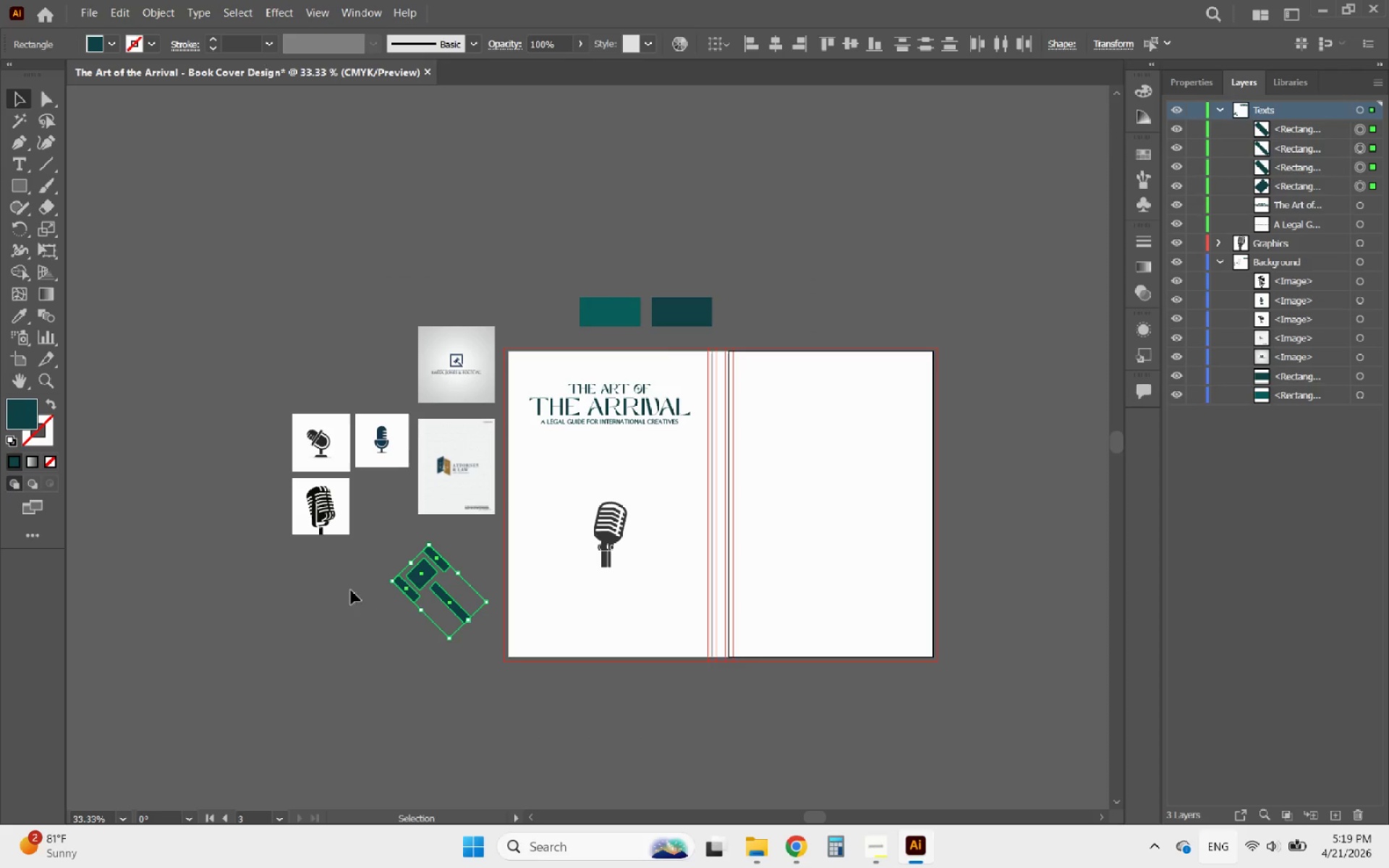 
hold_key(key=AltLeft, duration=1.41)
scroll: coordinate [306, 519], scroll_direction: up, amount: 3.0
 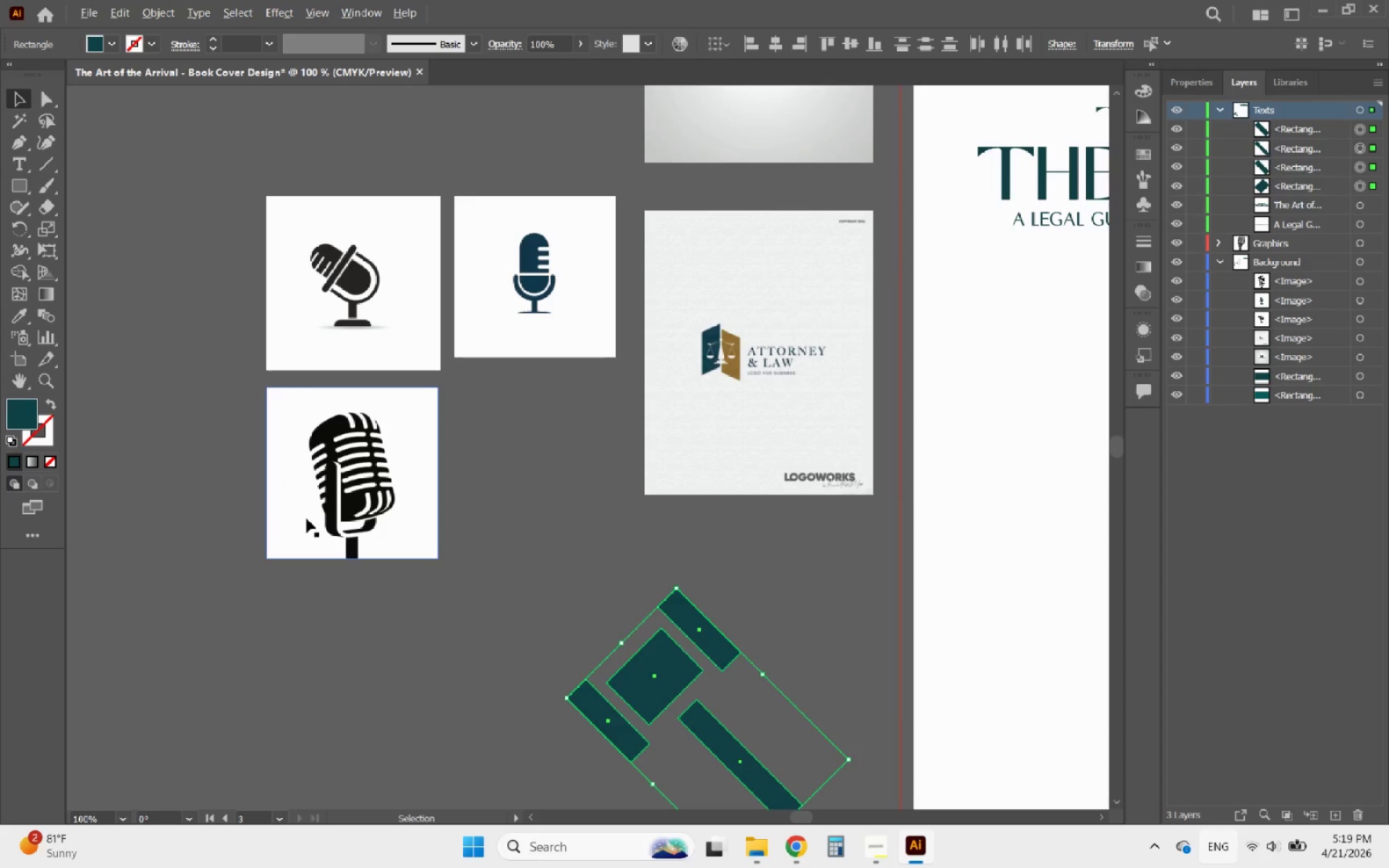 
hold_key(key=AltLeft, duration=0.48)
scroll: coordinate [277, 490], scroll_direction: down, amount: 2.0
 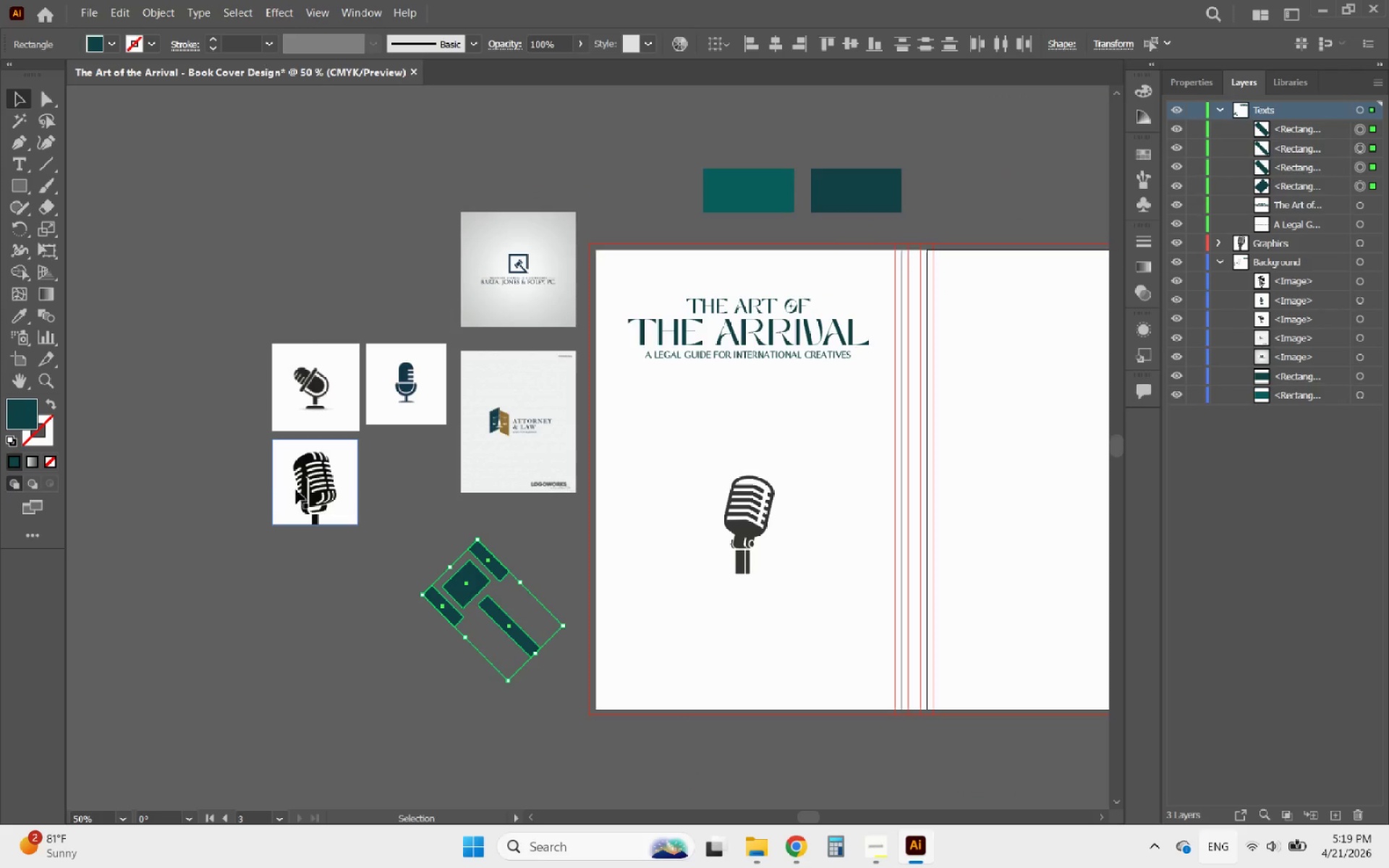 
left_click_drag(start_coordinate=[296, 490], to_coordinate=[802, 604])
 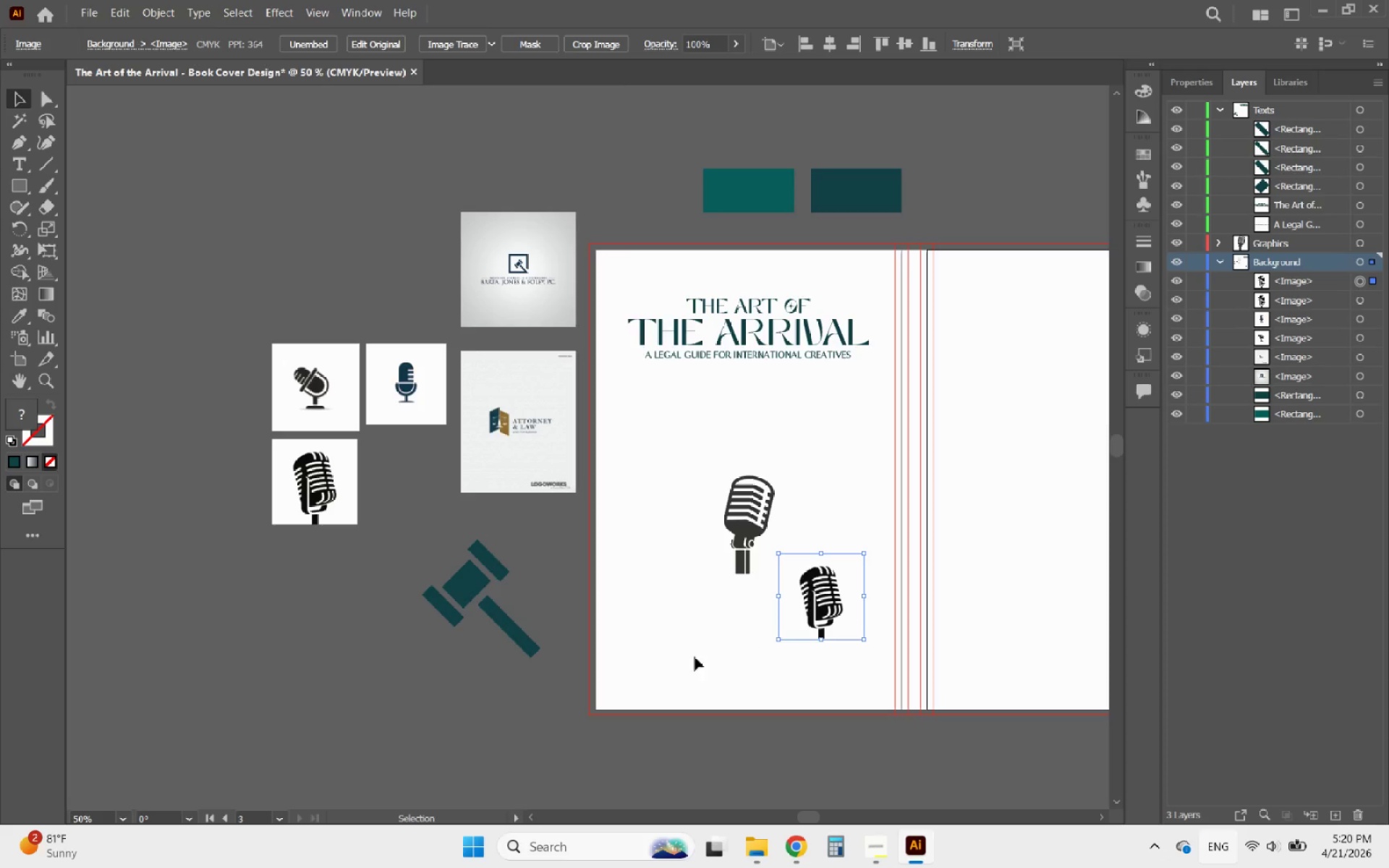 
key(Alt+AltLeft)
 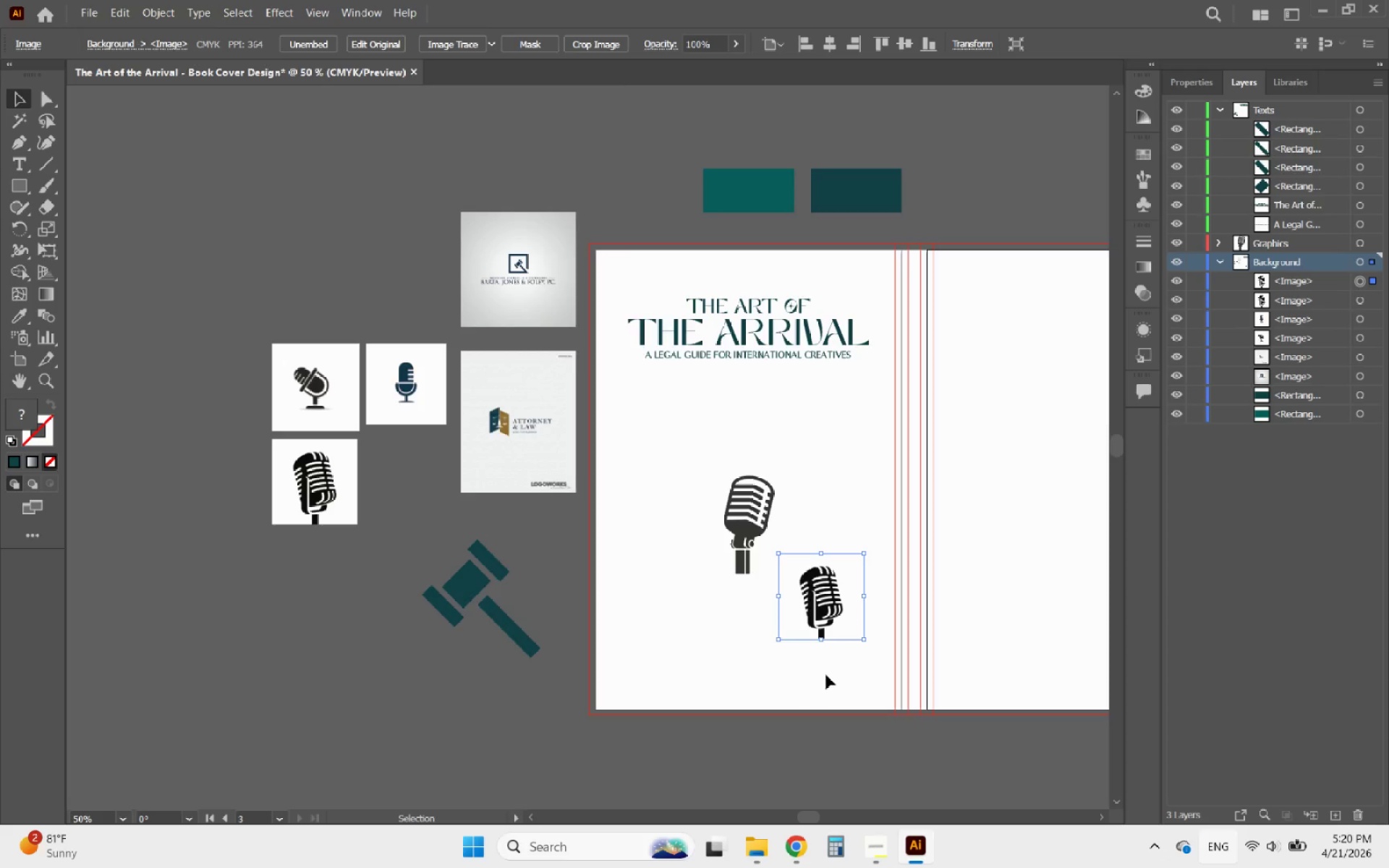 
left_click_drag(start_coordinate=[825, 601], to_coordinate=[831, 616])
 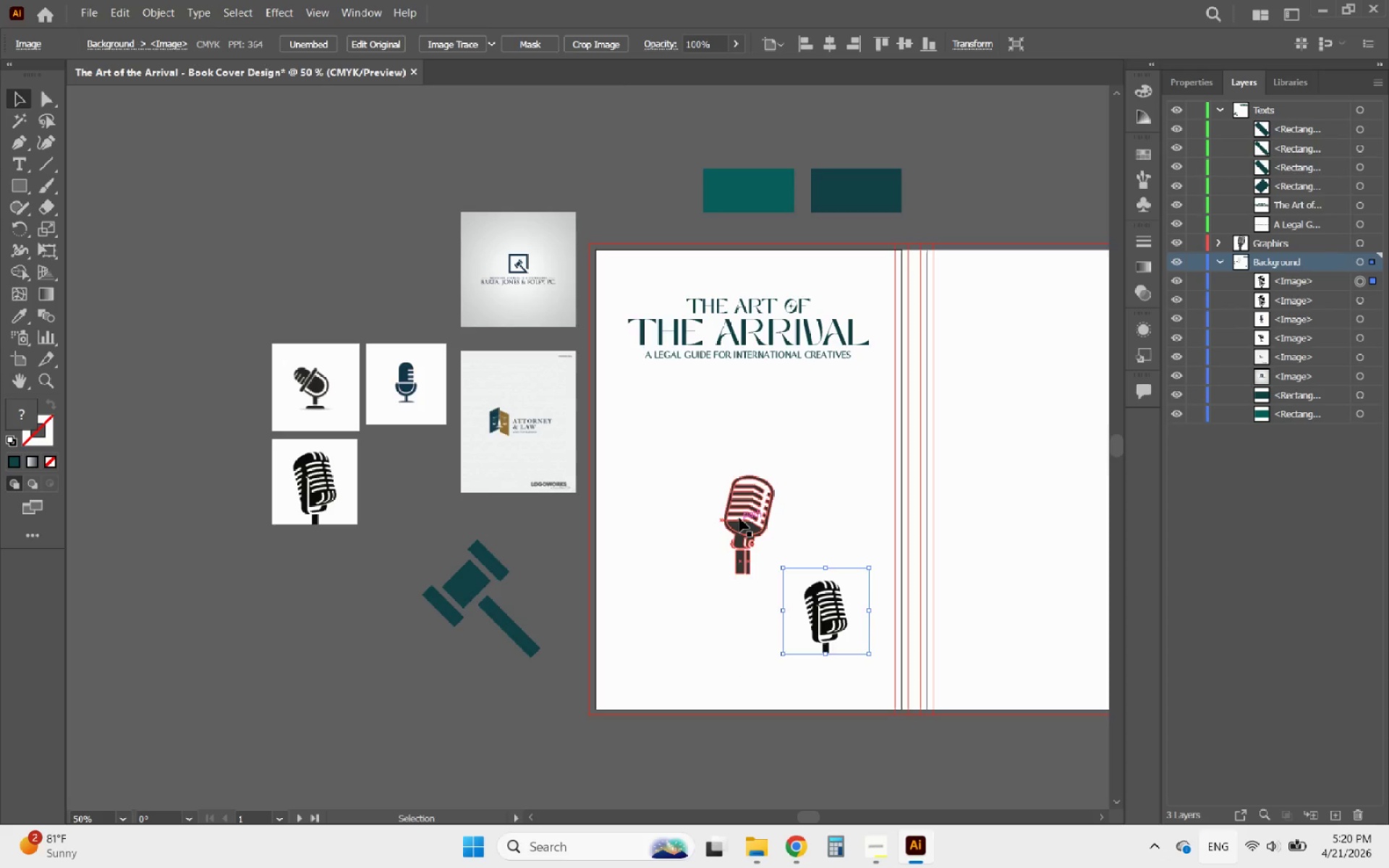 
left_click_drag(start_coordinate=[739, 518], to_coordinate=[674, 529])
 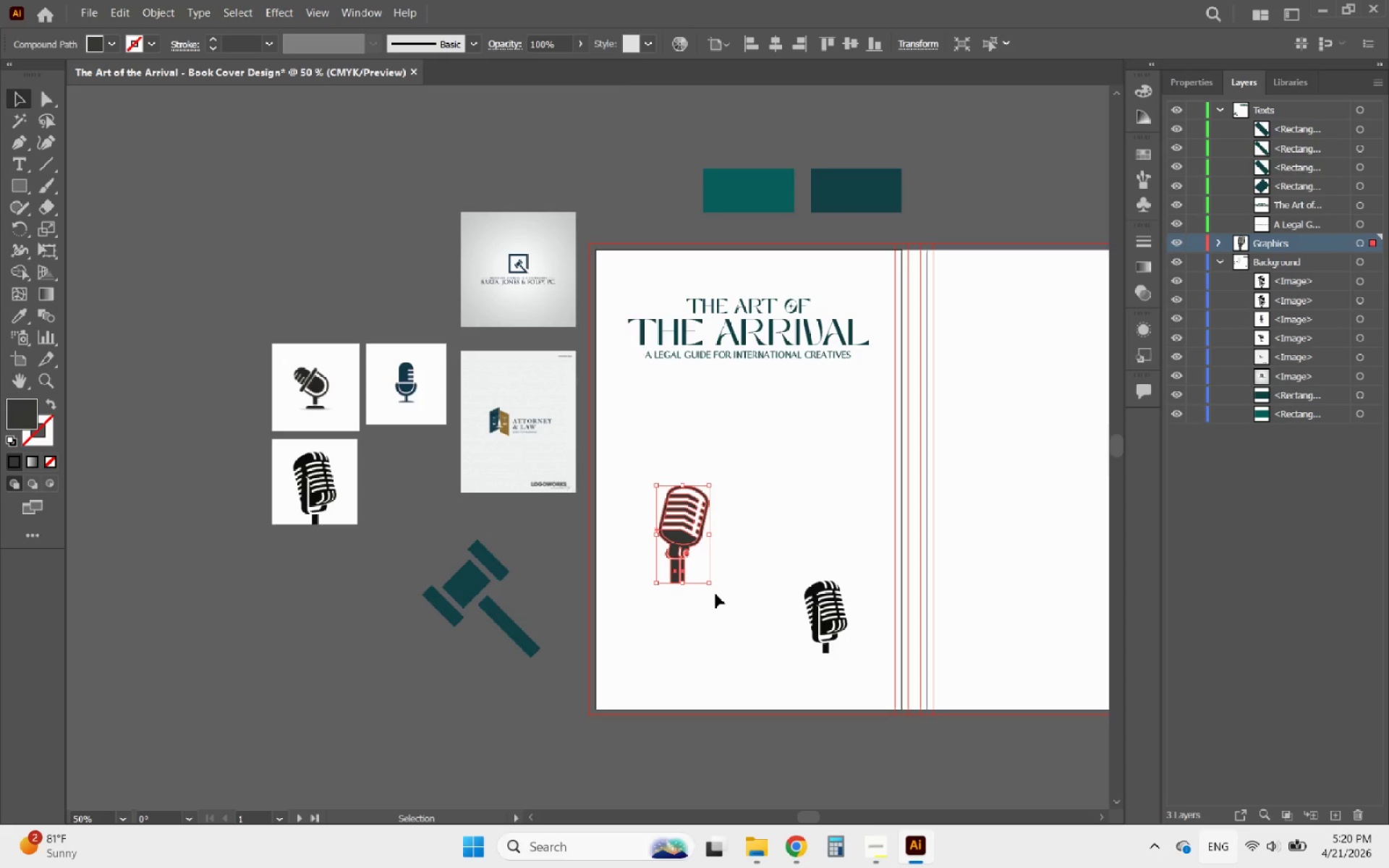 
hold_key(key=AltLeft, duration=3.39)
scroll: coordinate [846, 668], scroll_direction: up, amount: 4.0
 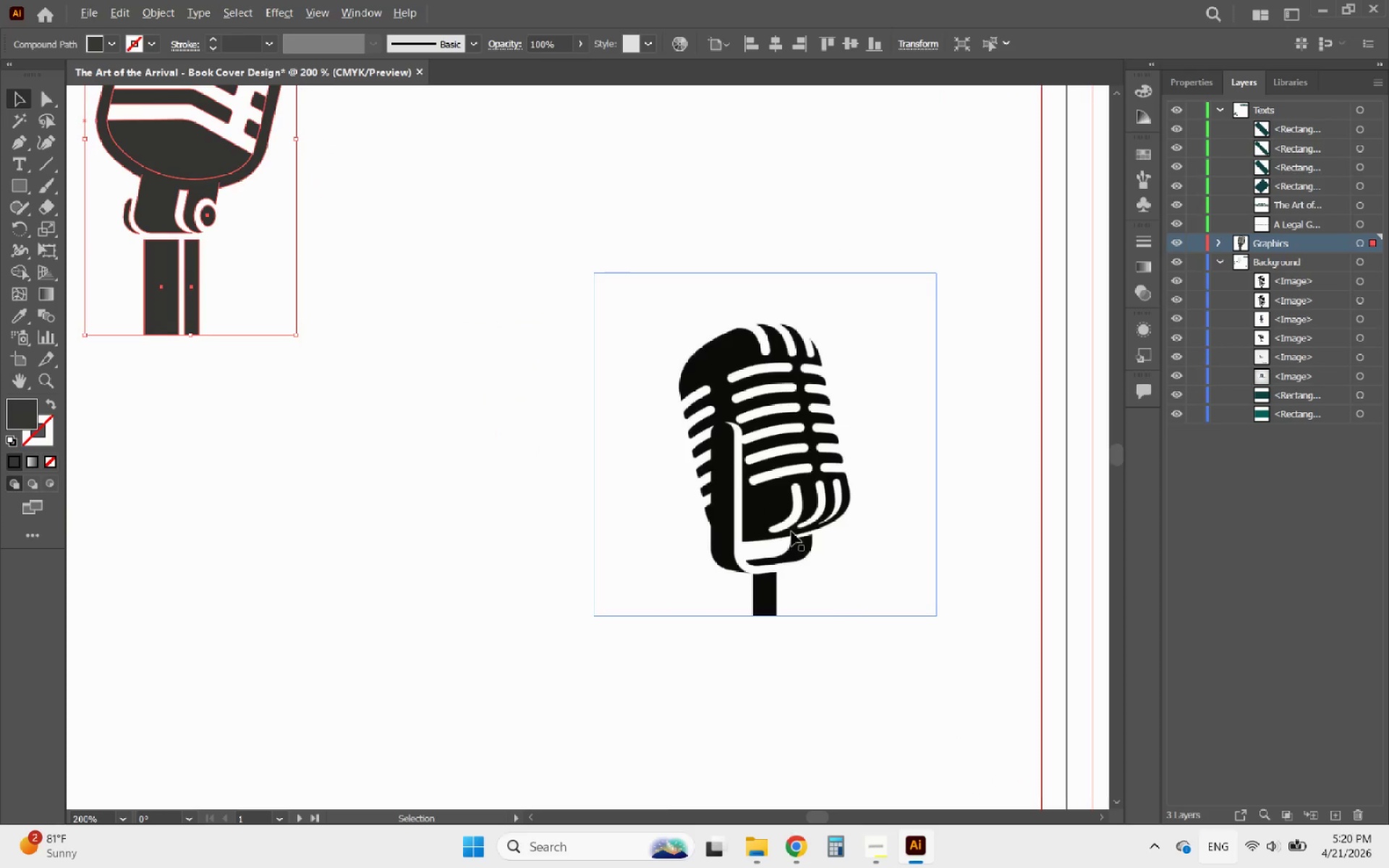 
scroll: coordinate [770, 588], scroll_direction: down, amount: 2.0
 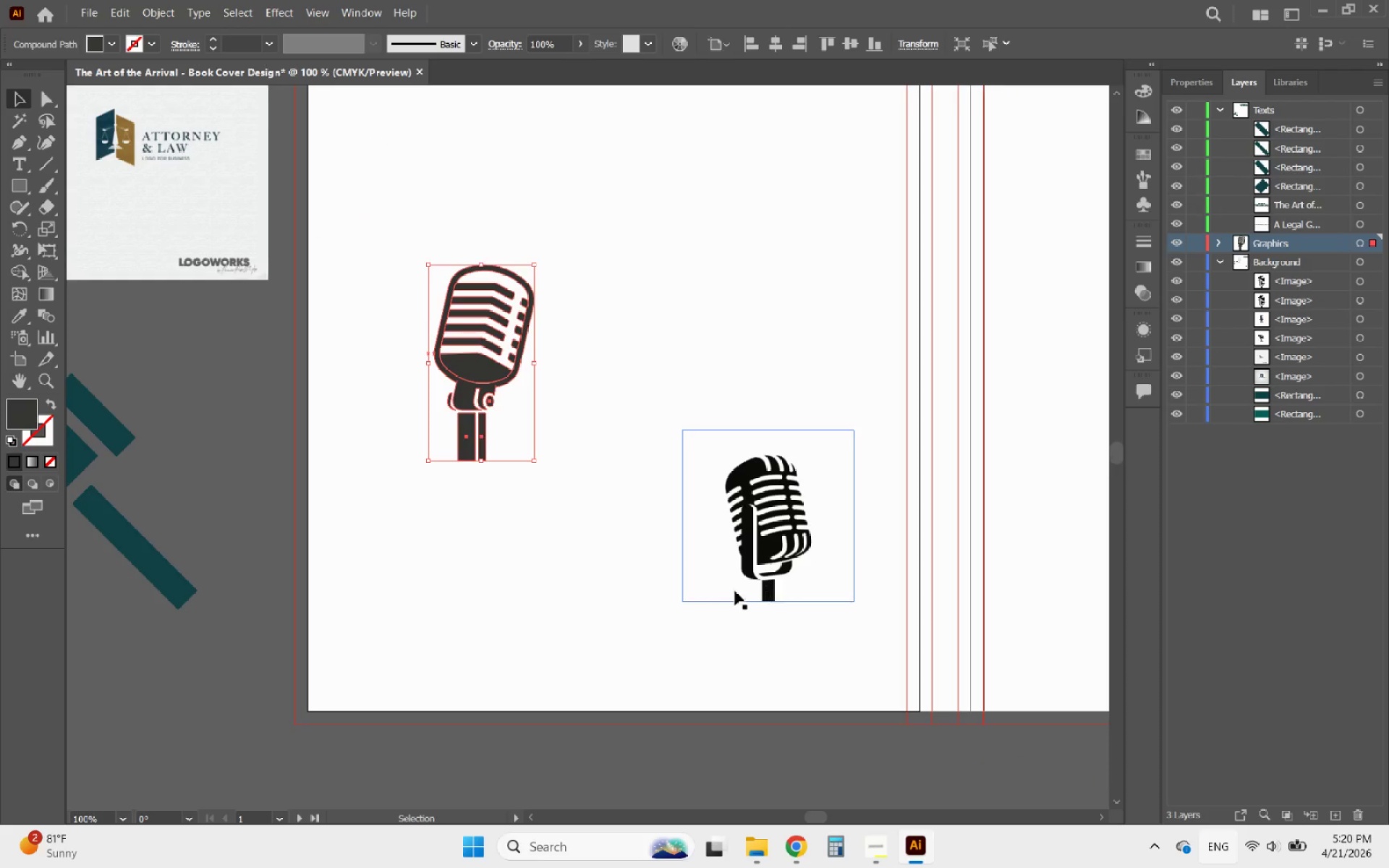 
left_click([539, 550])
 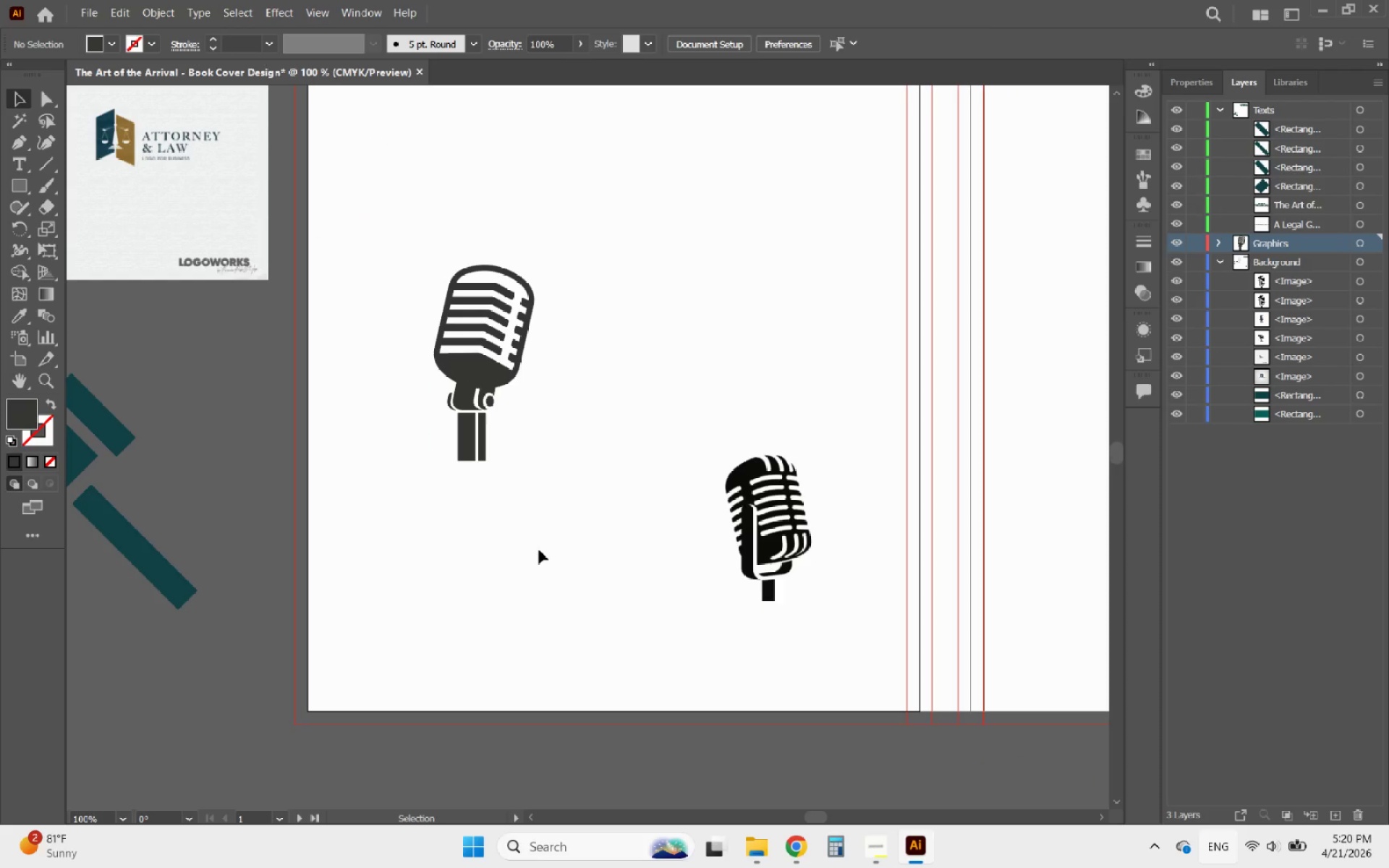 
hold_key(key=AltLeft, duration=0.5)
scroll: coordinate [553, 514], scroll_direction: down, amount: 3.0
 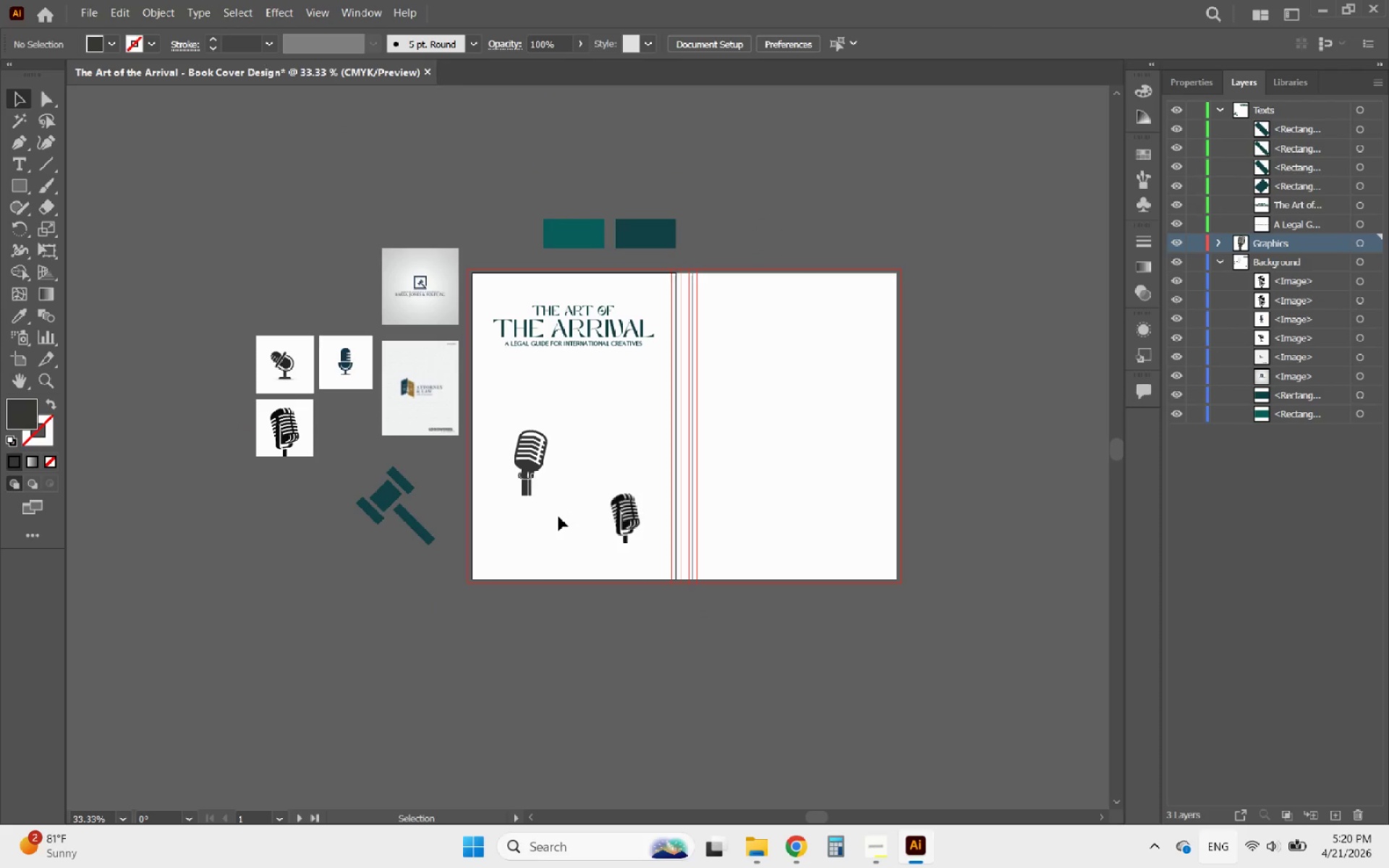 
hold_key(key=AltLeft, duration=0.64)
scroll: coordinate [645, 527], scroll_direction: up, amount: 4.0
 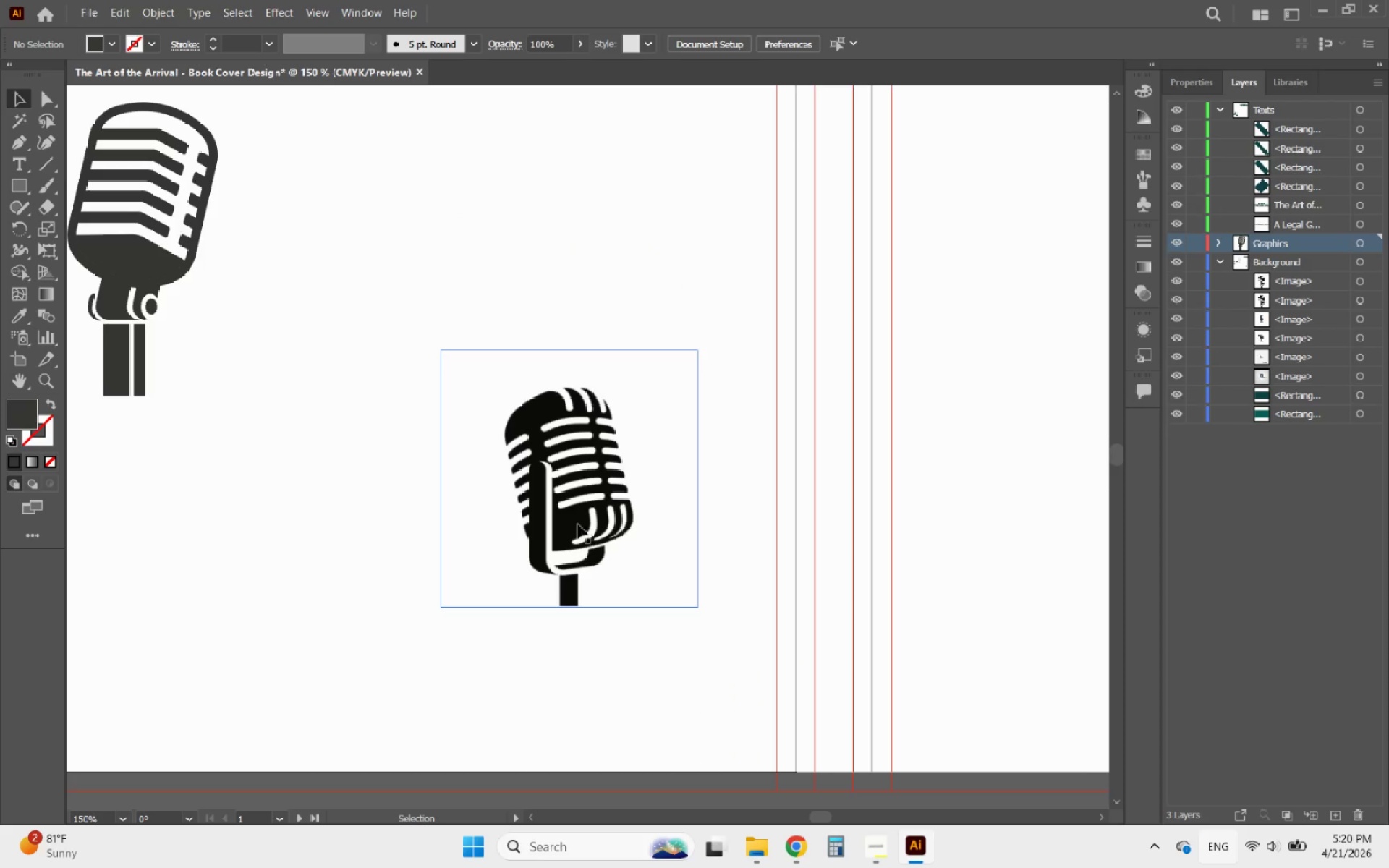 
hold_key(key=AltLeft, duration=1.88)
scroll: coordinate [568, 535], scroll_direction: up, amount: 3.0
 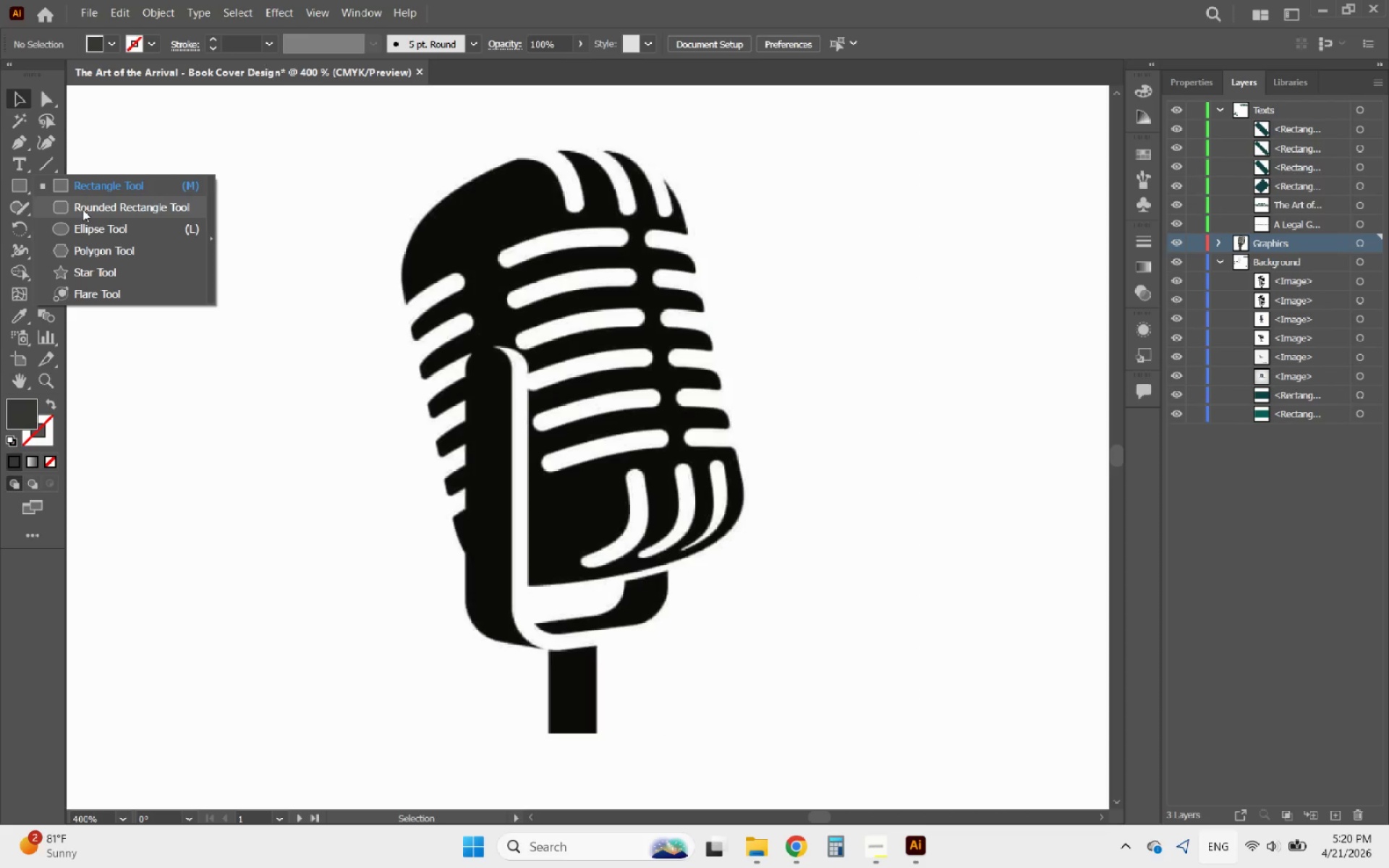 
wait(5.33)
 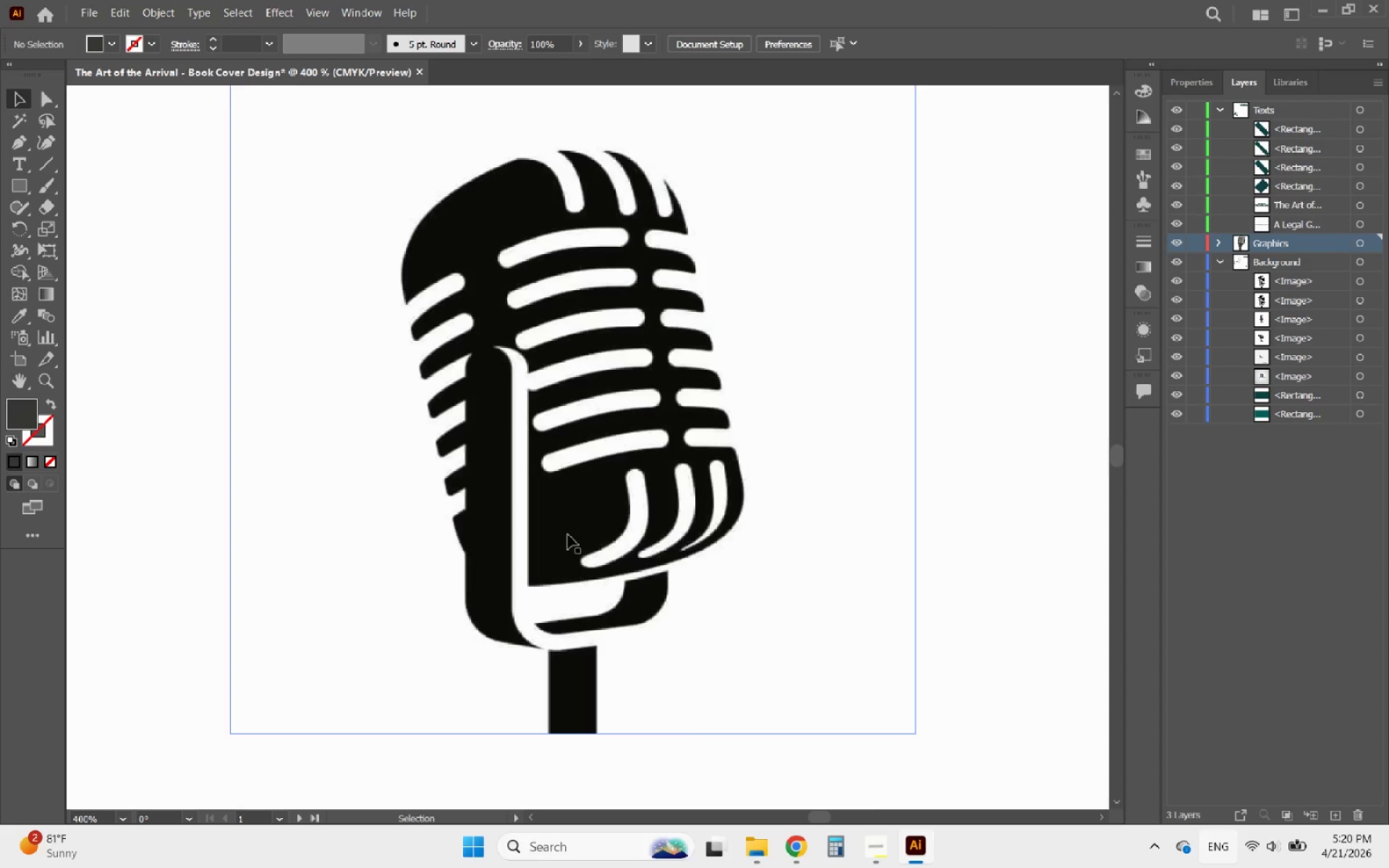 
left_click([94, 229])
 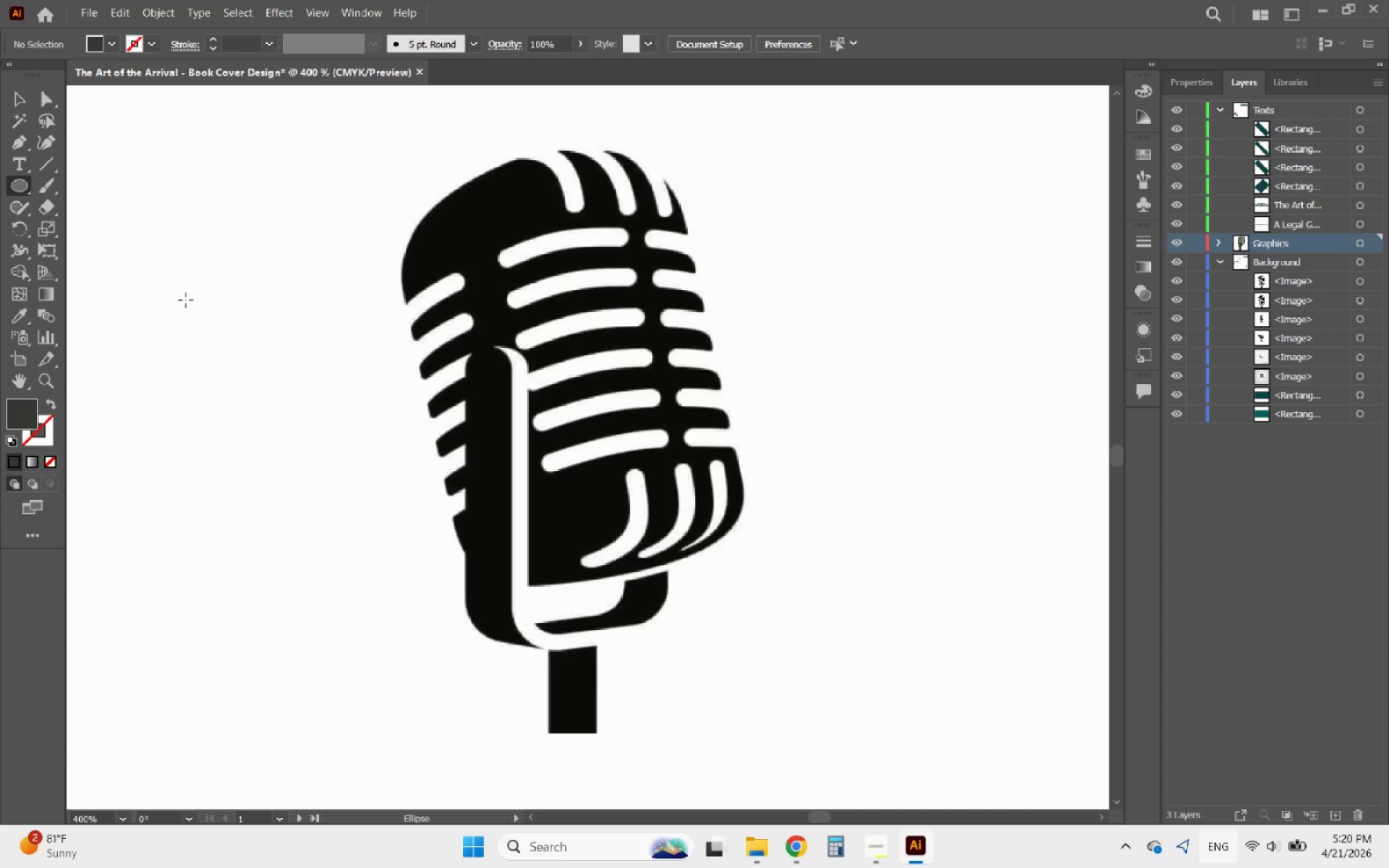 
left_click_drag(start_coordinate=[187, 301], to_coordinate=[501, 642])
 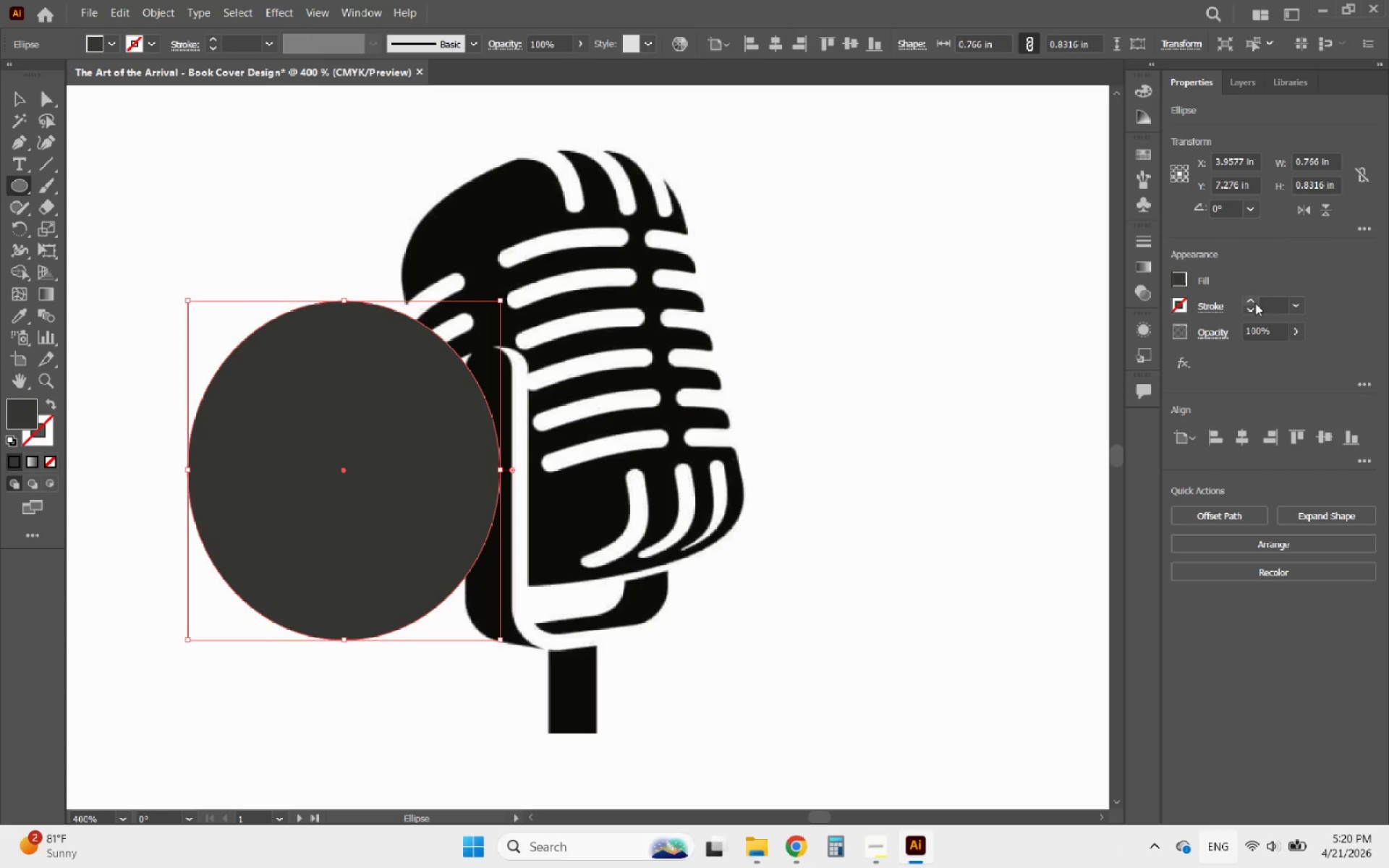 
left_click([1251, 307])
 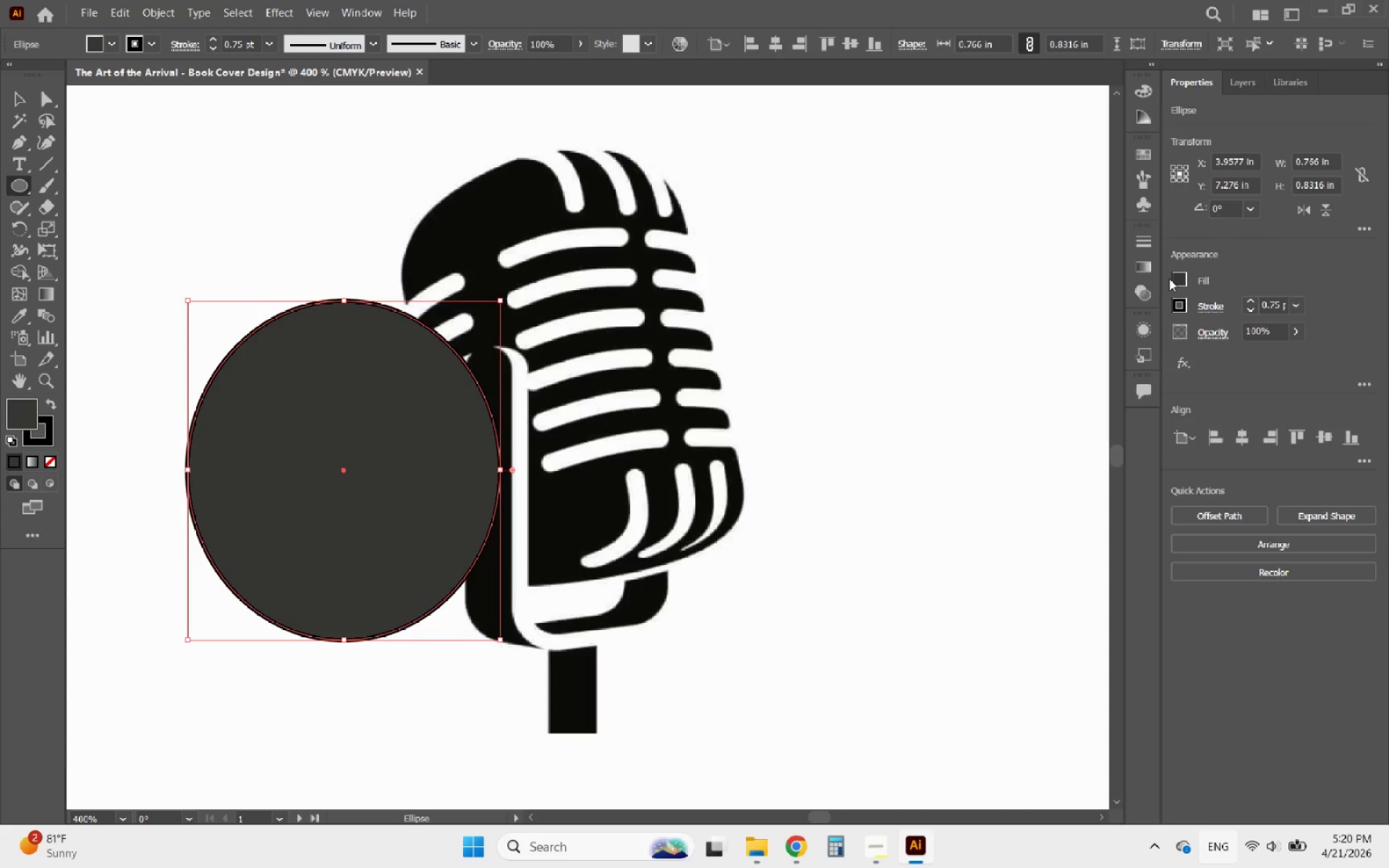 
double_click([1174, 278])
 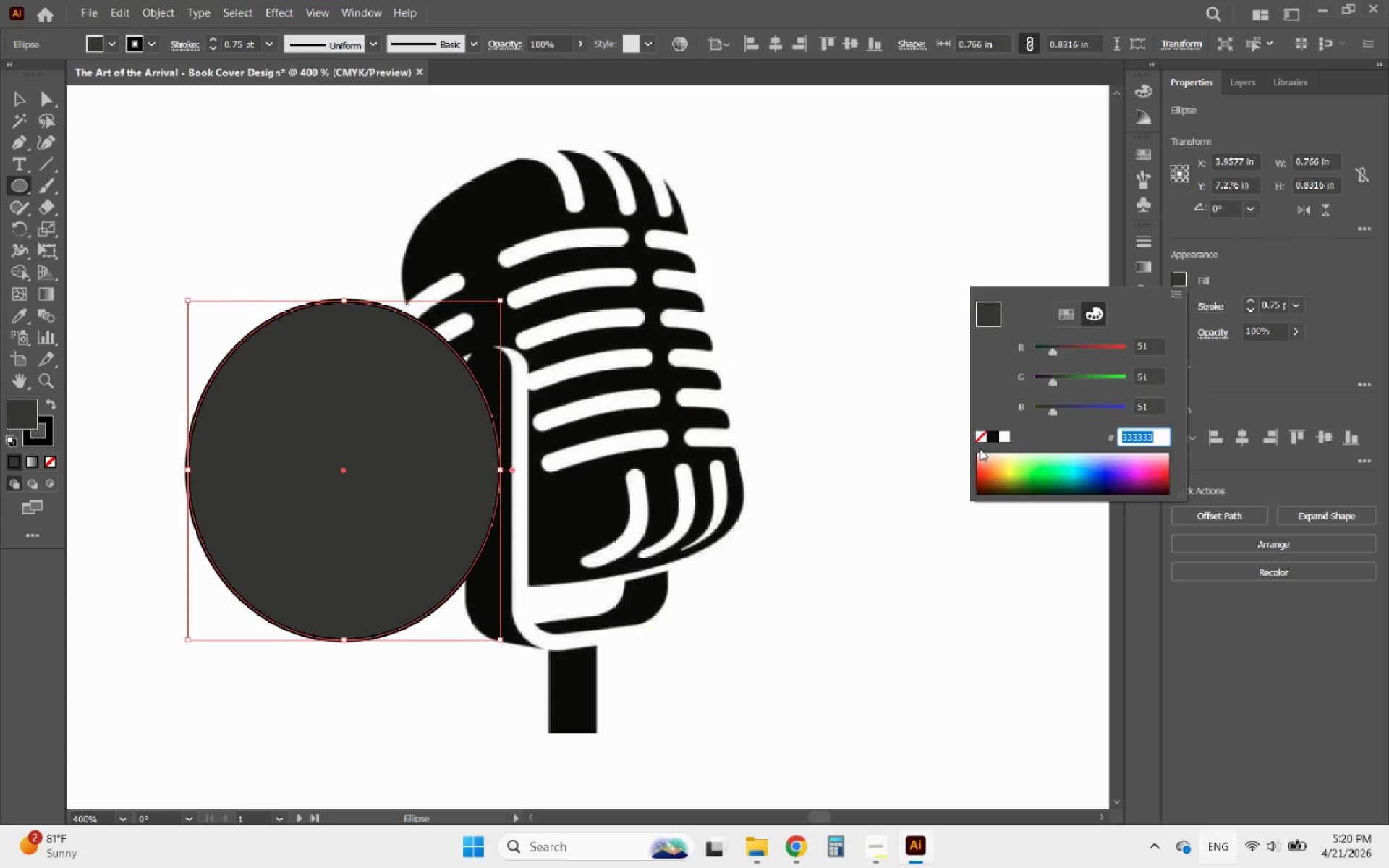 
left_click([978, 436])
 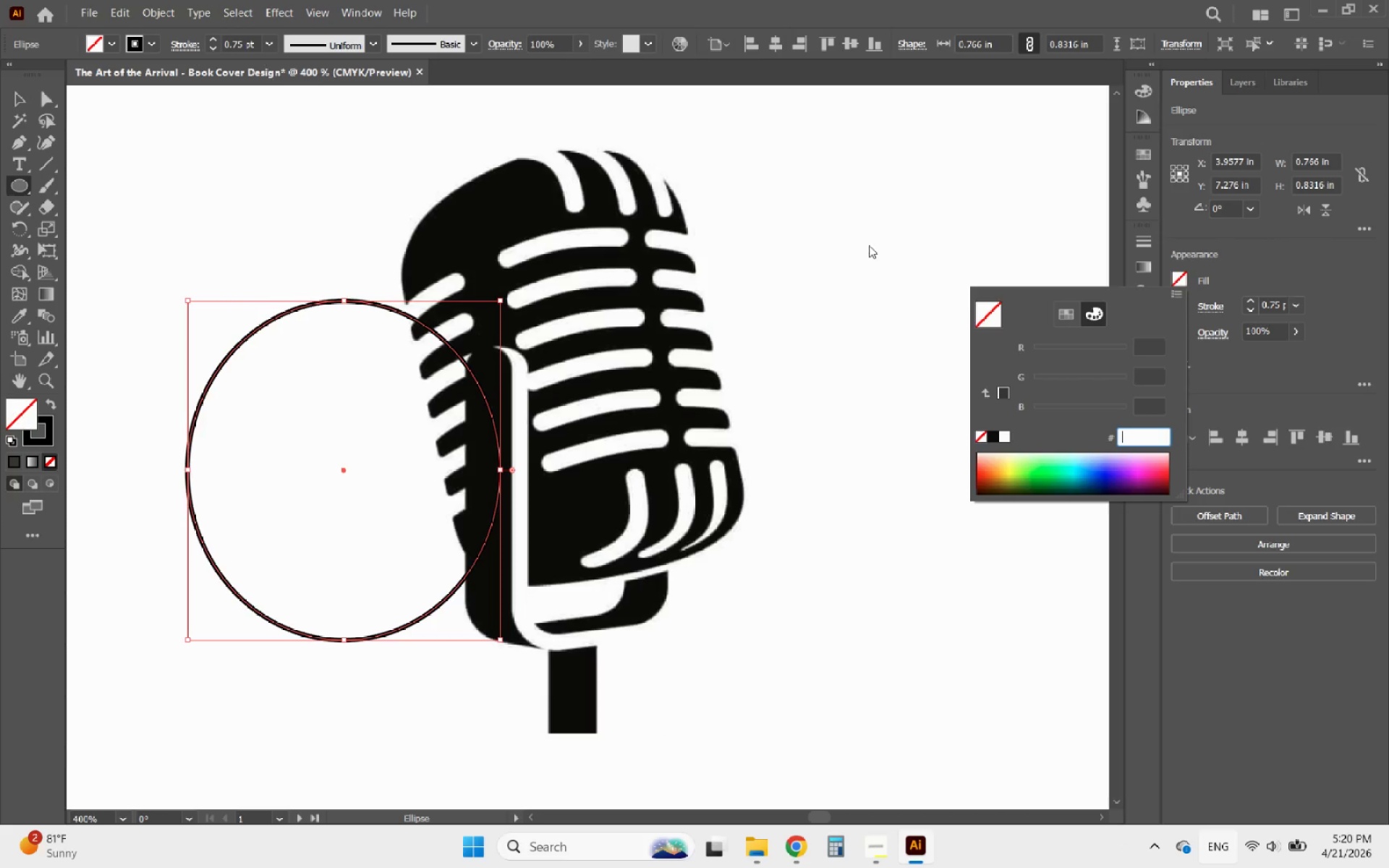 
left_click([867, 242])
 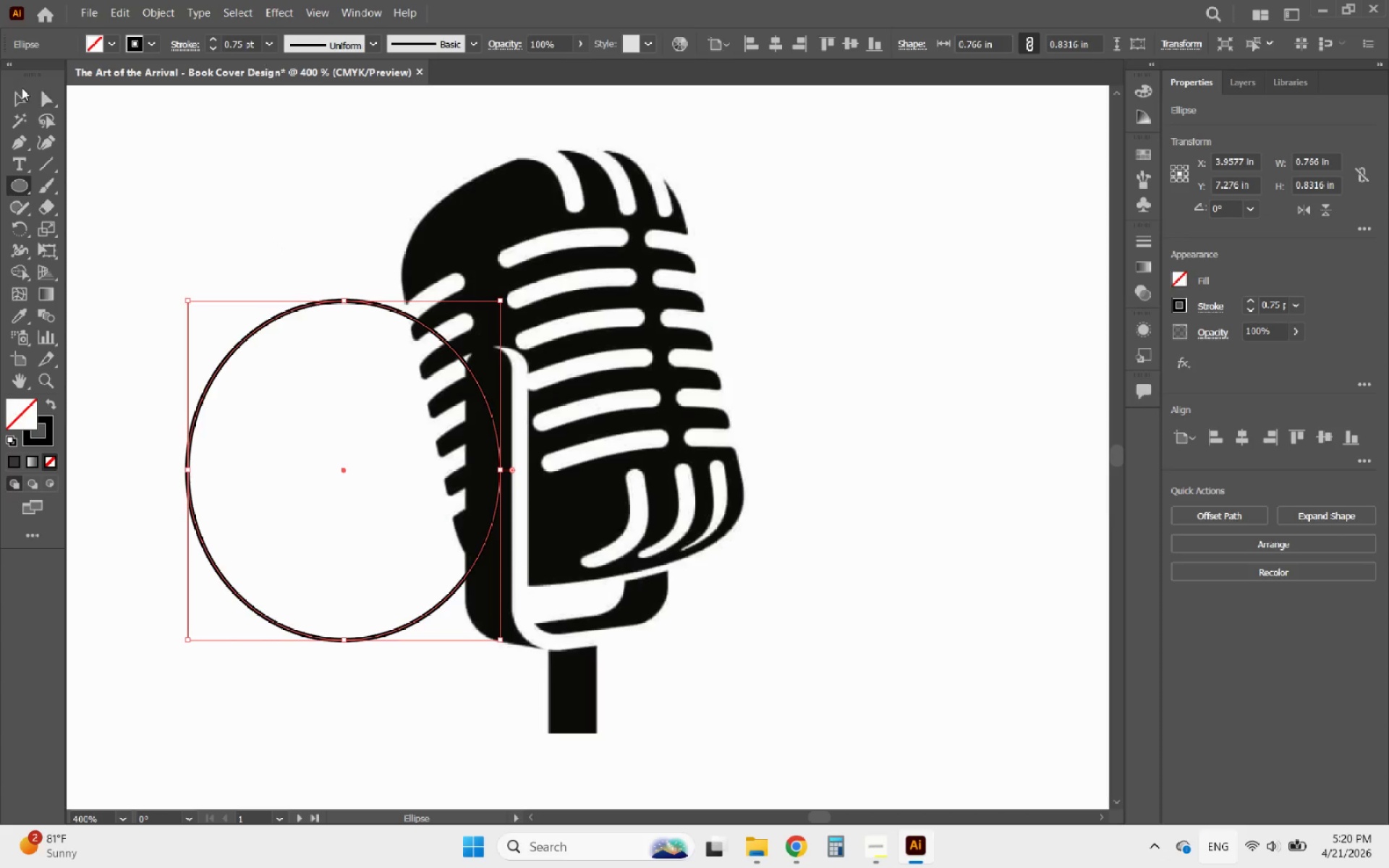 
double_click([22, 95])
 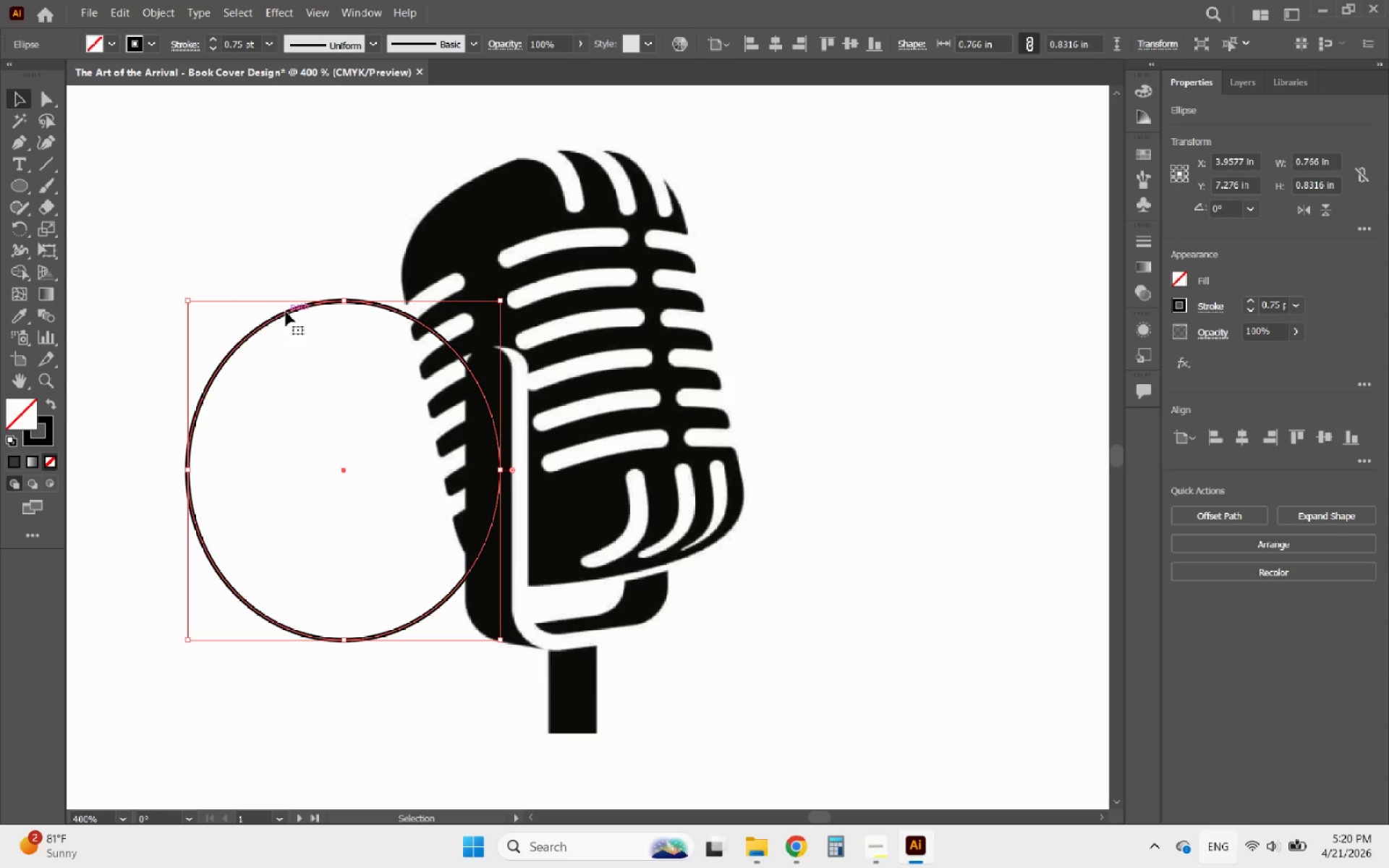 
left_click_drag(start_coordinate=[286, 312], to_coordinate=[521, 245])
 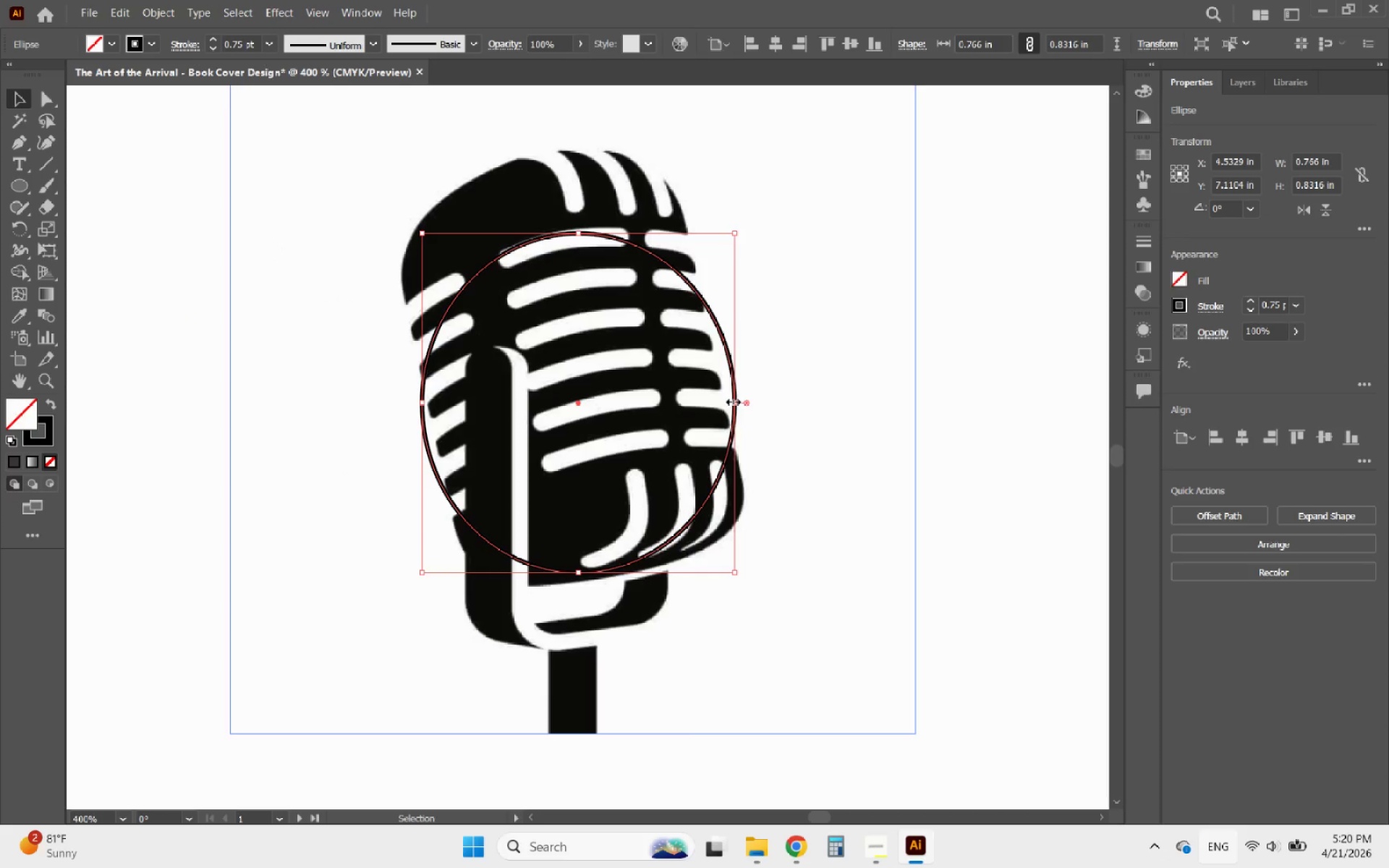 
left_click_drag(start_coordinate=[731, 400], to_coordinate=[926, 358])
 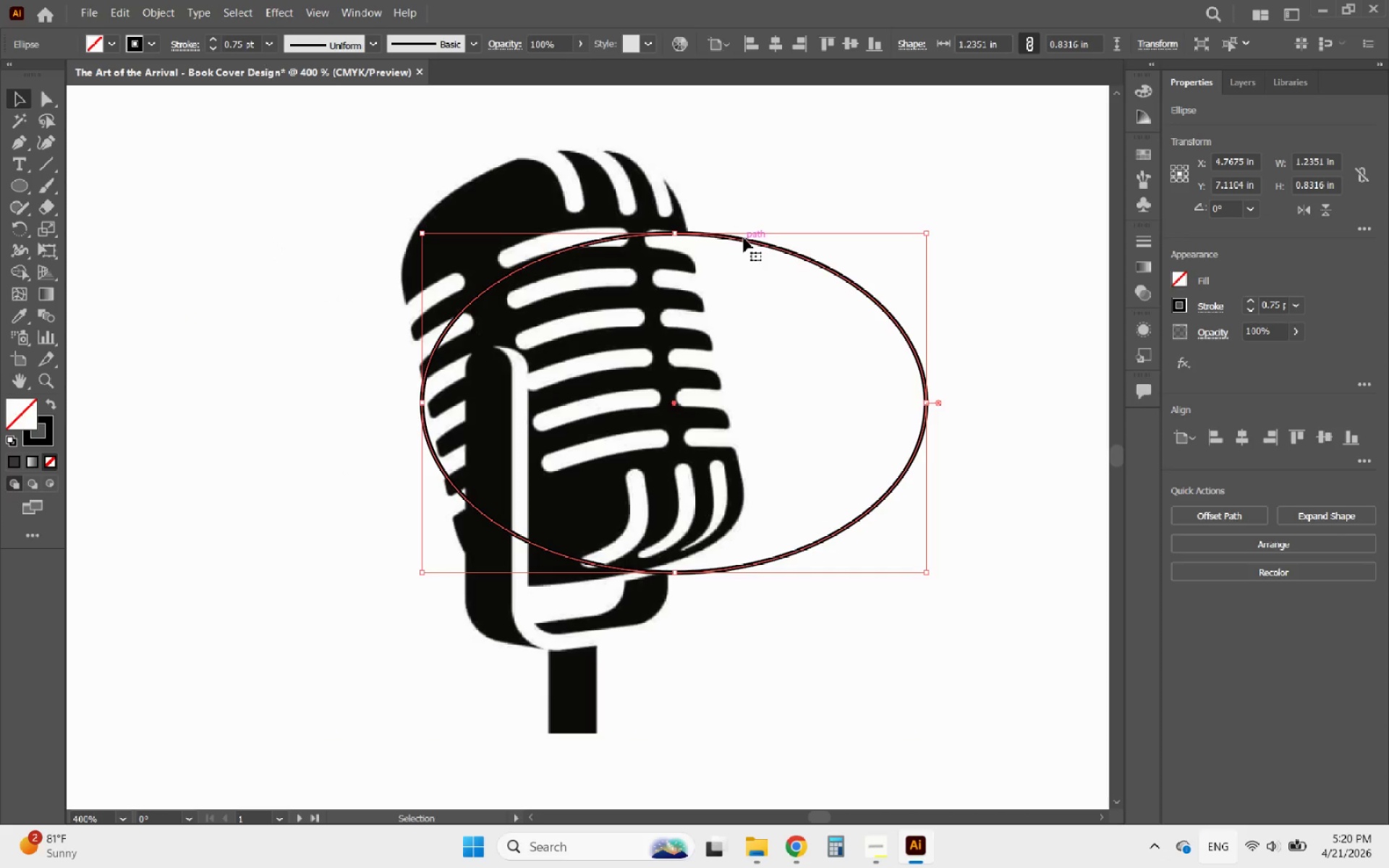 
left_click_drag(start_coordinate=[744, 238], to_coordinate=[680, 237])
 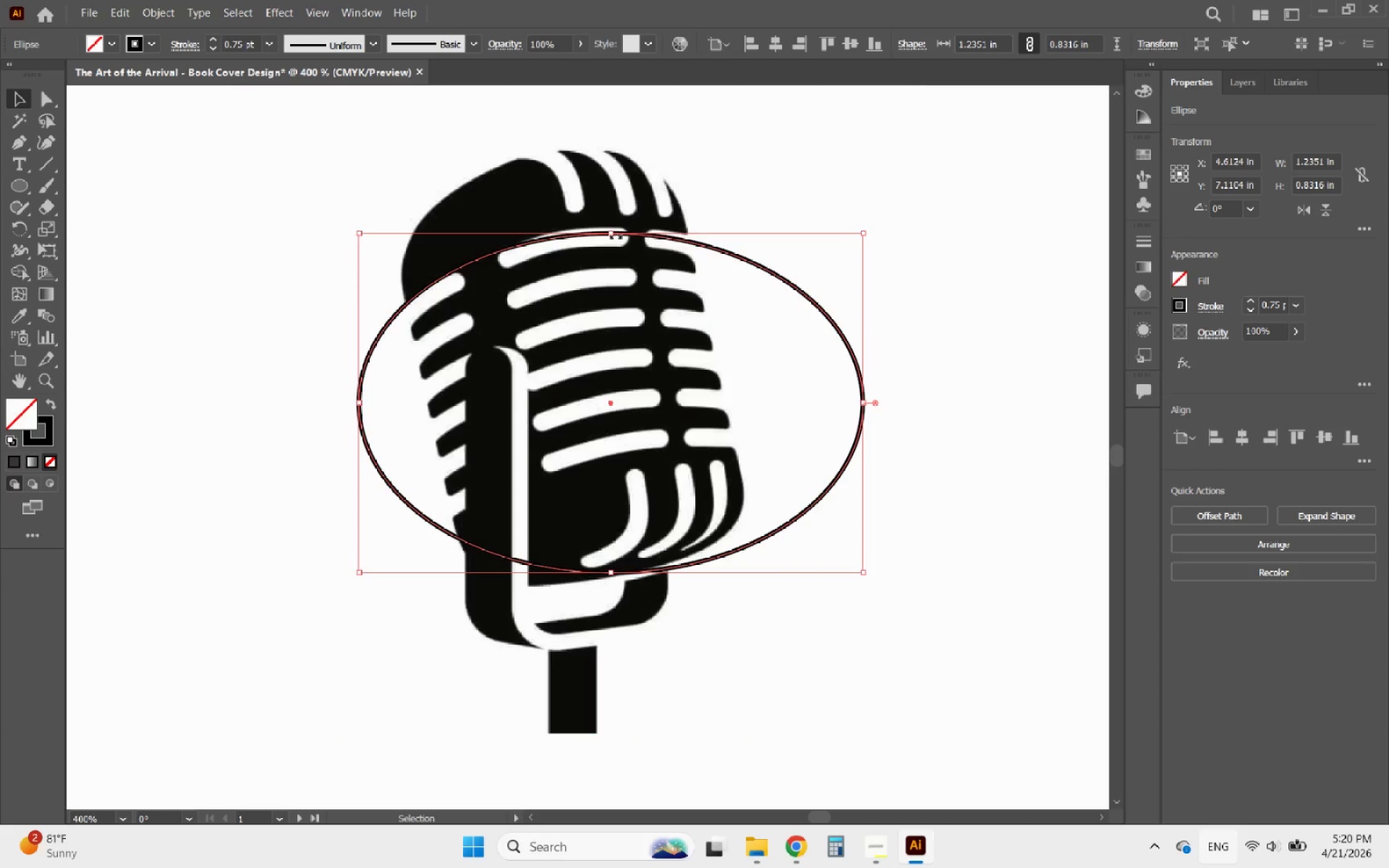 
left_click_drag(start_coordinate=[613, 234], to_coordinate=[611, 226])
 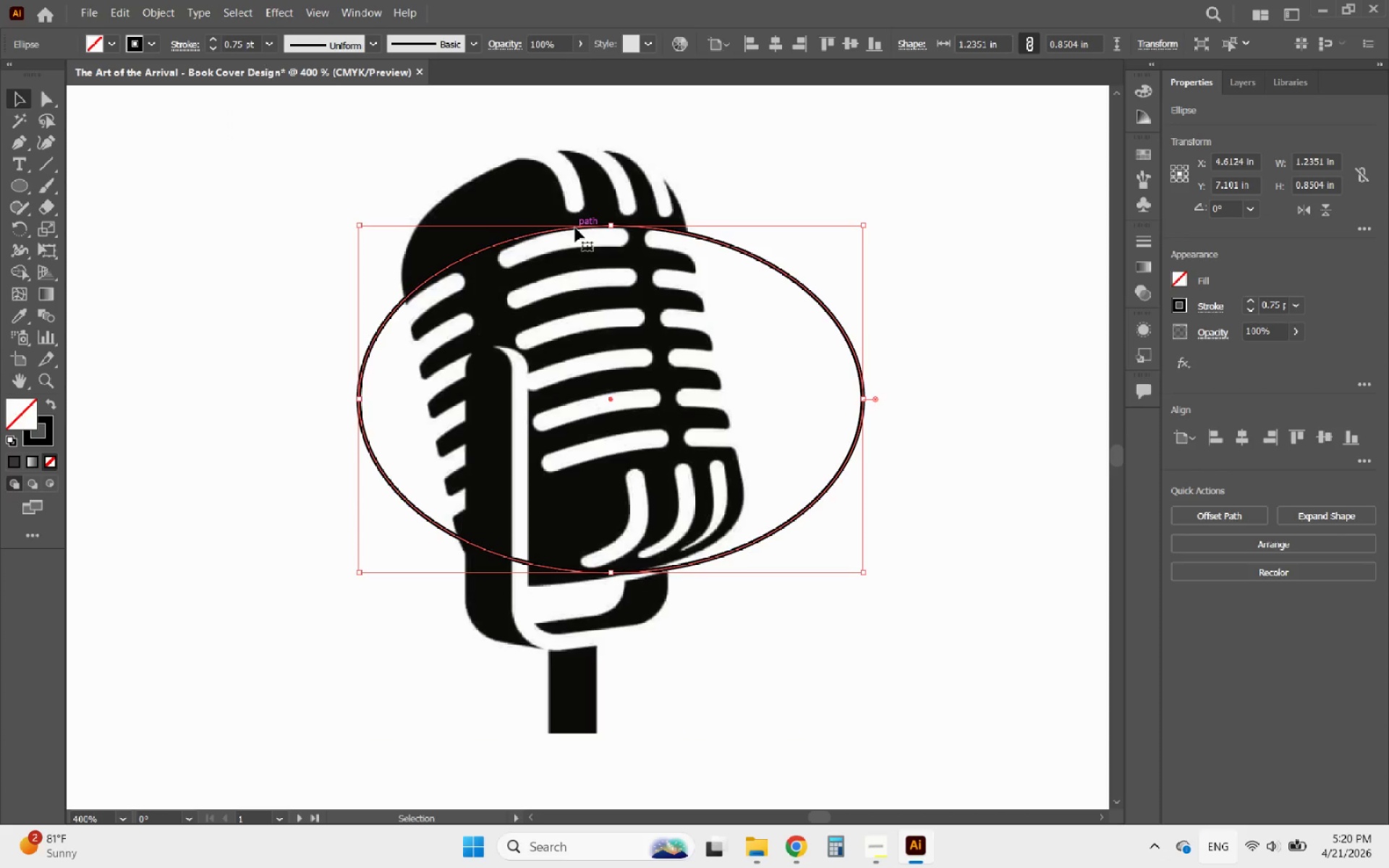 
left_click_drag(start_coordinate=[575, 228], to_coordinate=[576, 231])
 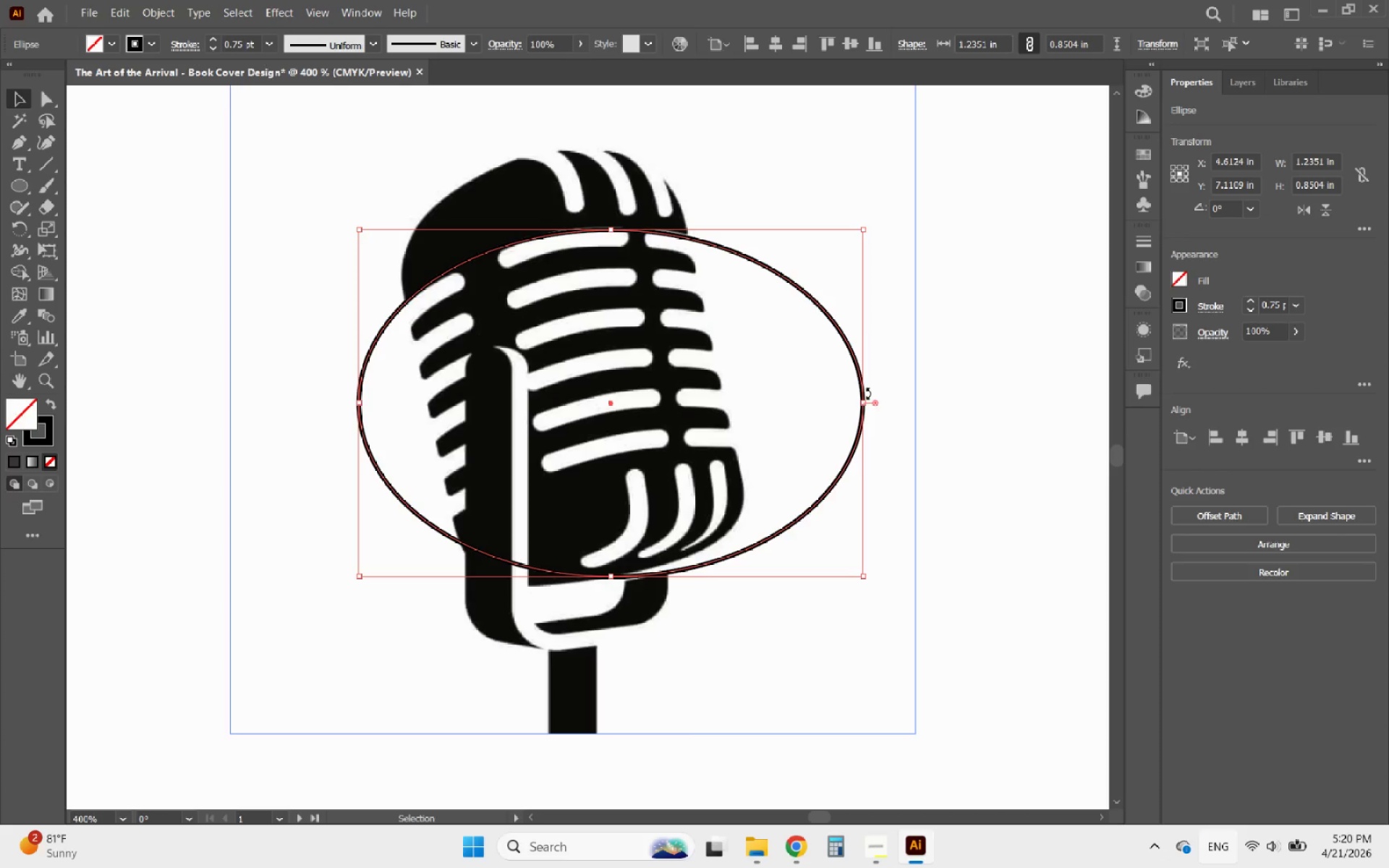 
left_click_drag(start_coordinate=[867, 403], to_coordinate=[878, 404])
 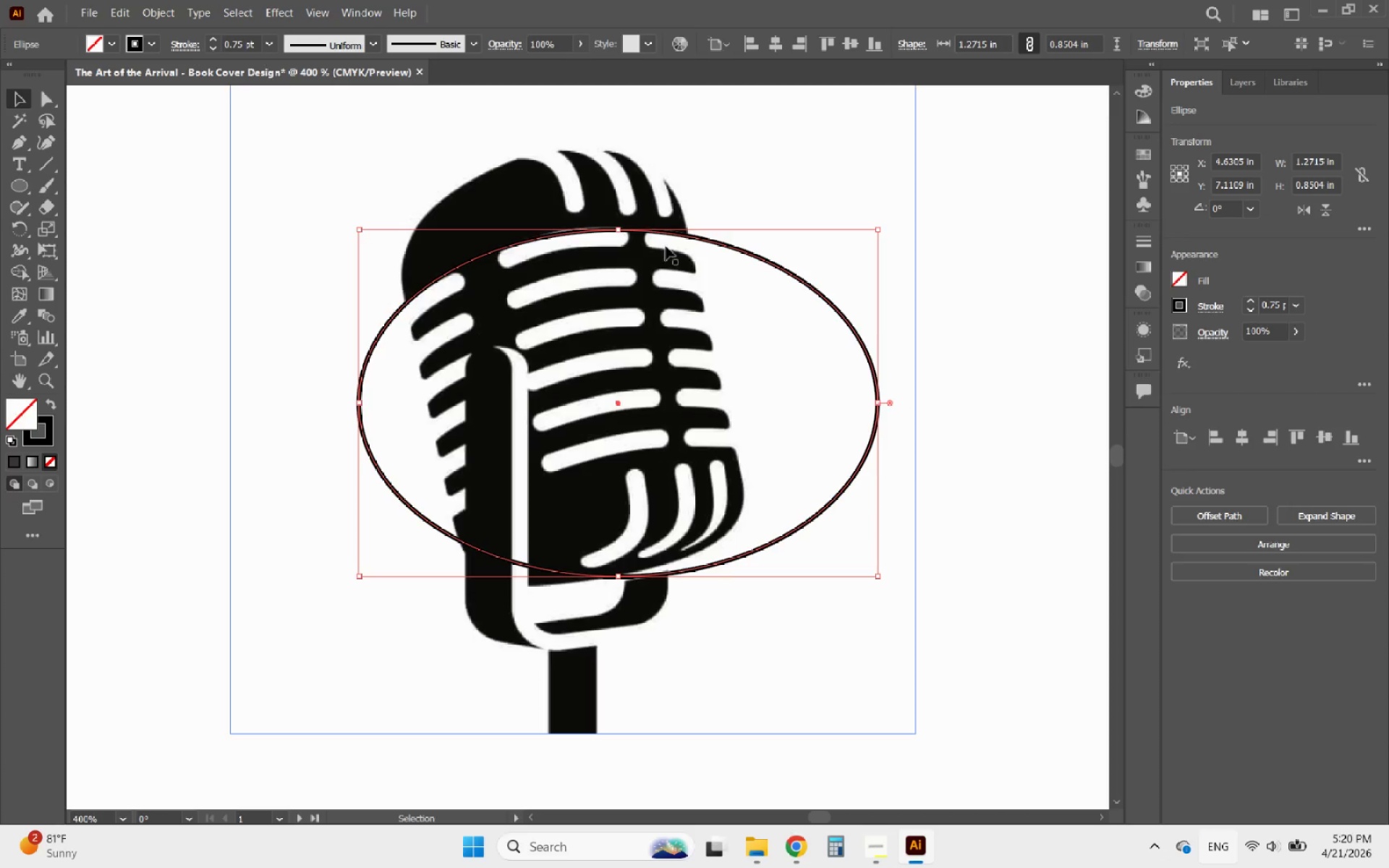 
hold_key(key=AltLeft, duration=0.56)
scroll: coordinate [548, 190], scroll_direction: up, amount: 3.0
 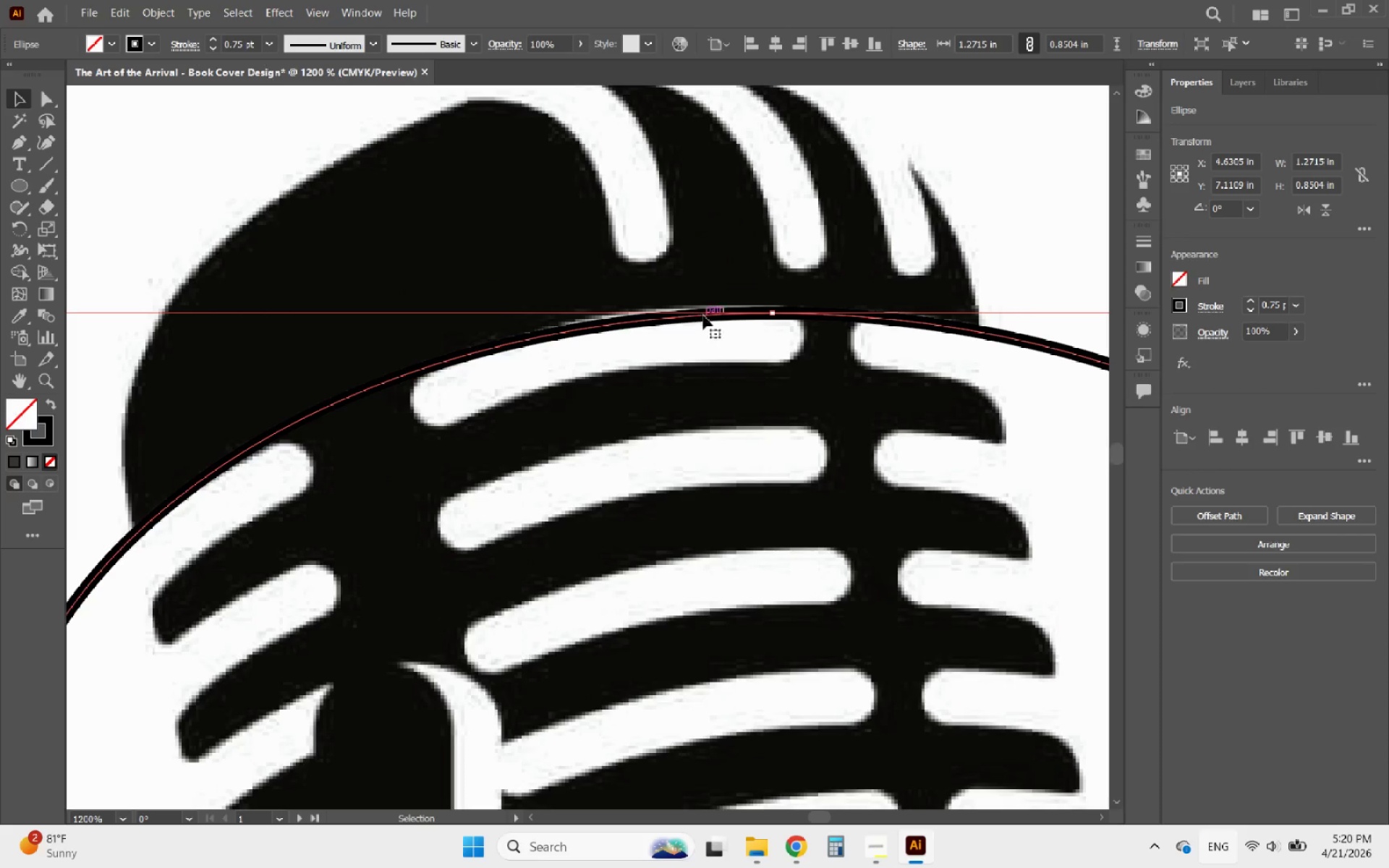 
left_click_drag(start_coordinate=[707, 318], to_coordinate=[708, 307])
 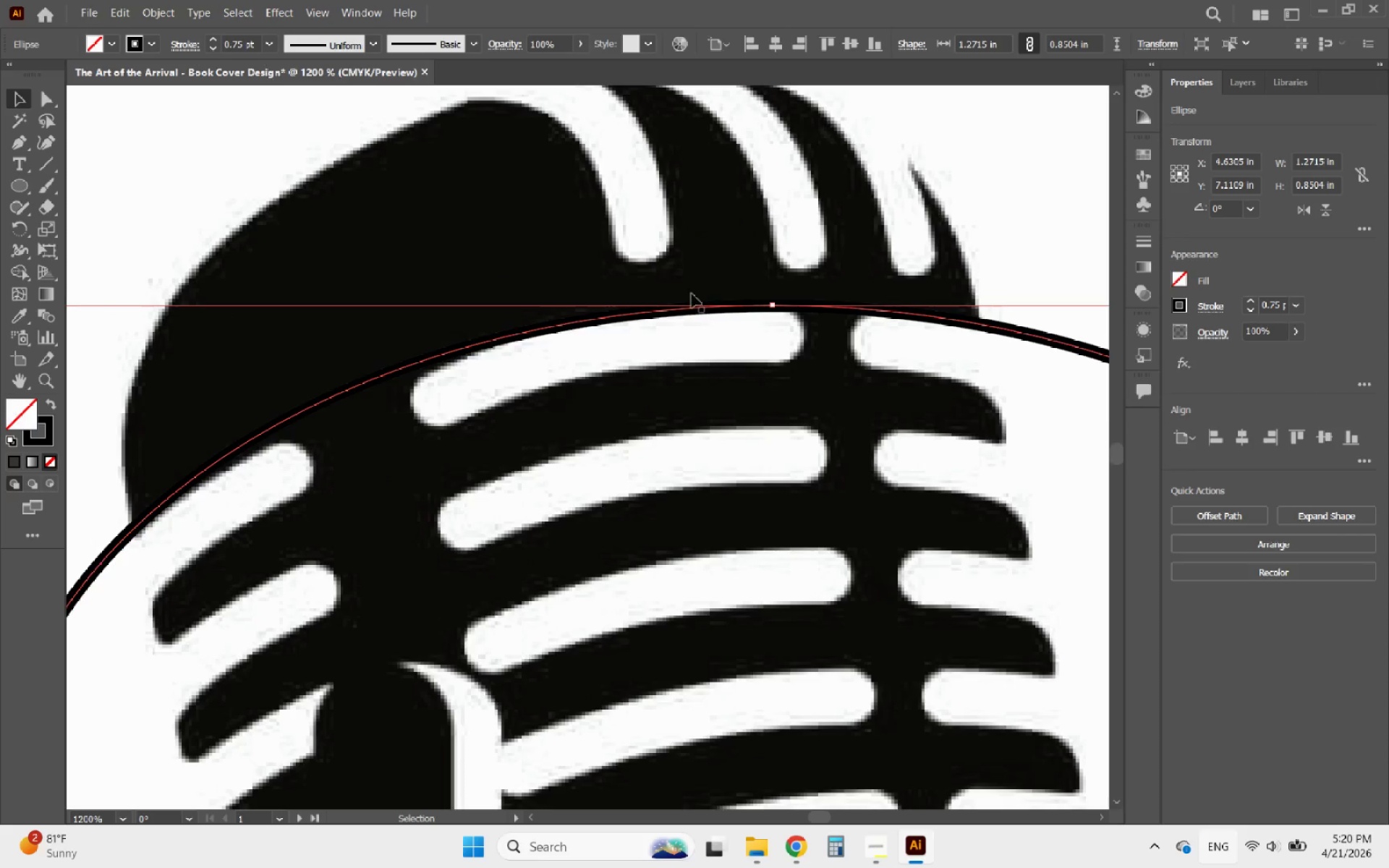 
hold_key(key=AltLeft, duration=7.27)
scroll: coordinate [615, 284], scroll_direction: down, amount: 3.0
 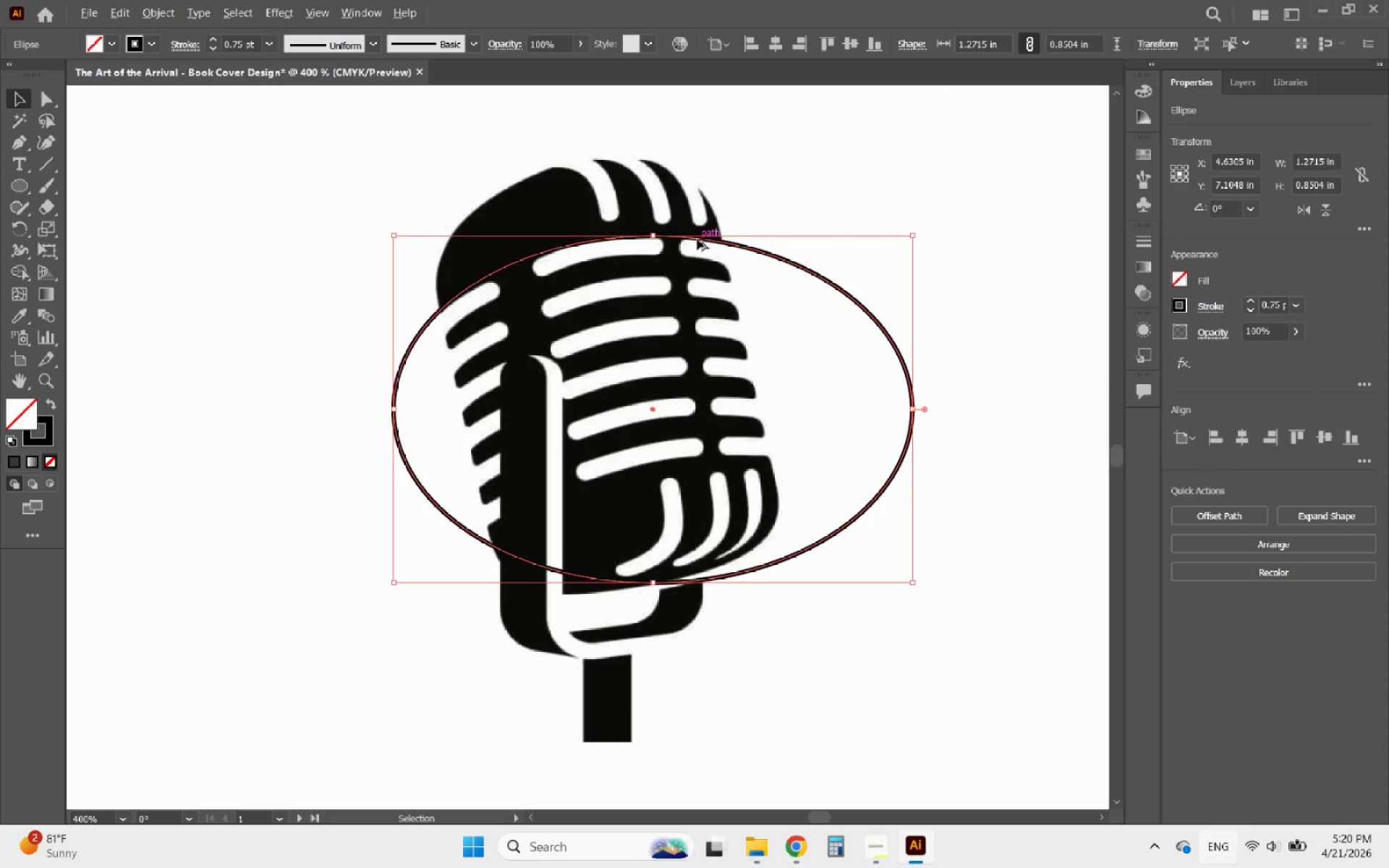 
left_click_drag(start_coordinate=[697, 239], to_coordinate=[707, 258])
 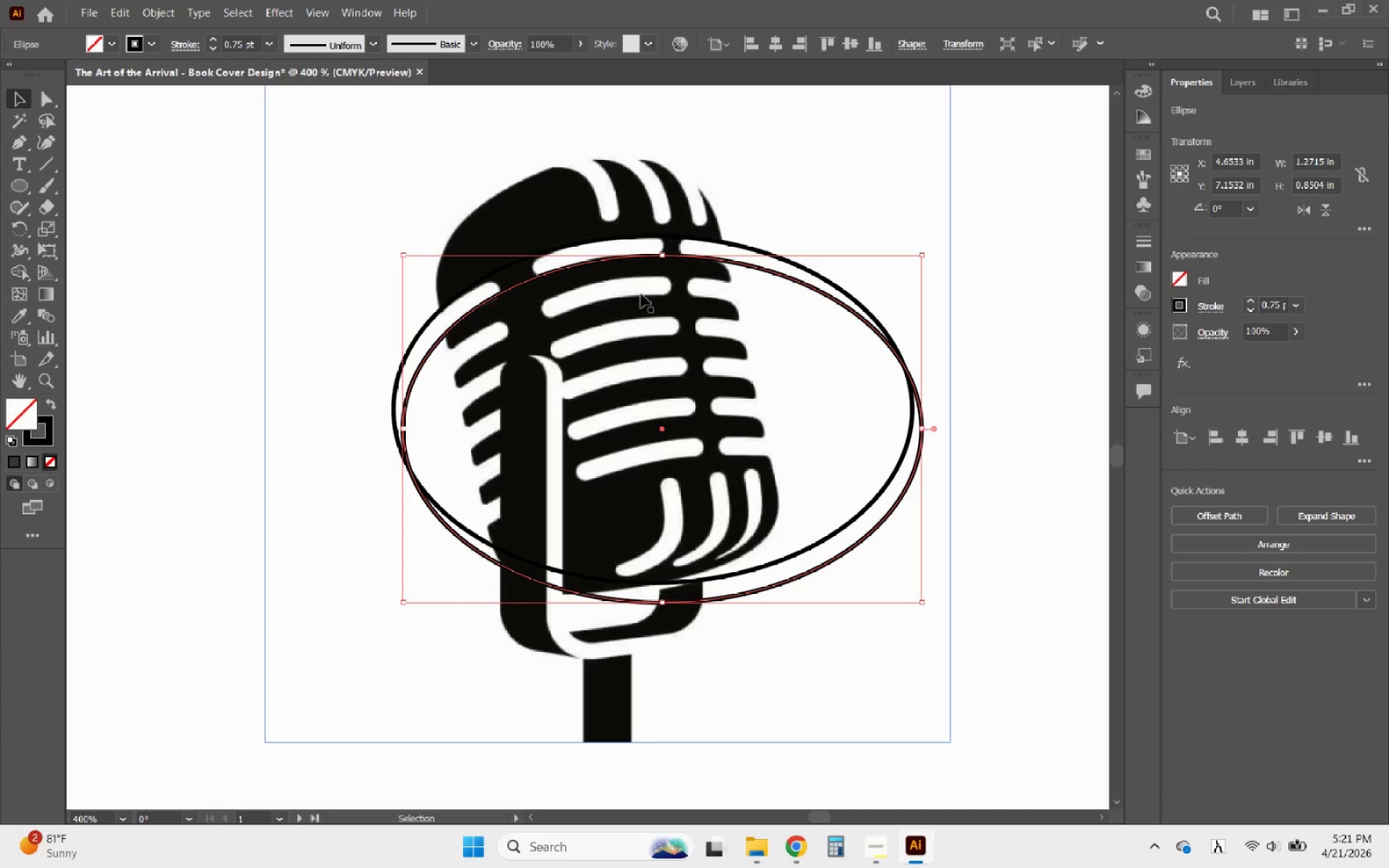 
hold_key(key=ShiftLeft, duration=4.7)
 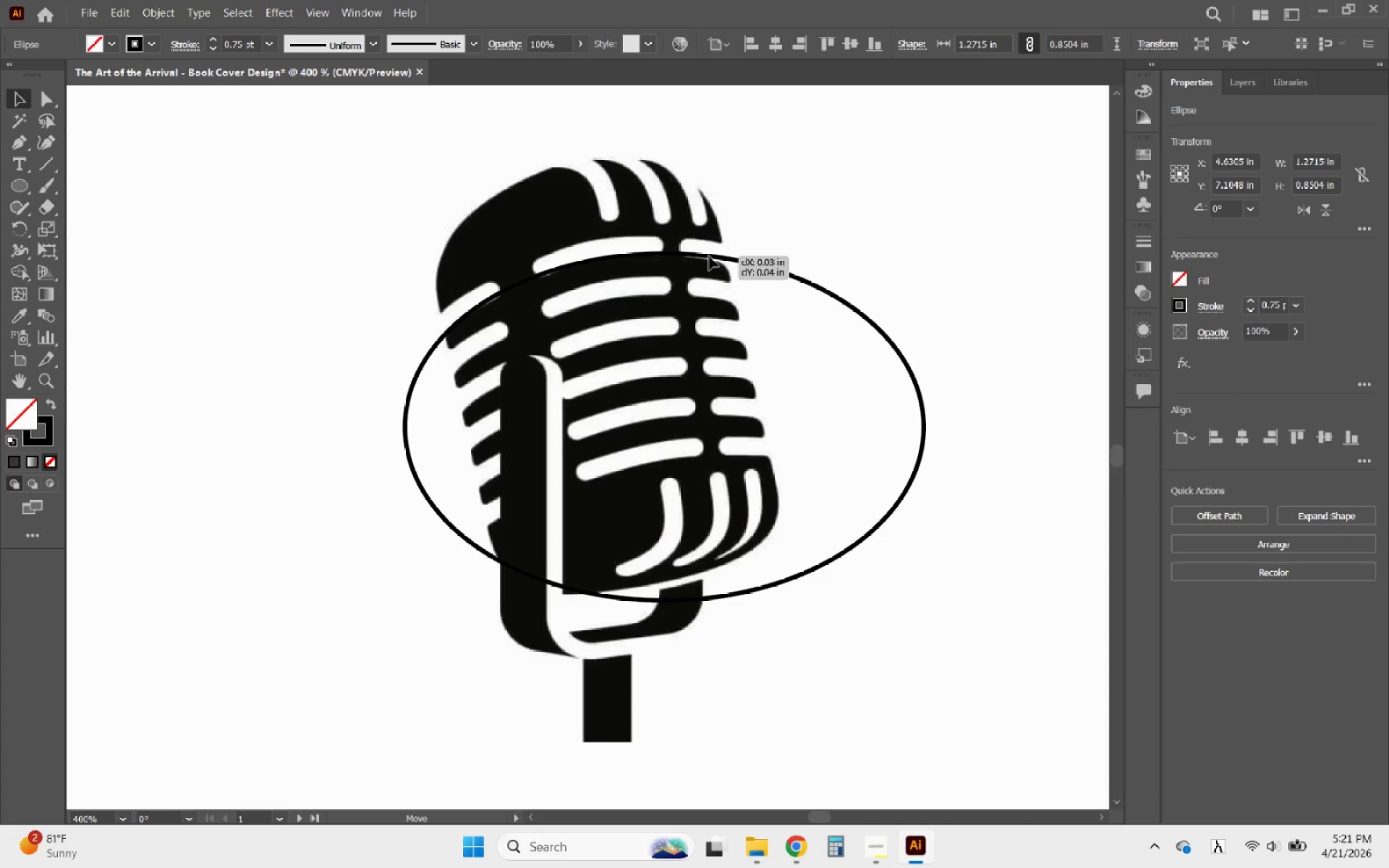 
hold_key(key=AltLeft, duration=2.69)
 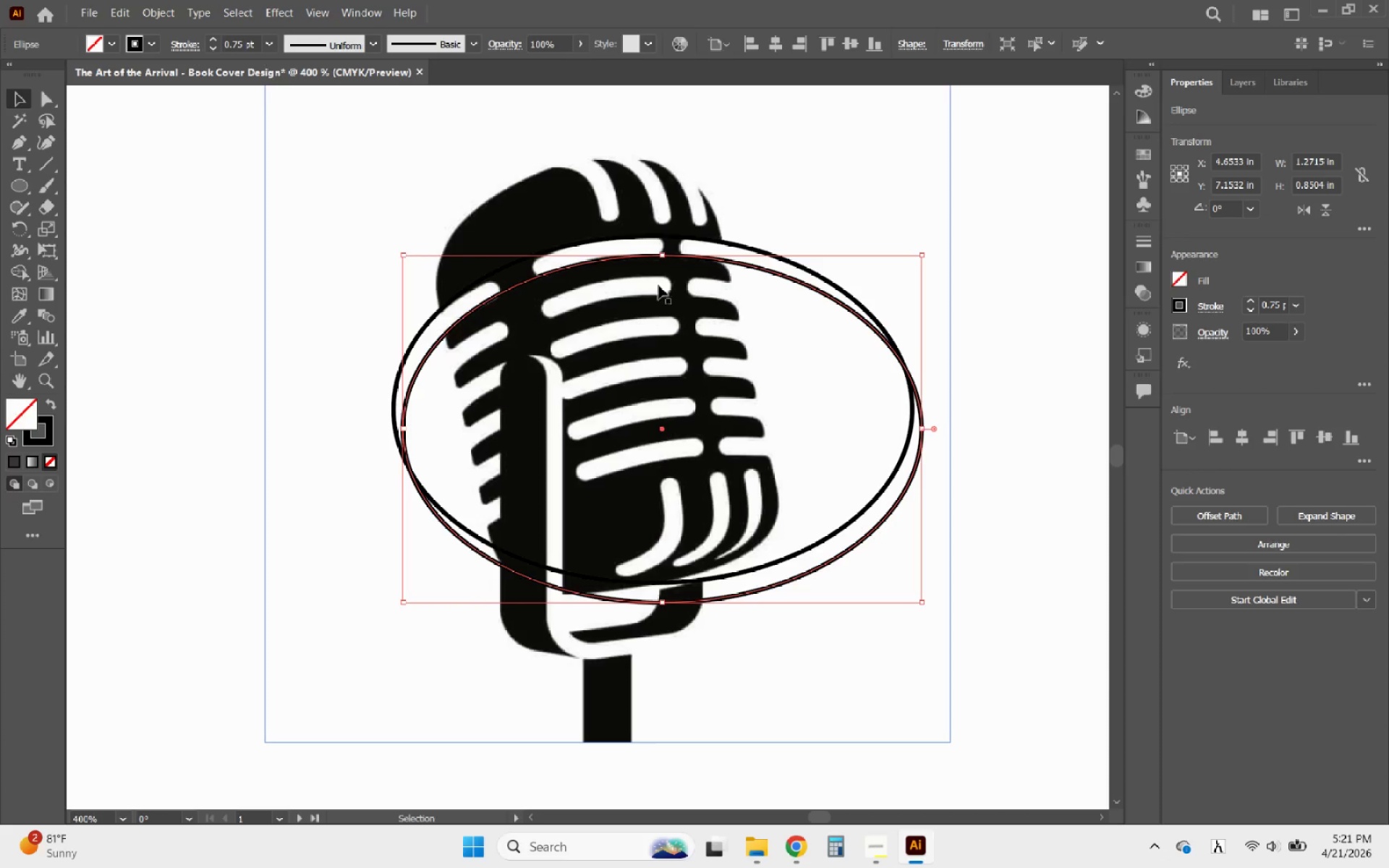 
hold_key(key=AltLeft, duration=6.33)
scroll: coordinate [632, 295], scroll_direction: up, amount: 1.0
 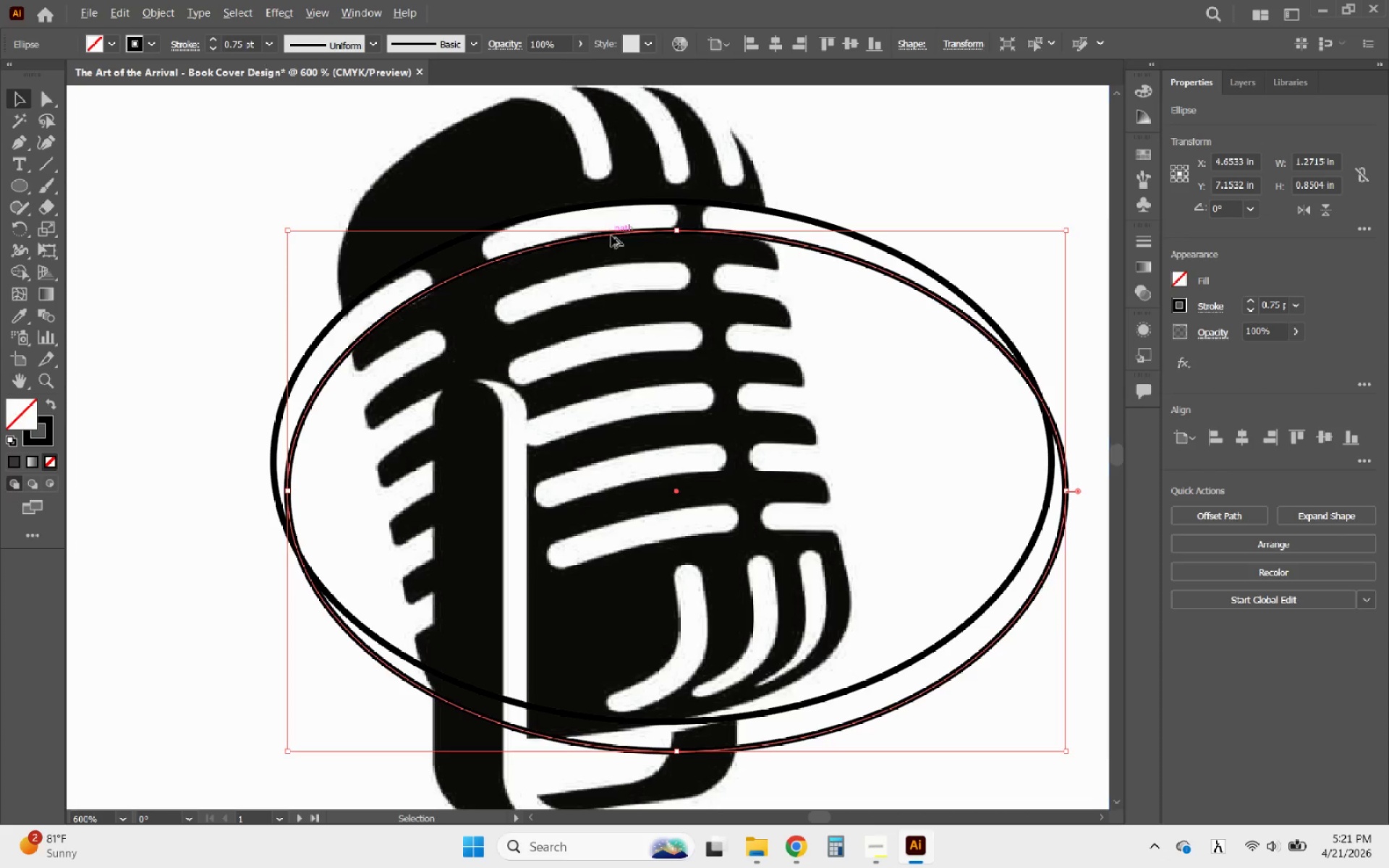 
left_click_drag(start_coordinate=[611, 236], to_coordinate=[615, 268])
 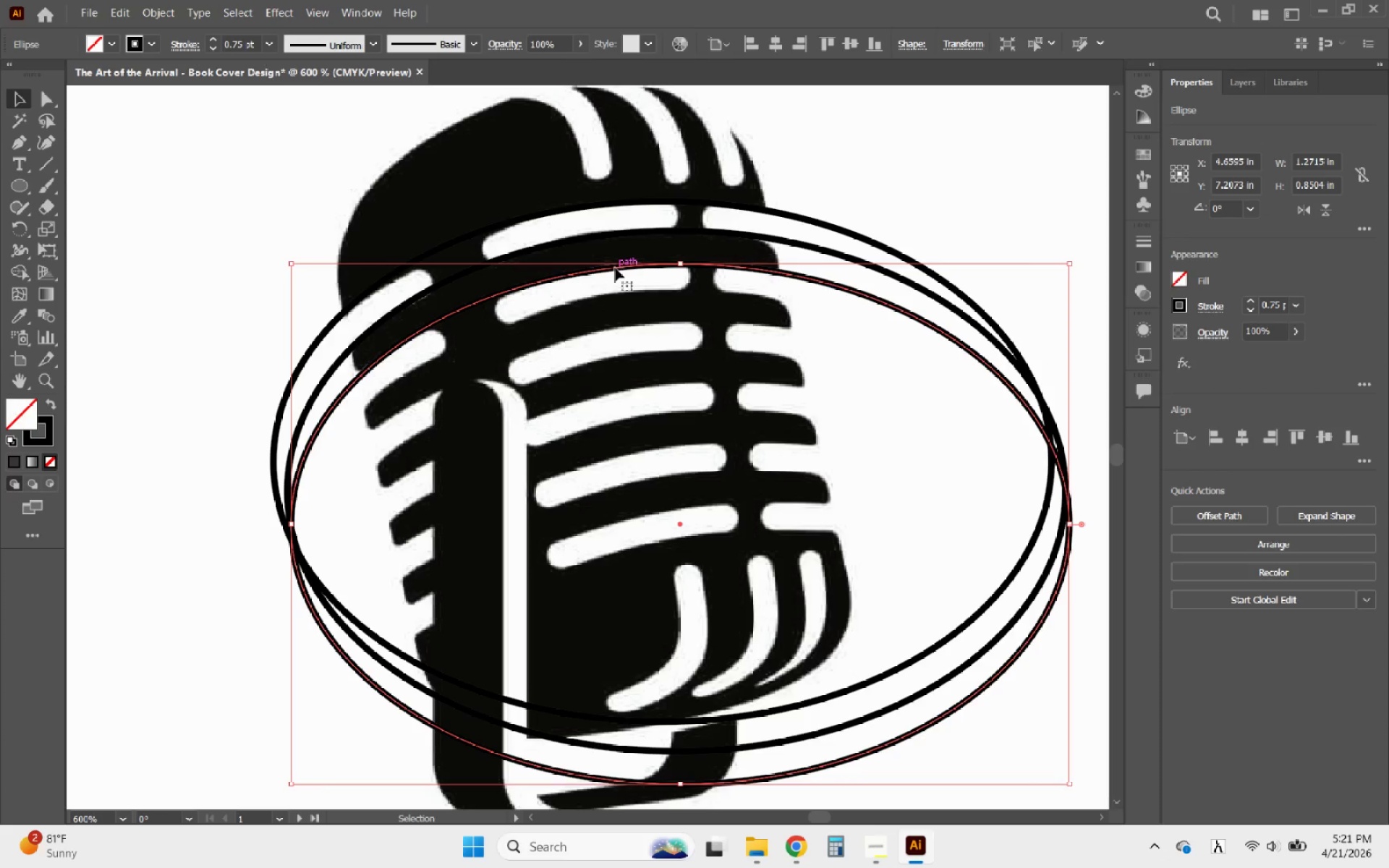 
hold_key(key=AltLeft, duration=10.25)
left_click_drag(start_coordinate=[615, 268], to_coordinate=[624, 294])
 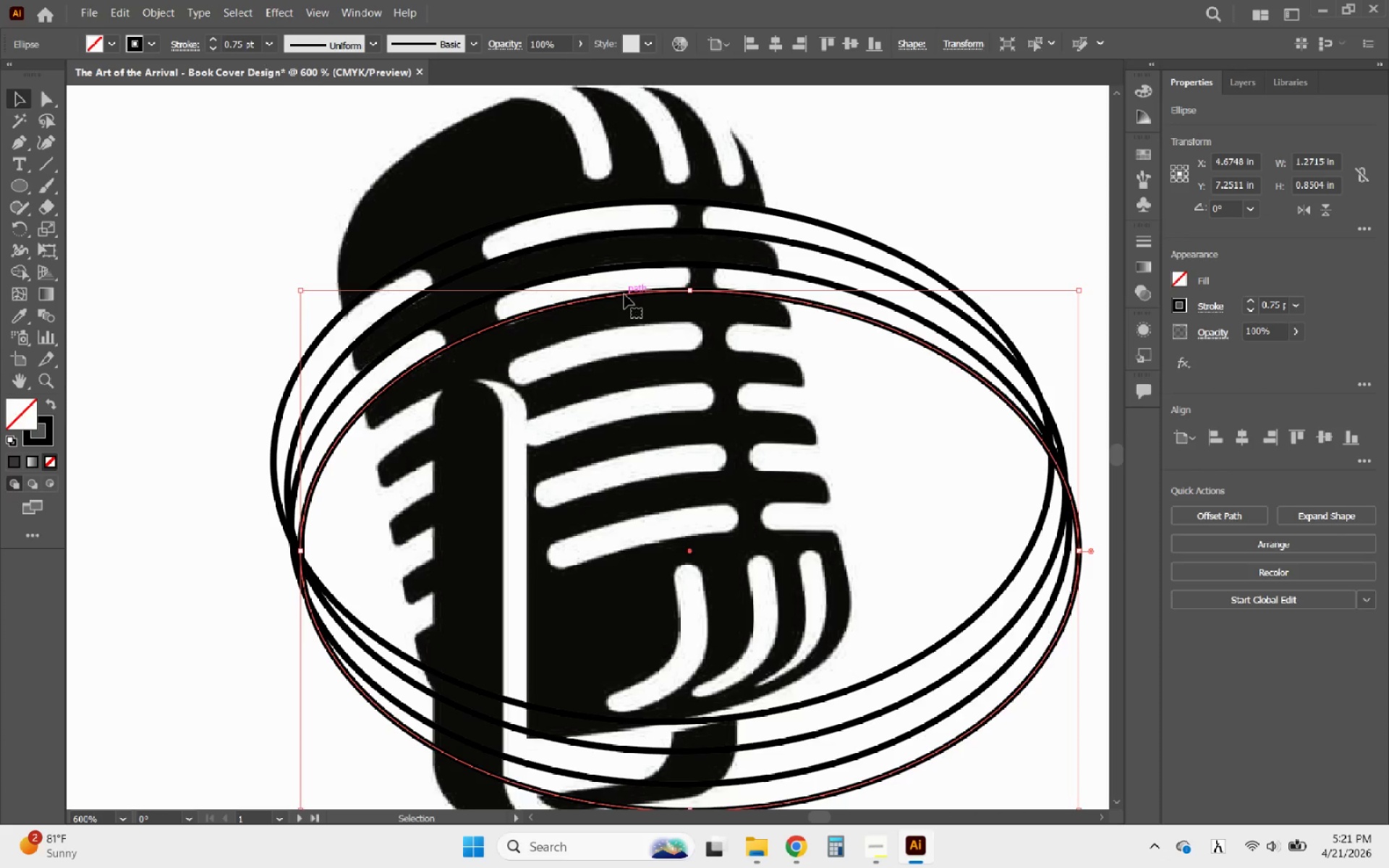 
hold_key(key=AltLeft, duration=5.56)
left_click_drag(start_coordinate=[624, 294], to_coordinate=[632, 323])
 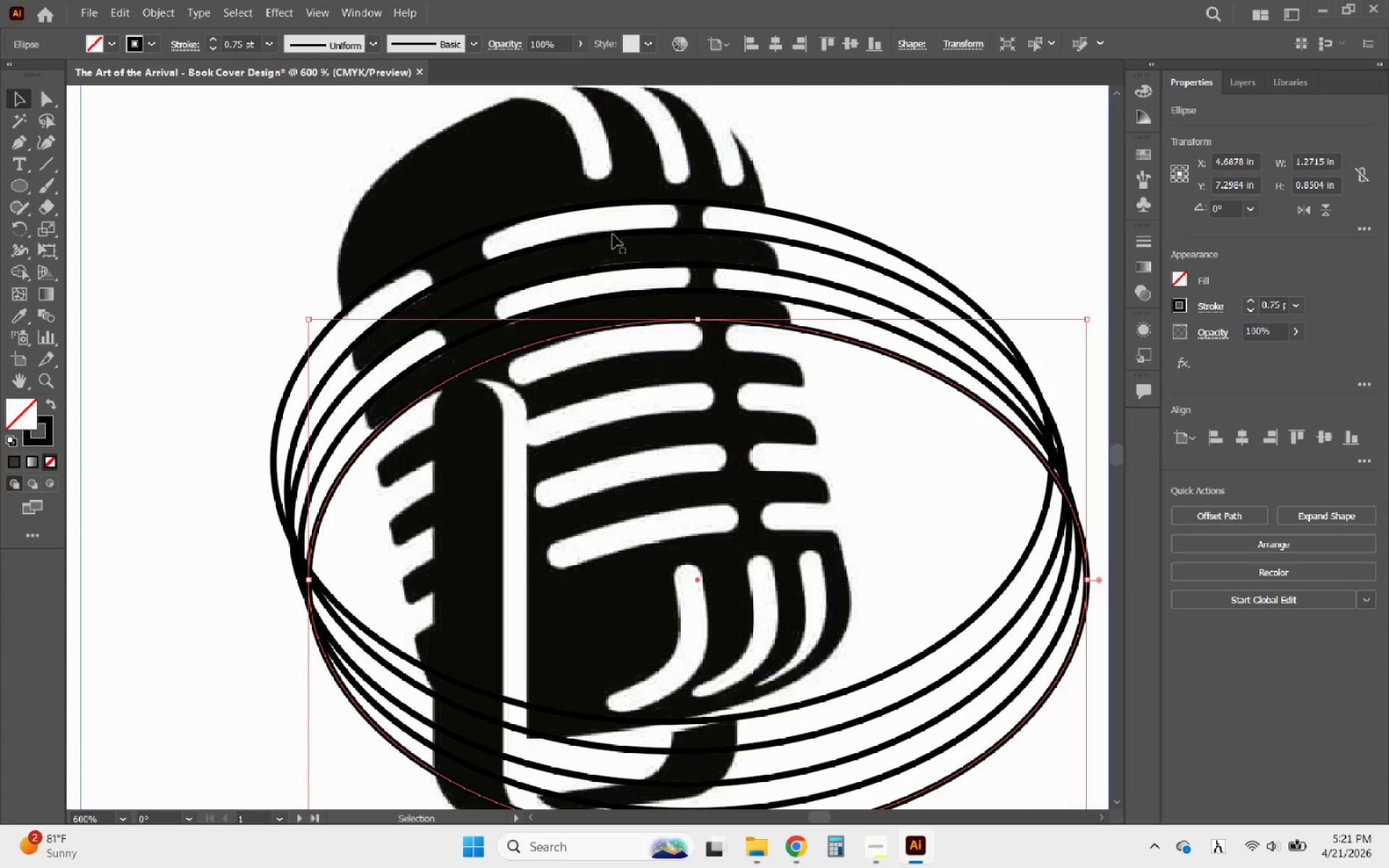 
scroll: coordinate [611, 232], scroll_direction: down, amount: 4.0
 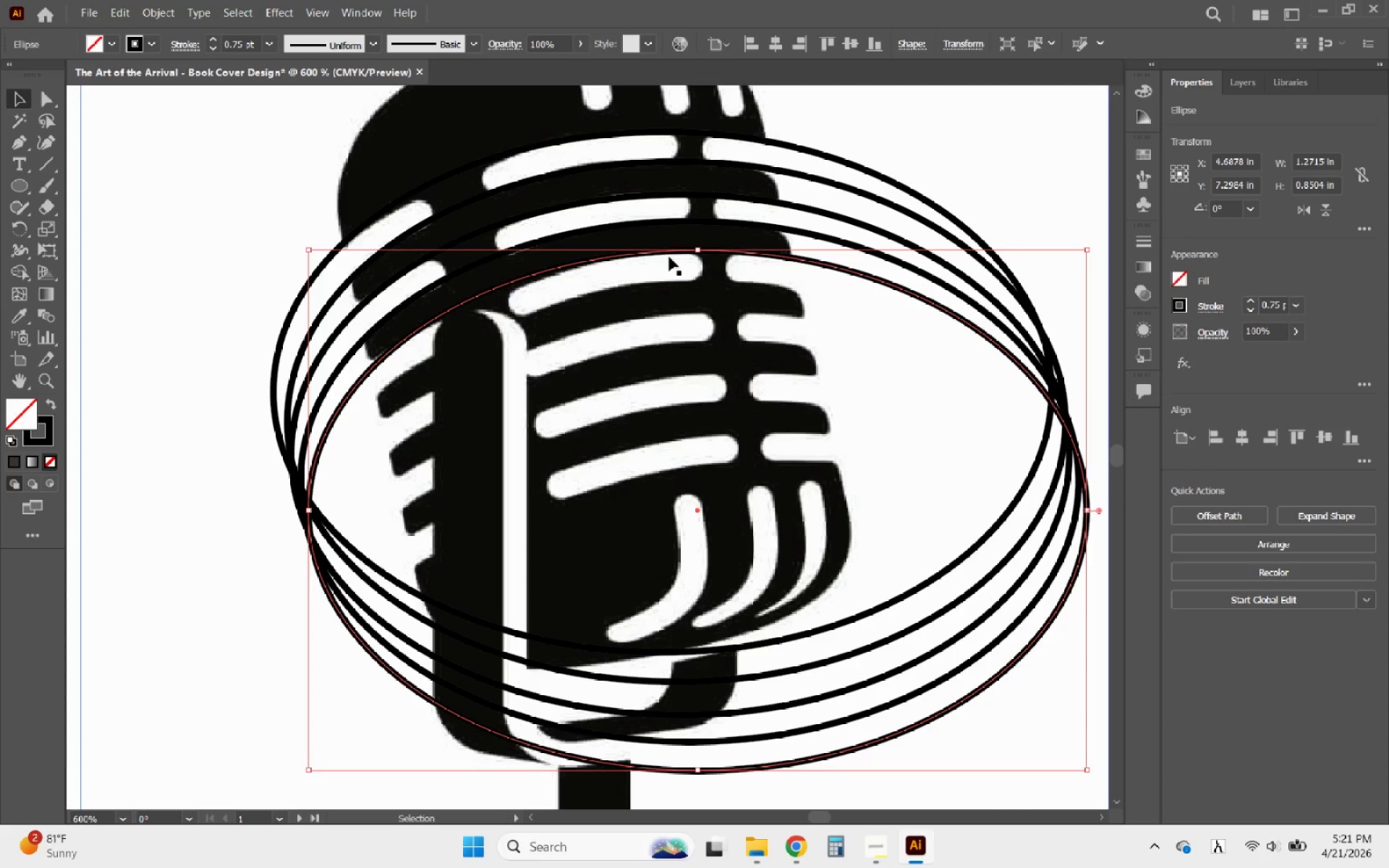 
hold_key(key=AltLeft, duration=9.36)
left_click_drag(start_coordinate=[683, 248], to_coordinate=[688, 284])
 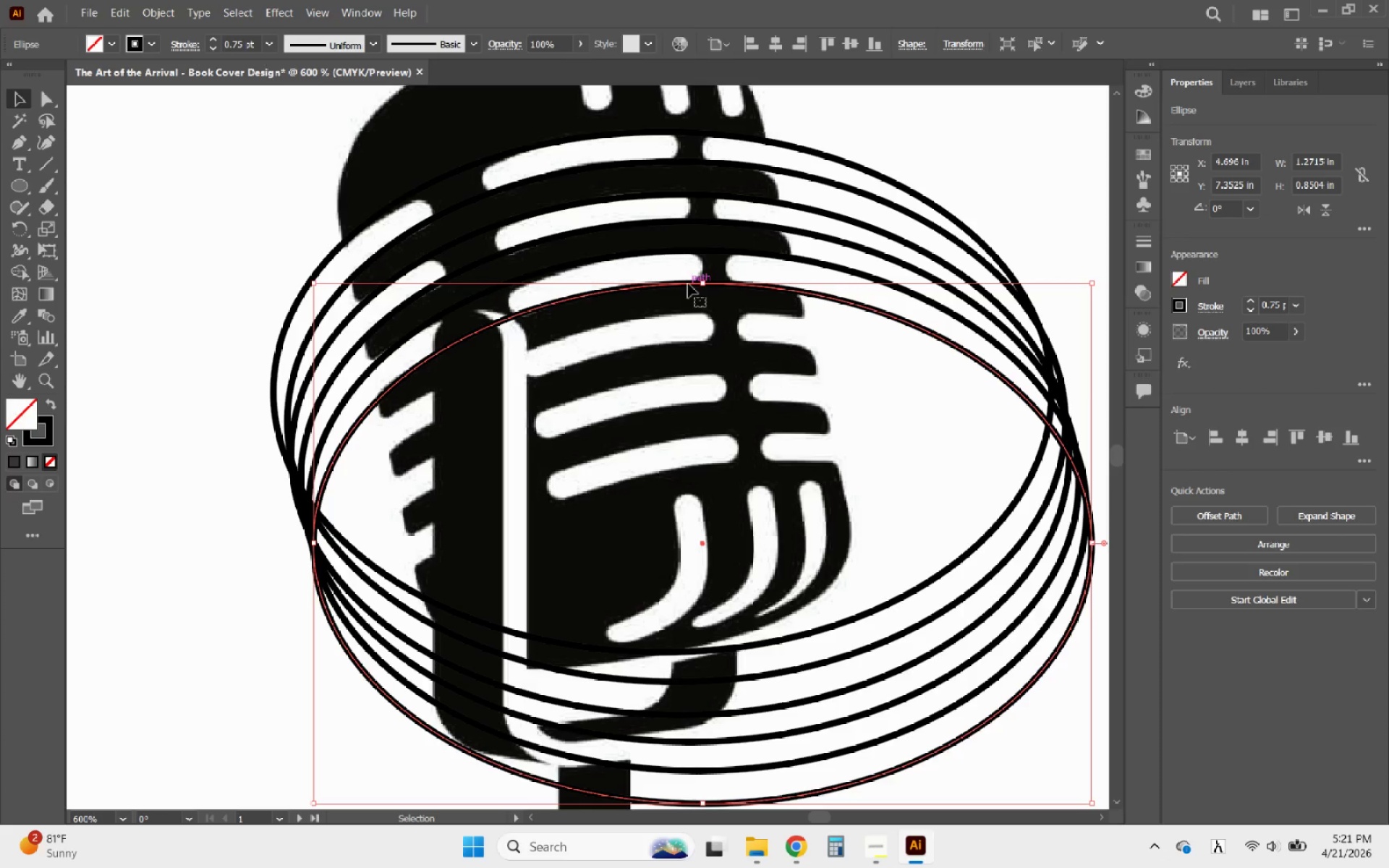 
hold_key(key=AltLeft, duration=5.91)
left_click_drag(start_coordinate=[688, 284], to_coordinate=[692, 315])
 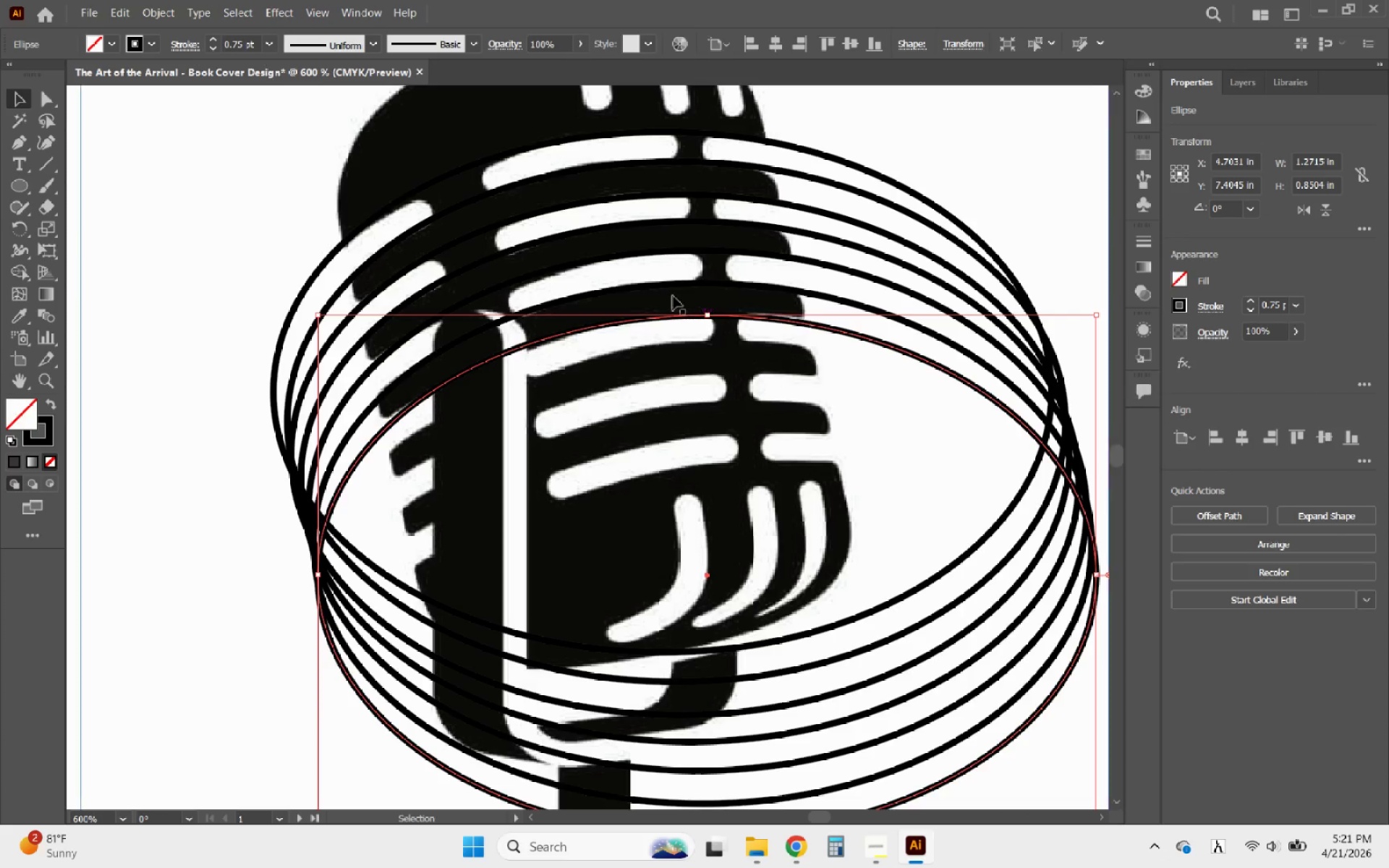 
hold_key(key=AltLeft, duration=6.69)
 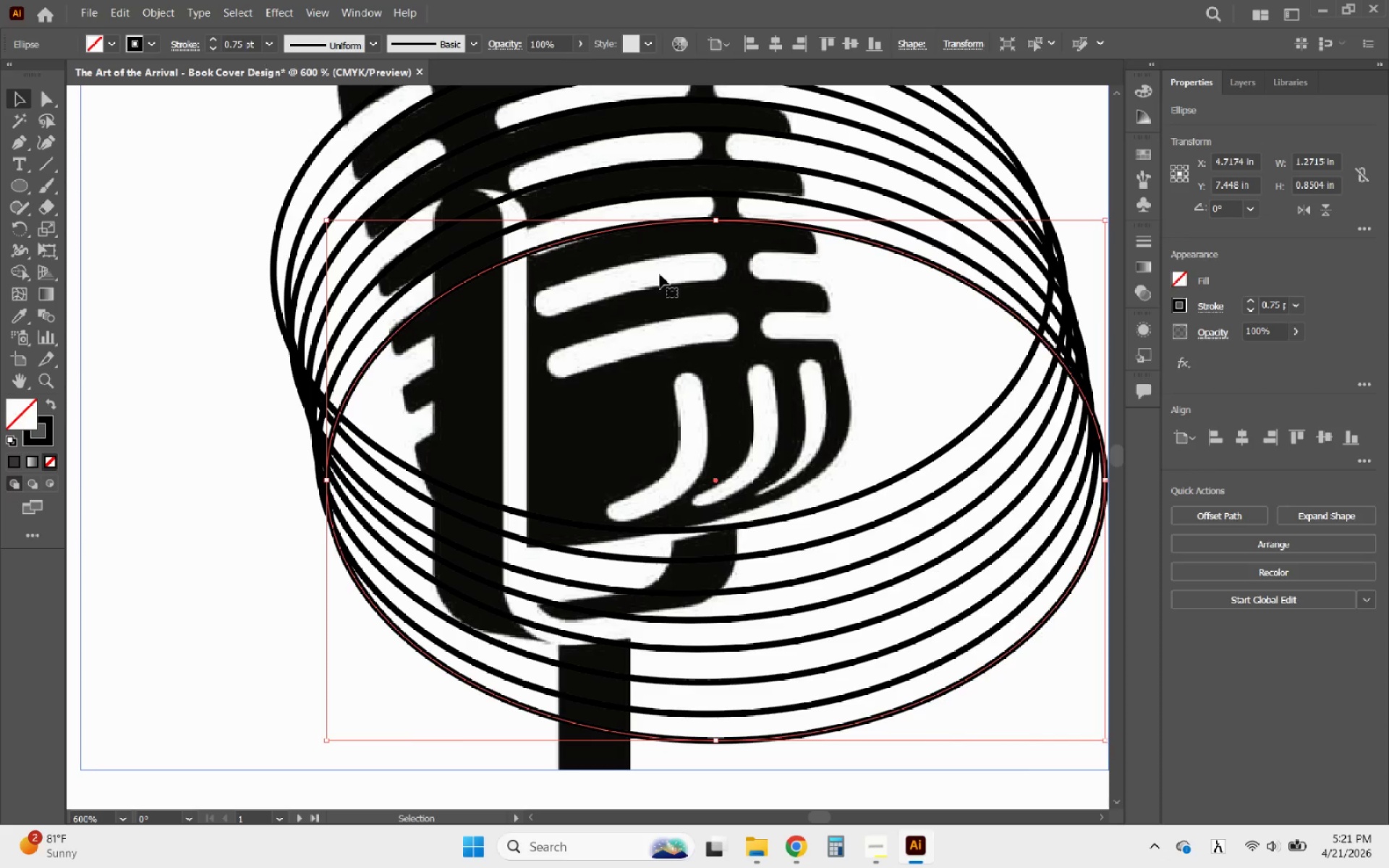 
scroll: coordinate [667, 277], scroll_direction: down, amount: 4.0
 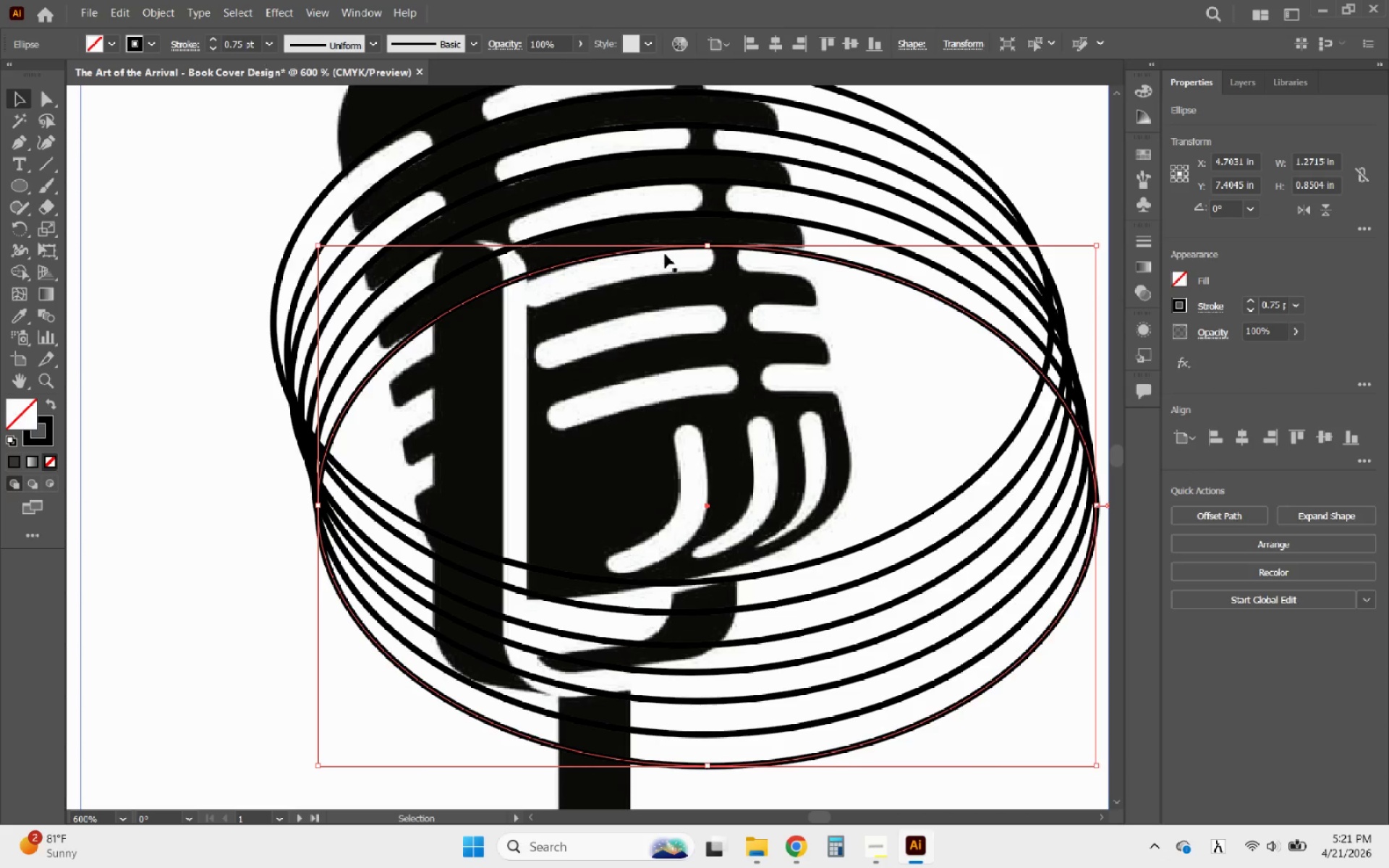 
left_click_drag(start_coordinate=[661, 249], to_coordinate=[670, 274])
 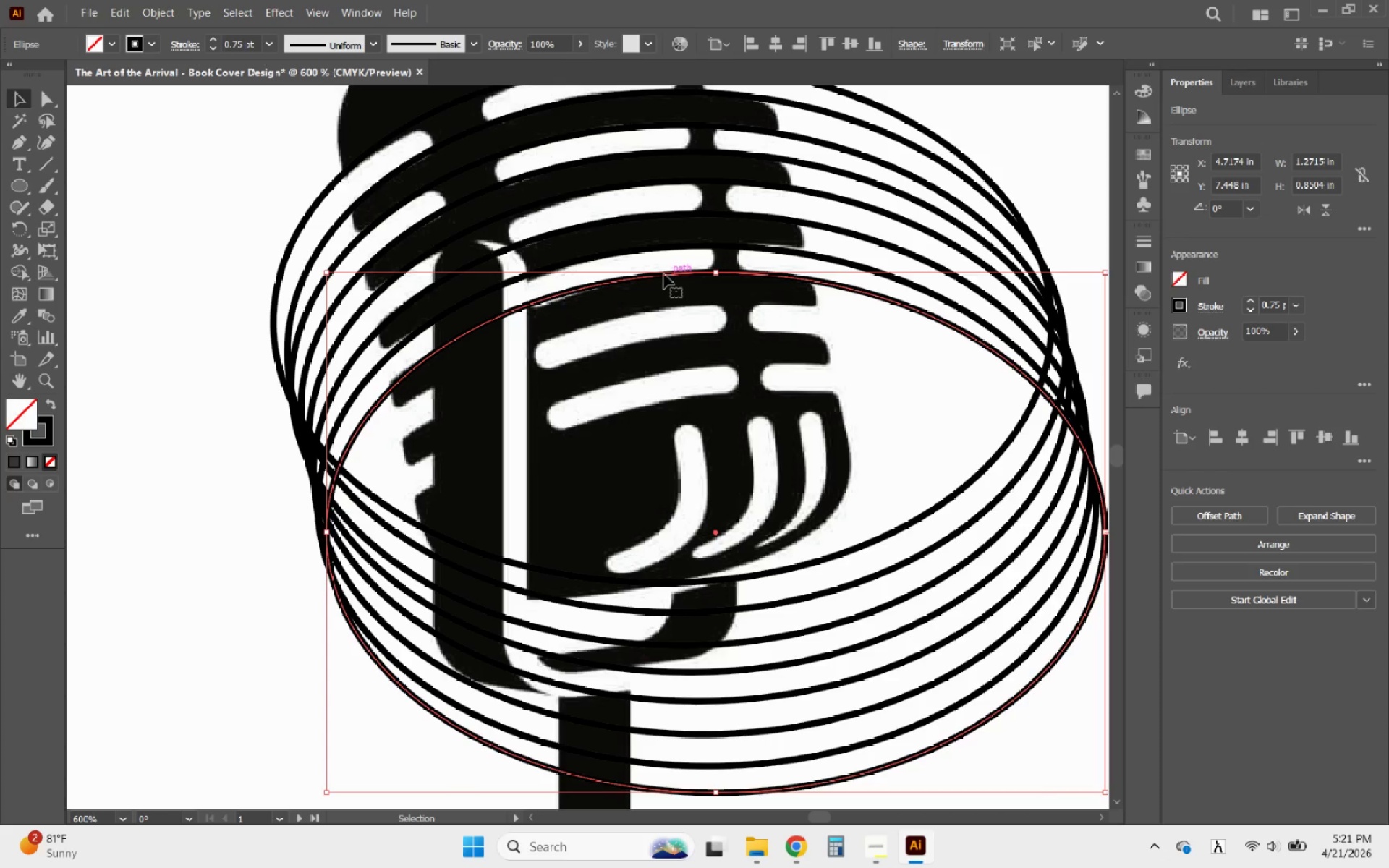 
hold_key(key=AltLeft, duration=5.81)
 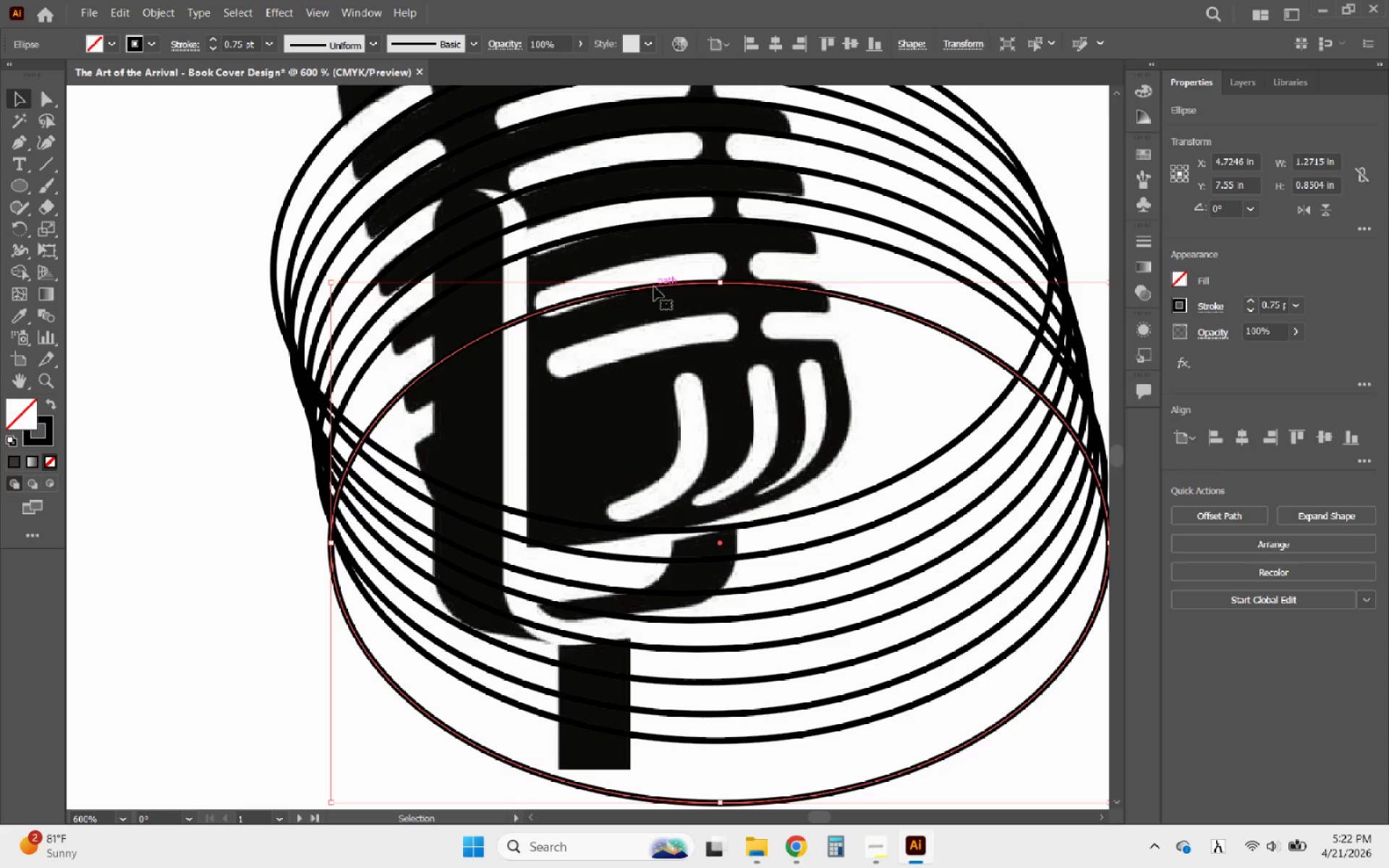 
scroll: coordinate [660, 274], scroll_direction: down, amount: 3.0
 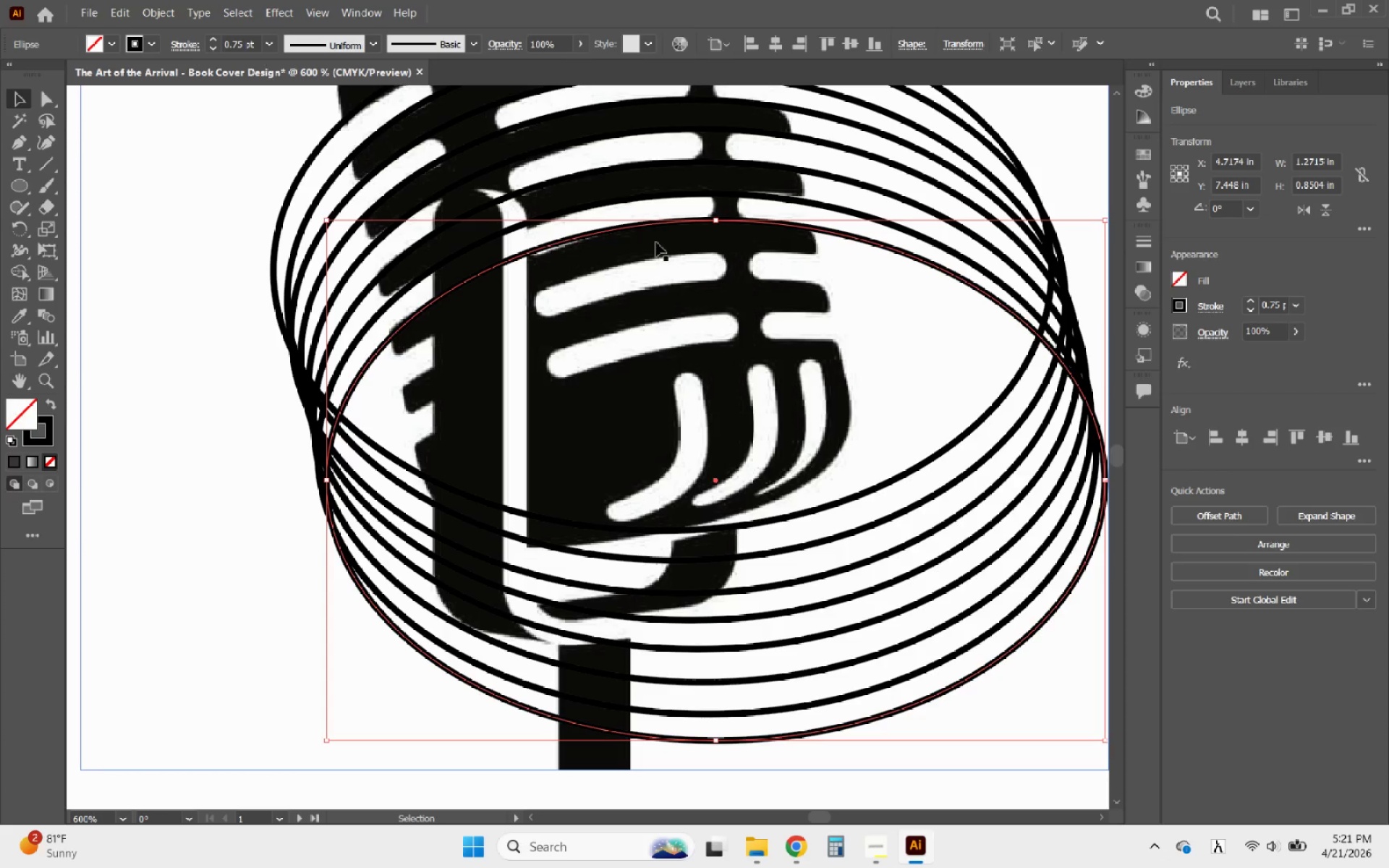 
left_click_drag(start_coordinate=[650, 224], to_coordinate=[654, 286])
 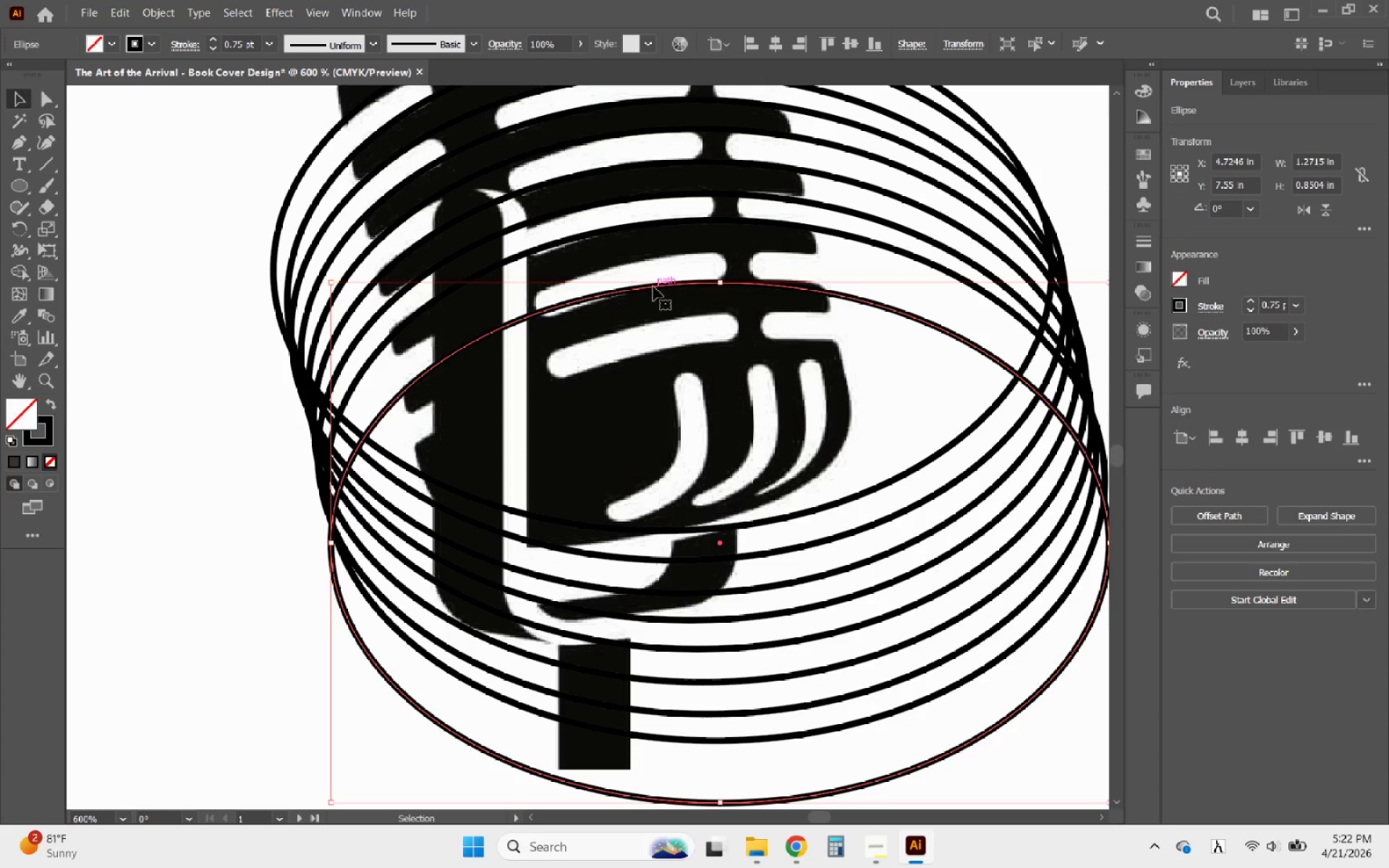 
left_click_drag(start_coordinate=[653, 286], to_coordinate=[640, 263])
 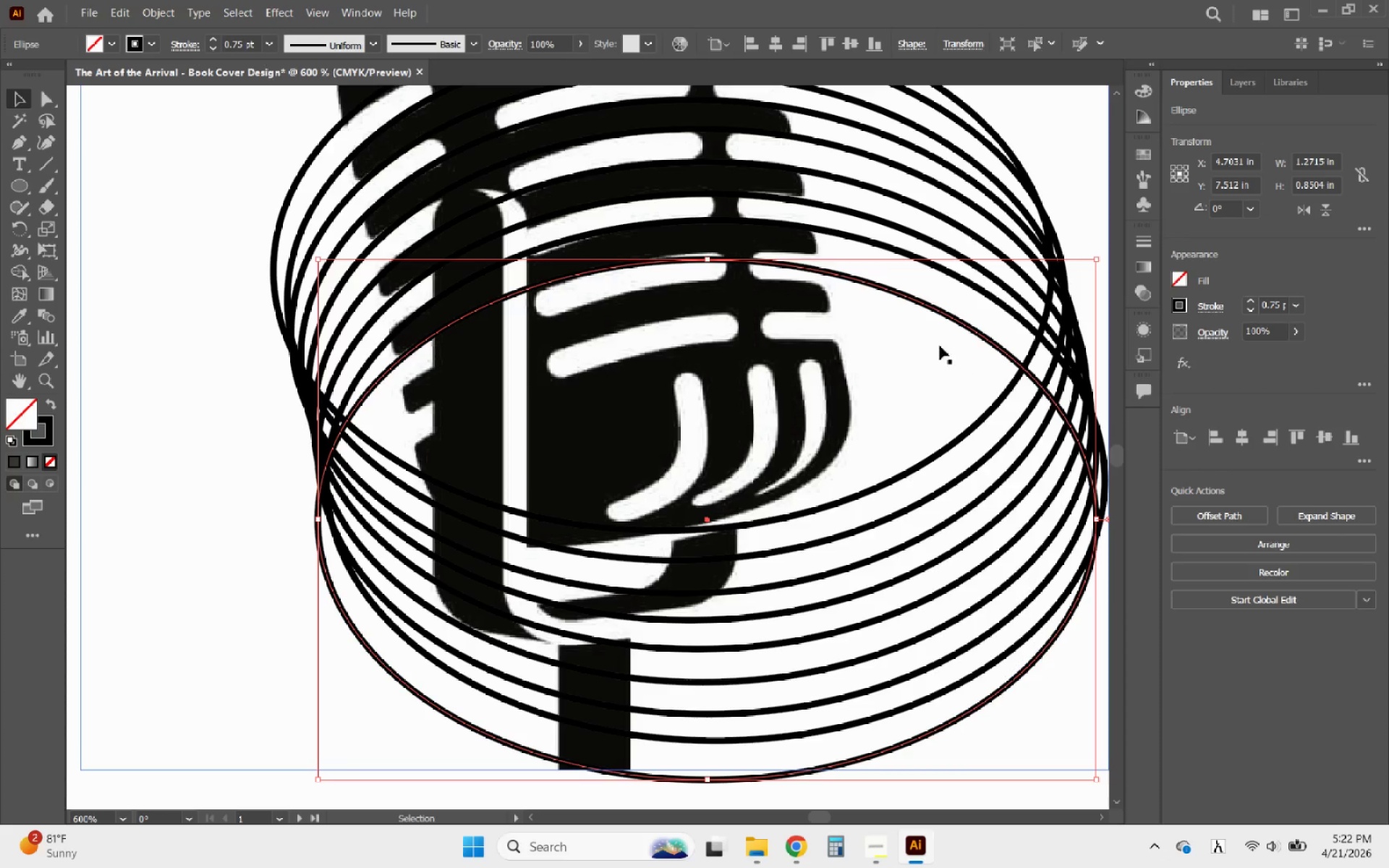 
scroll: coordinate [710, 342], scroll_direction: down, amount: 1.0
 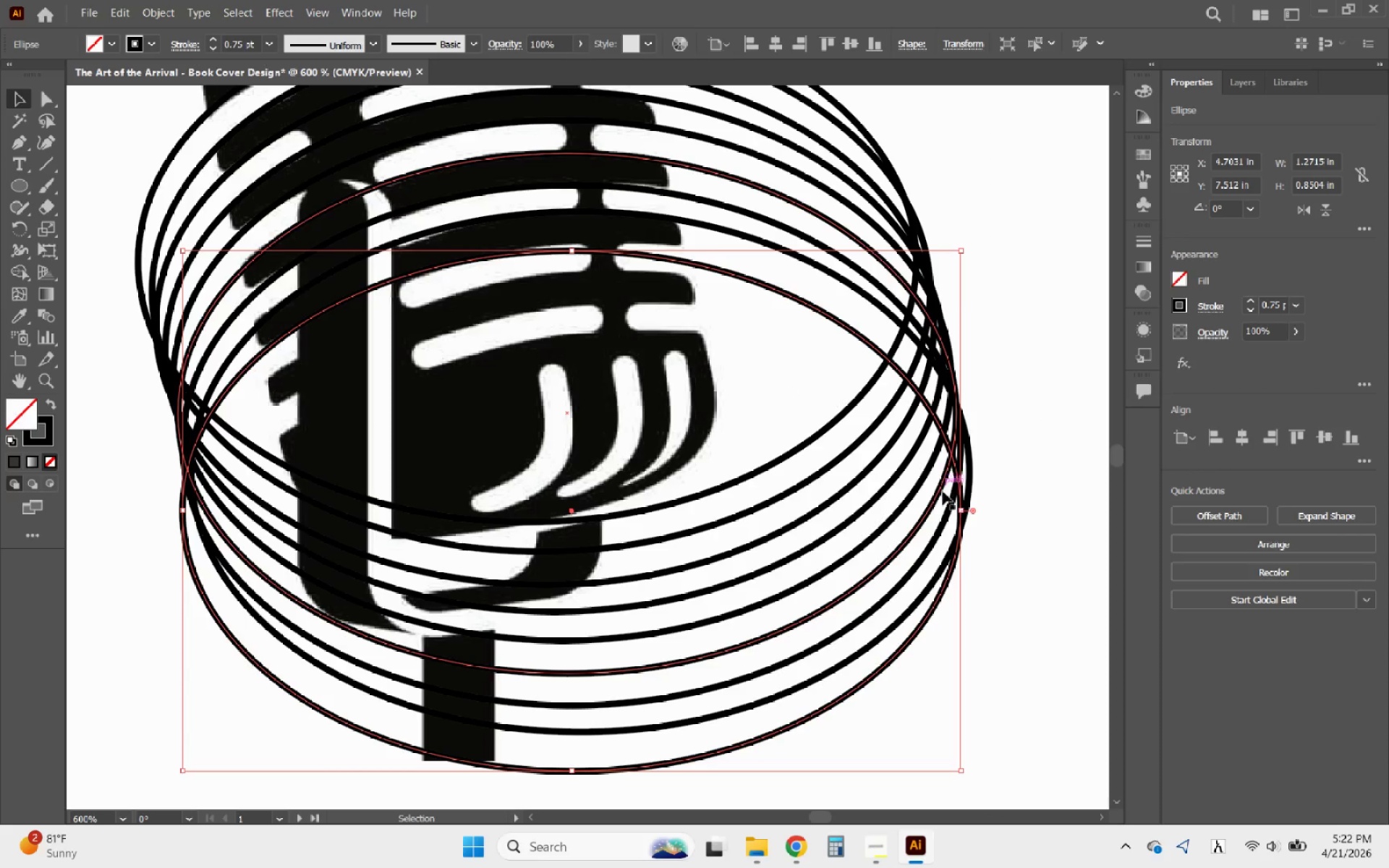 
left_click_drag(start_coordinate=[960, 511], to_coordinate=[1042, 475])
 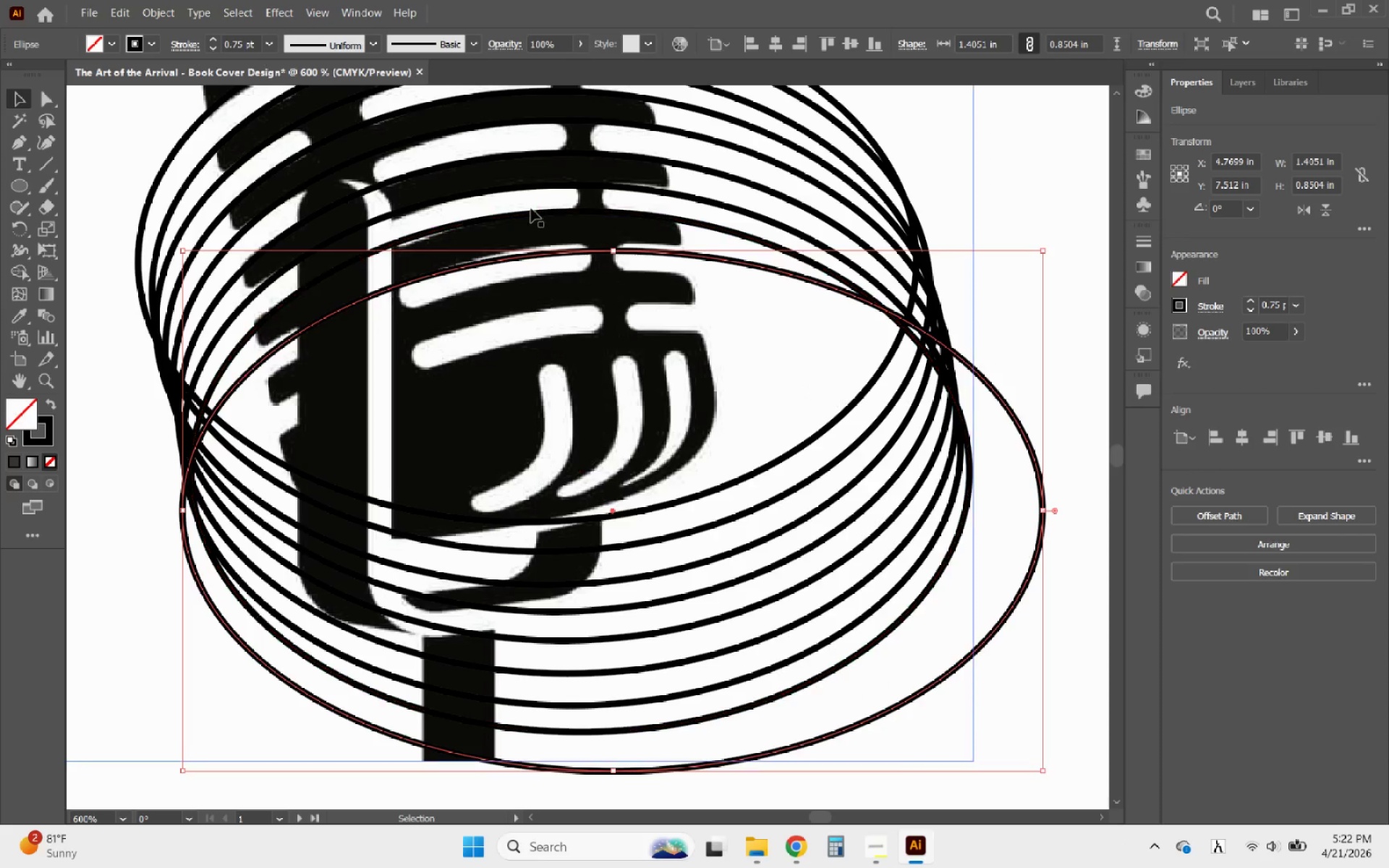 
hold_key(key=AltLeft, duration=0.41)
scroll: coordinate [535, 229], scroll_direction: up, amount: 1.0
 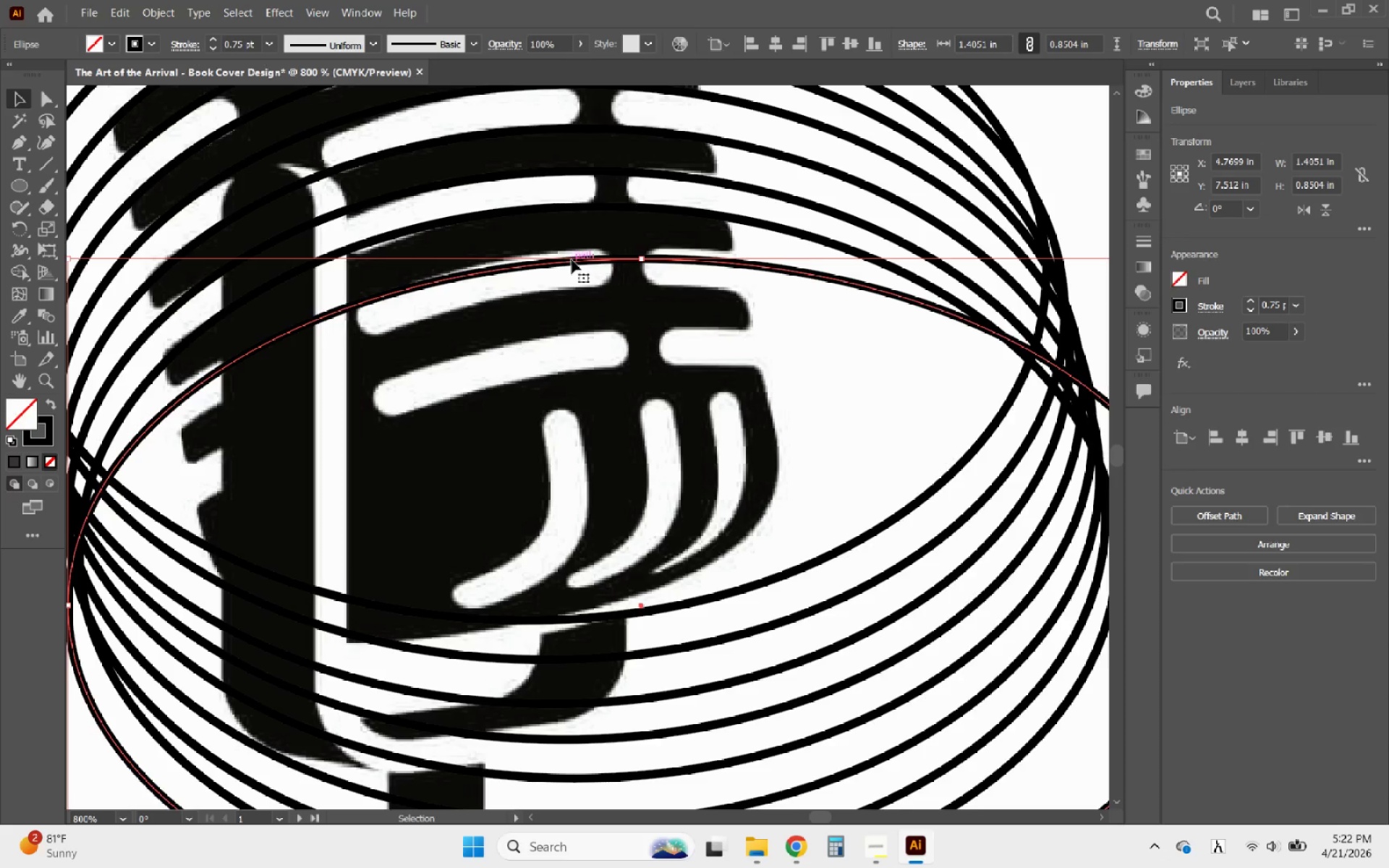 
left_click_drag(start_coordinate=[572, 260], to_coordinate=[574, 250])
 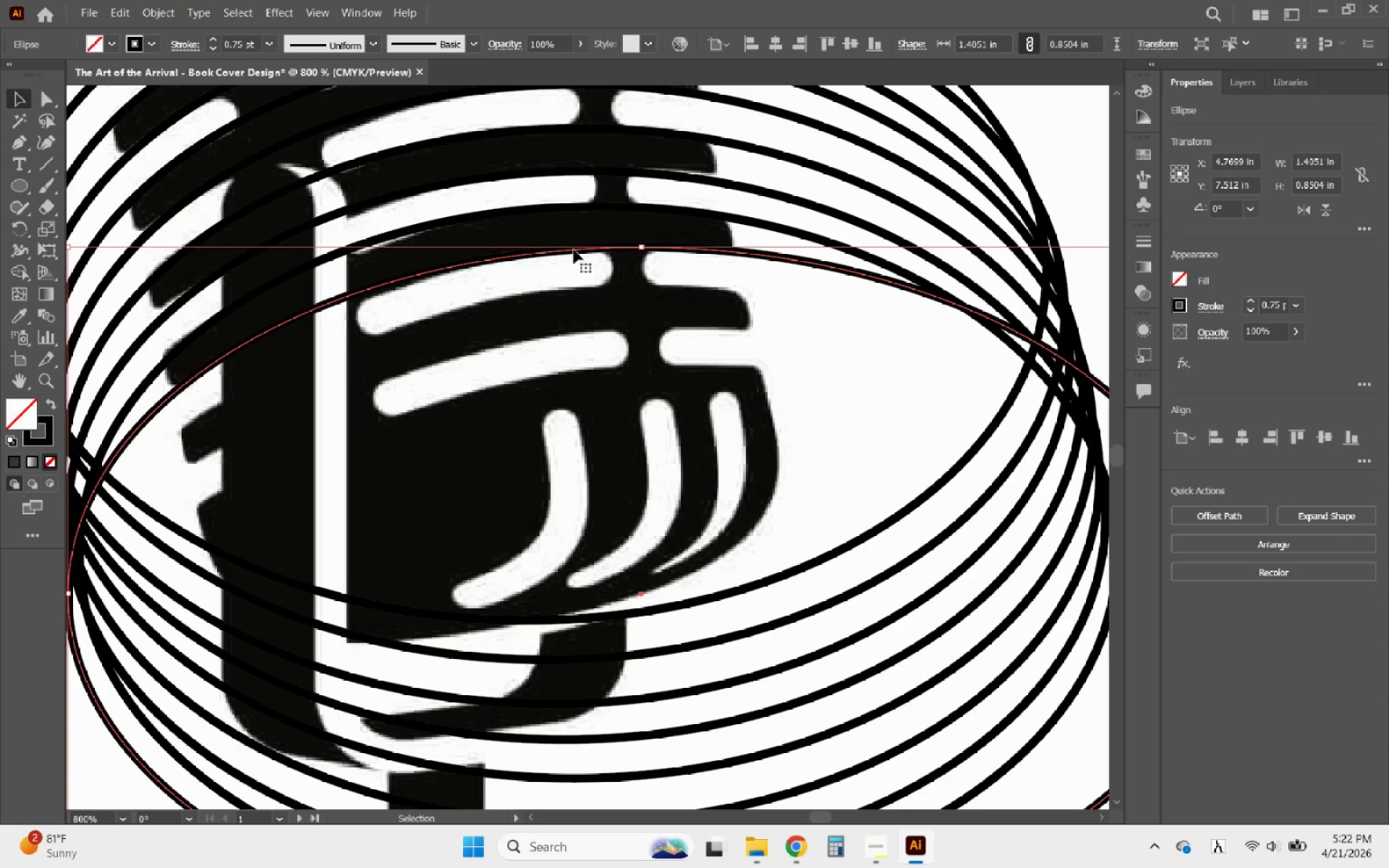 
hold_key(key=AltLeft, duration=7.22)
scroll: coordinate [477, 263], scroll_direction: down, amount: 1.0
 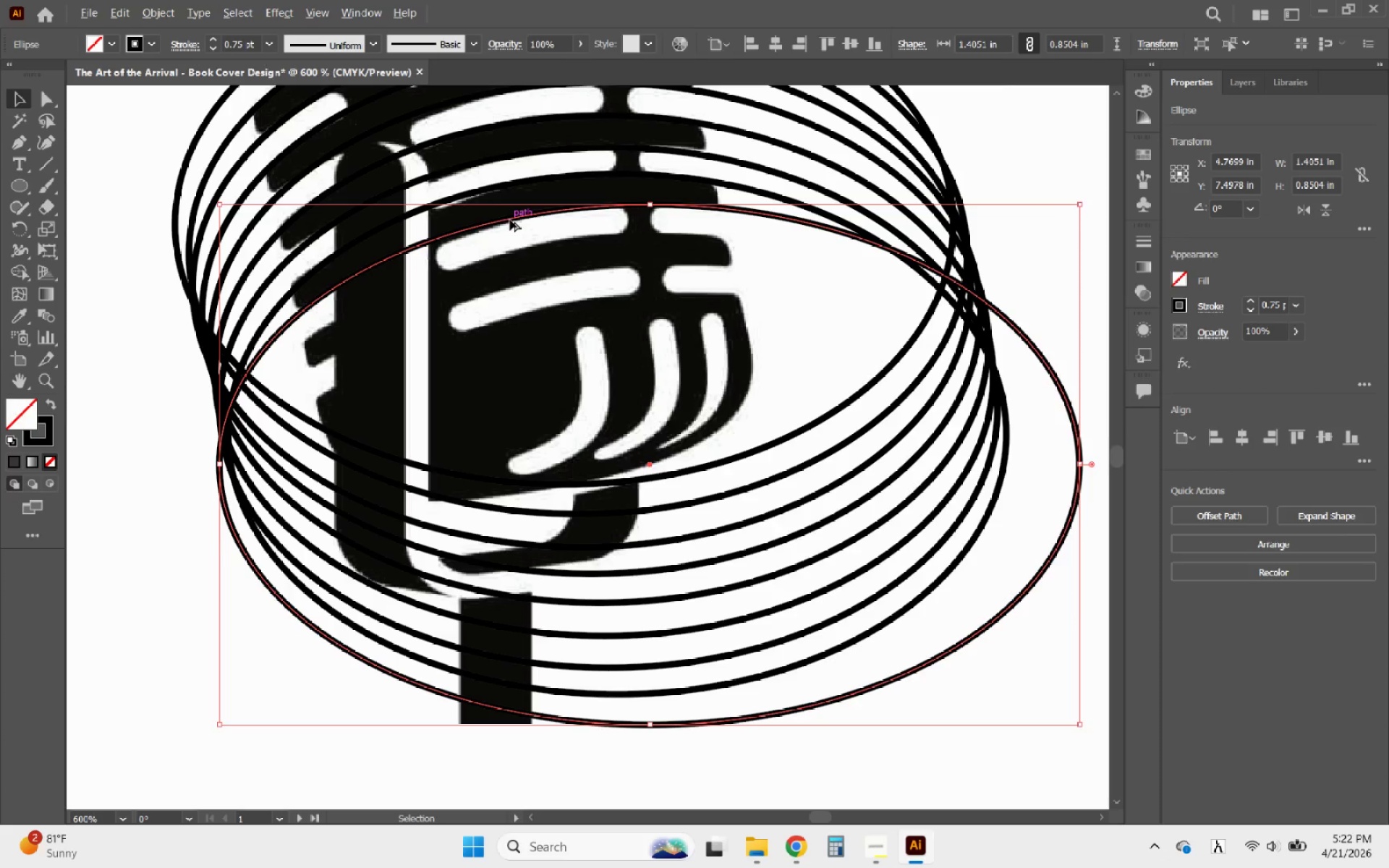 
left_click_drag(start_coordinate=[510, 220], to_coordinate=[516, 248])
 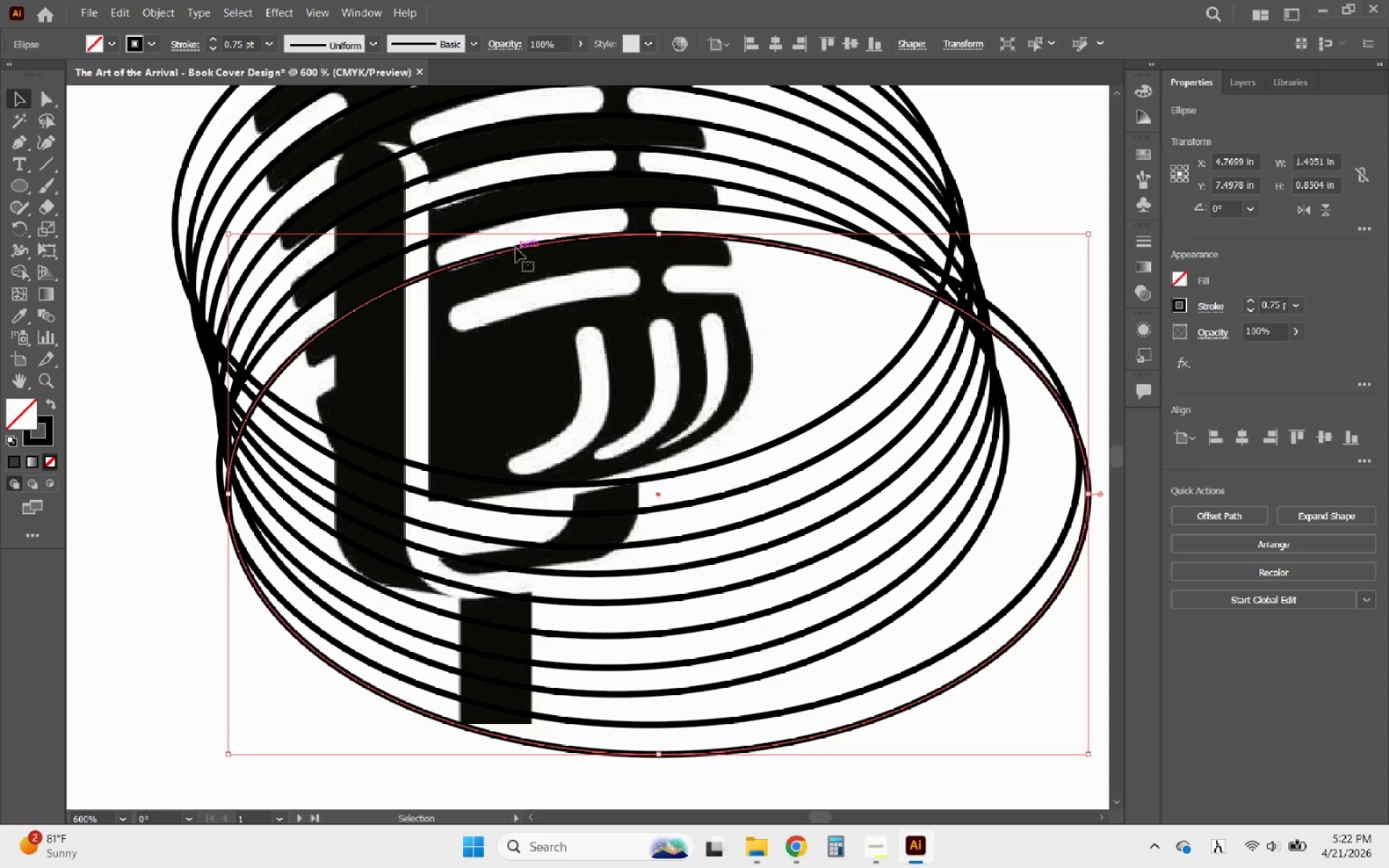 
hold_key(key=AltLeft, duration=3.33)
left_click_drag(start_coordinate=[516, 248], to_coordinate=[517, 280])
 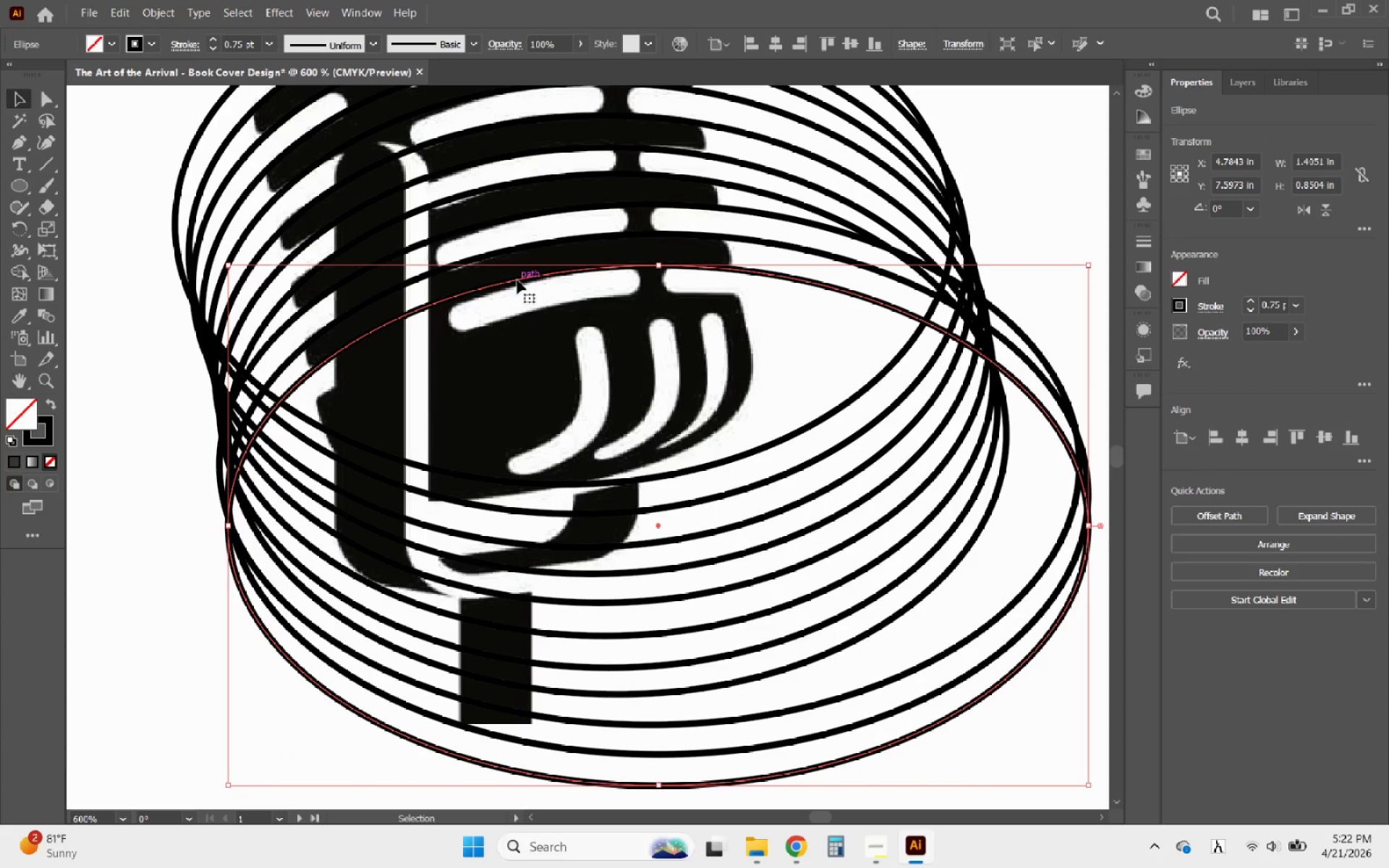 
hold_key(key=AltLeft, duration=6.17)
left_click_drag(start_coordinate=[517, 280], to_coordinate=[528, 311])
 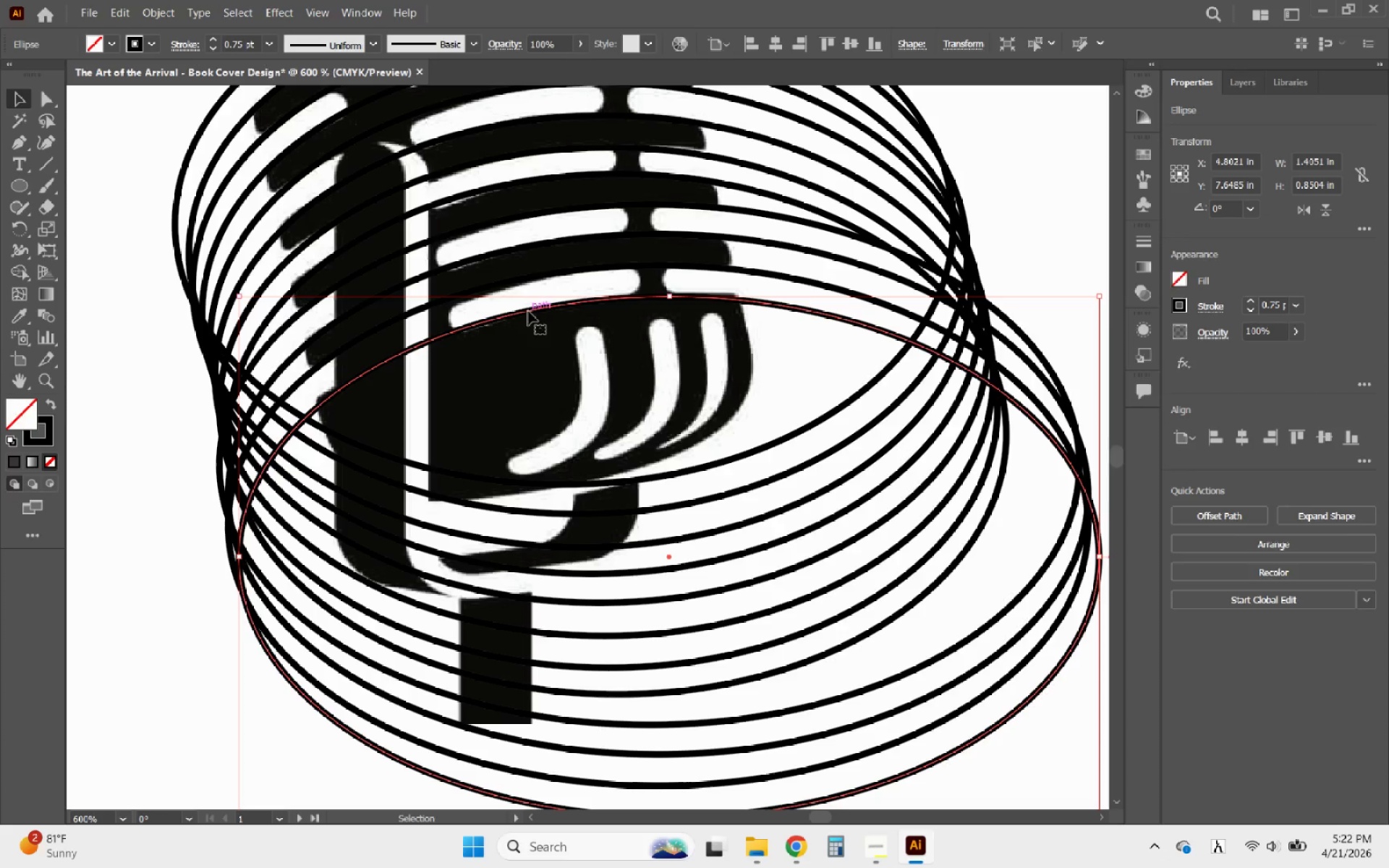 
hold_key(key=AltLeft, duration=0.95)
scroll: coordinate [648, 333], scroll_direction: down, amount: 2.0
 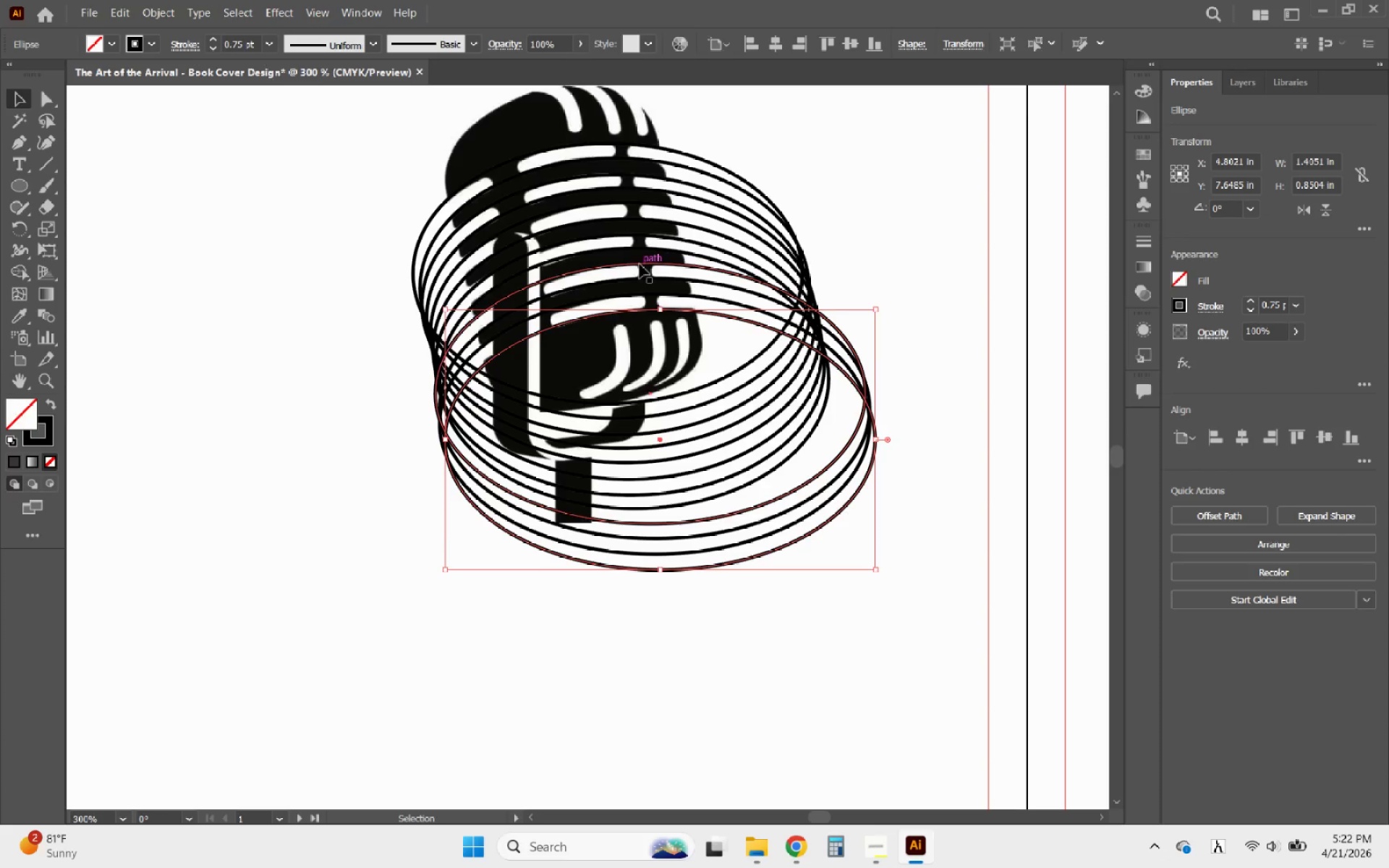 
hold_key(key=AltLeft, duration=2.78)
scroll: coordinate [595, 391], scroll_direction: down, amount: 1.0
 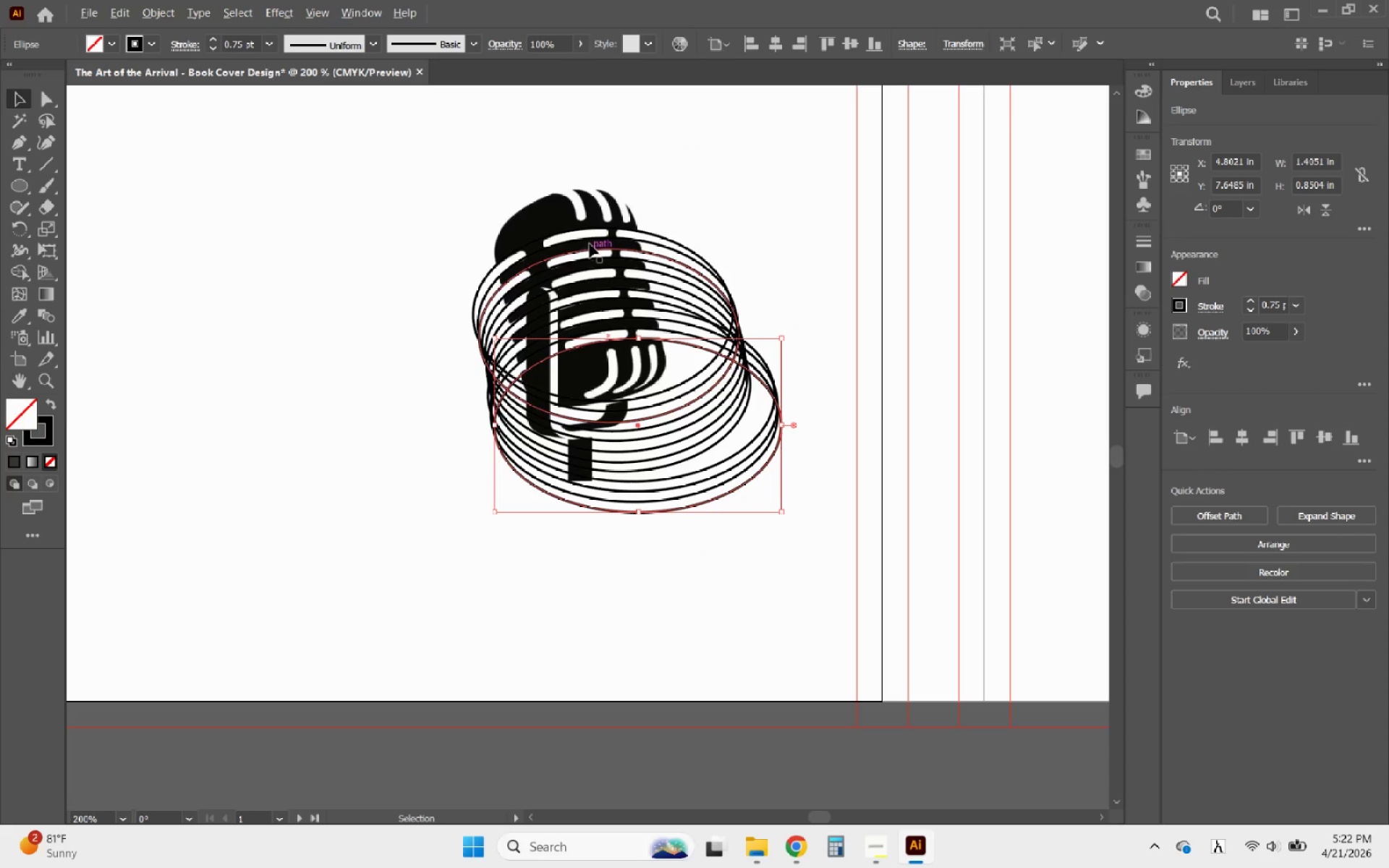 
scroll: coordinate [577, 195], scroll_direction: up, amount: 2.0
 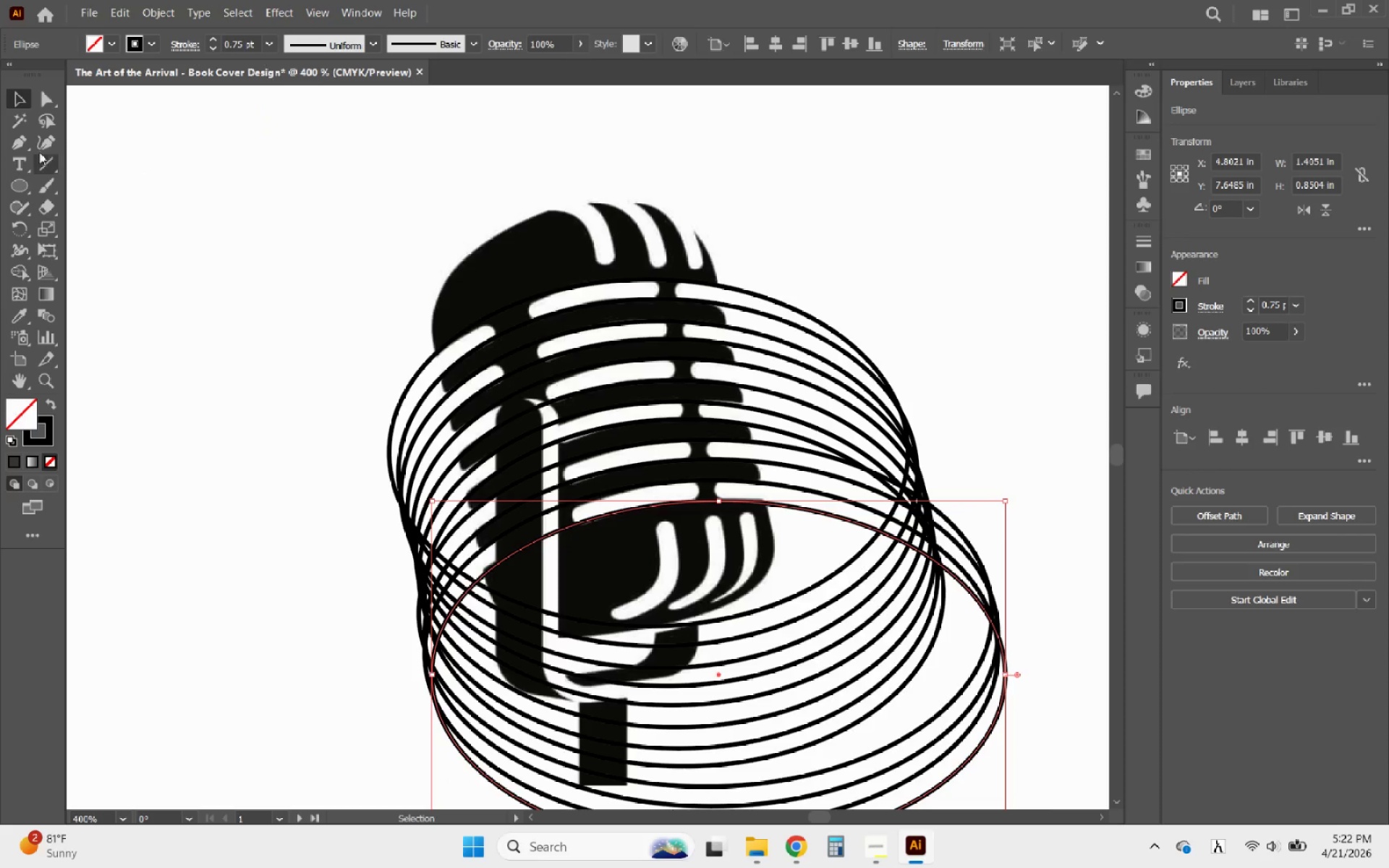 
left_click([234, 270])
 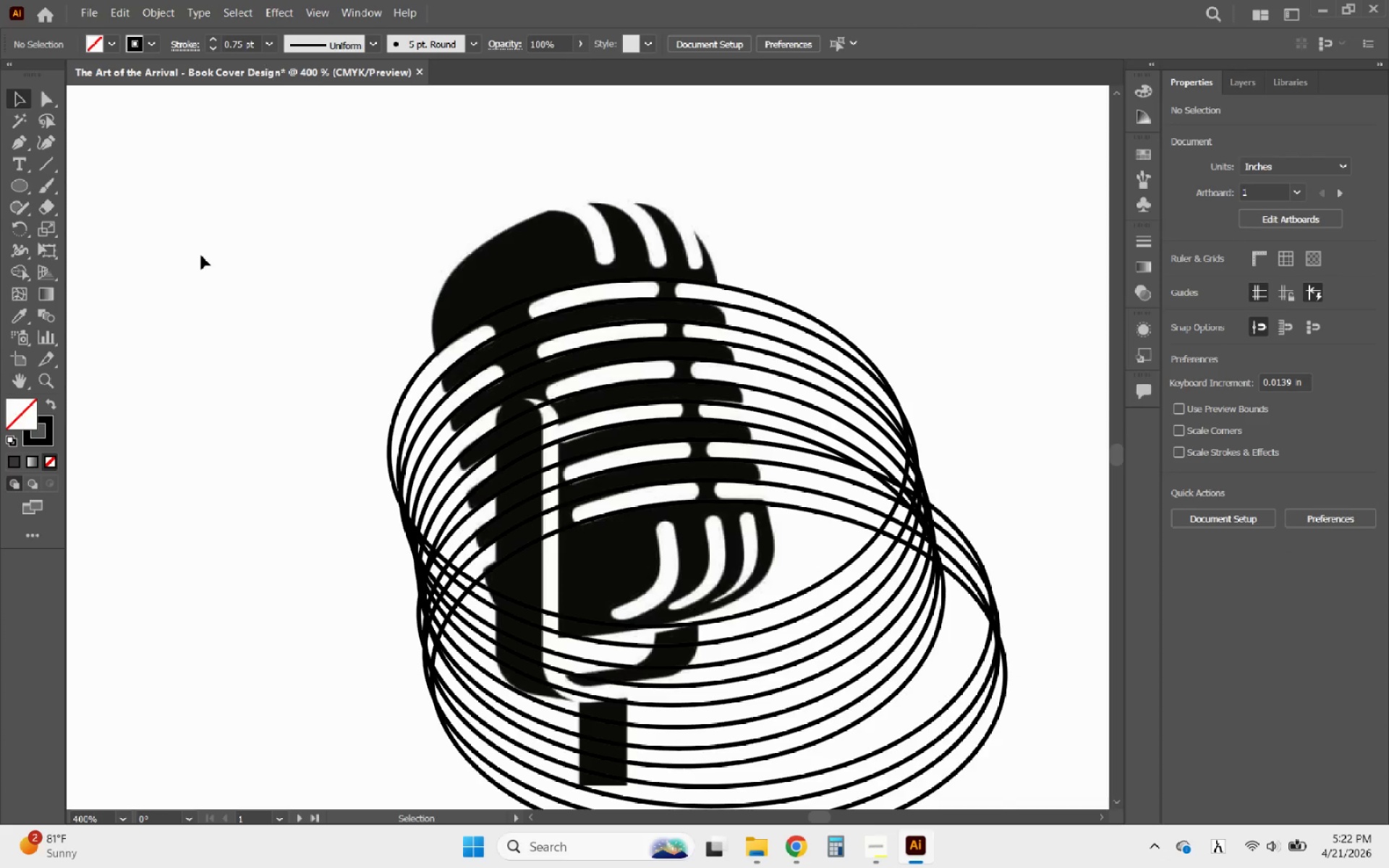 
hold_key(key=AltLeft, duration=1.25)
scroll: coordinate [398, 320], scroll_direction: down, amount: 5.0
 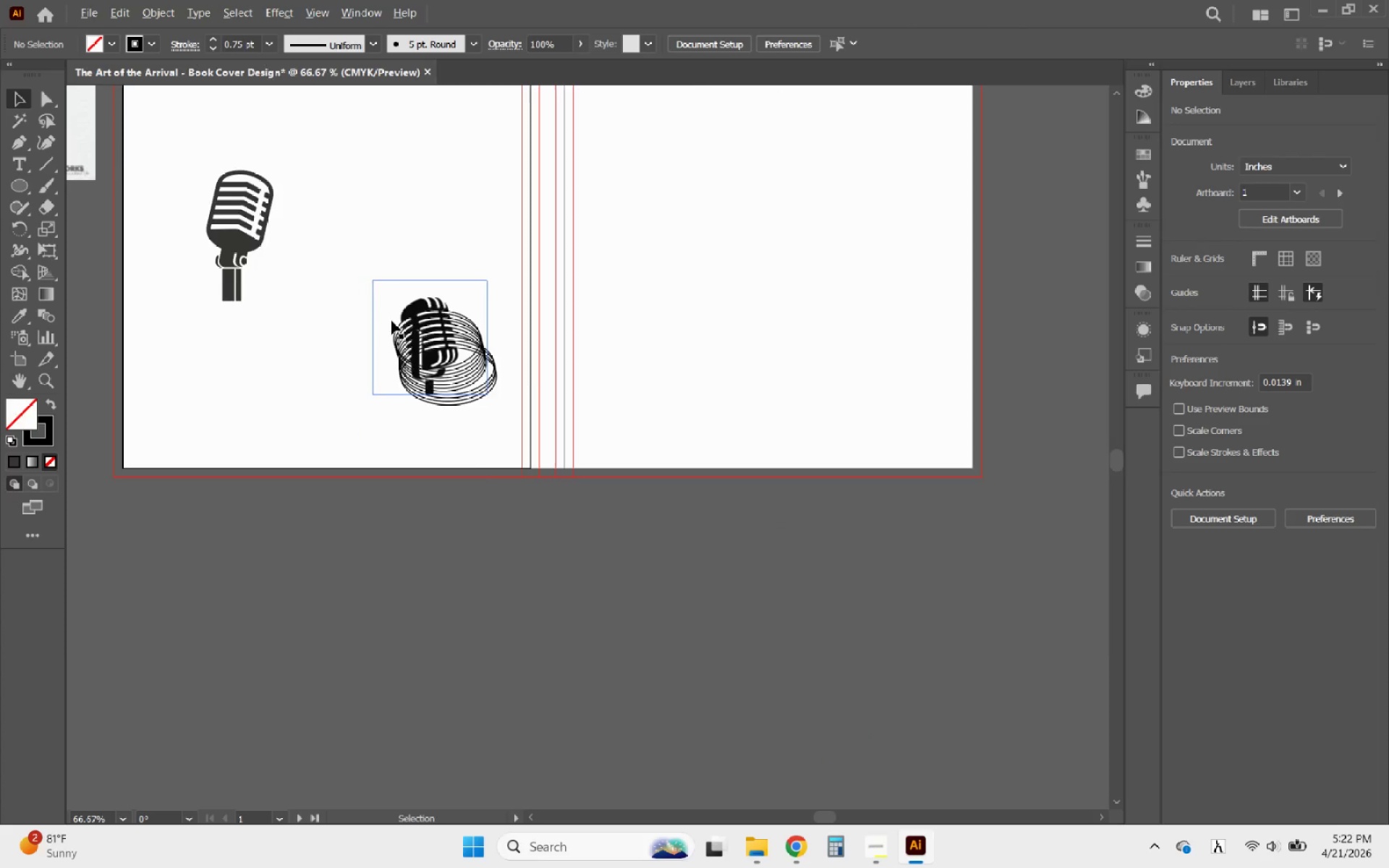 
scroll: coordinate [388, 318], scroll_direction: up, amount: 3.0
 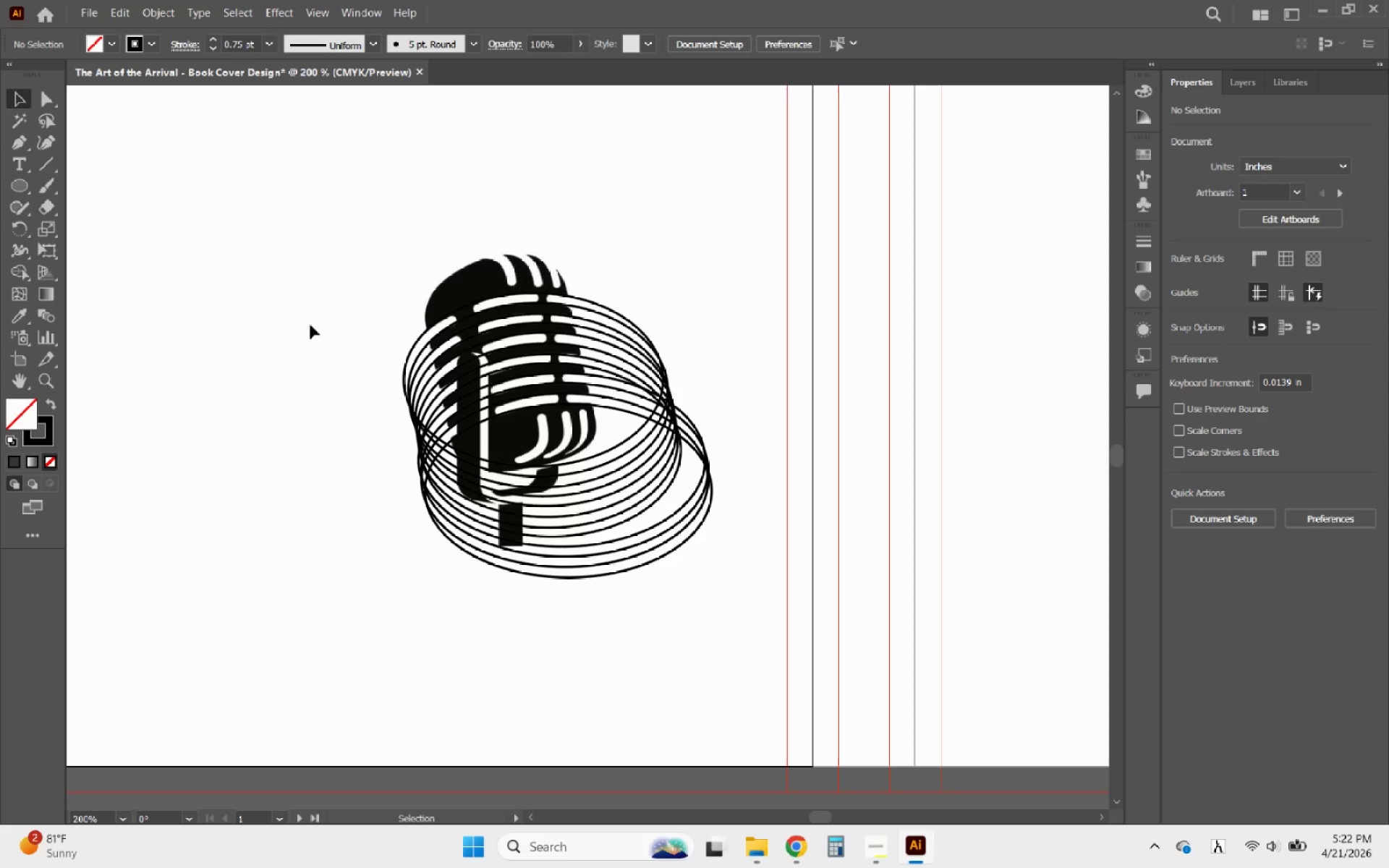 
left_click([306, 328])
 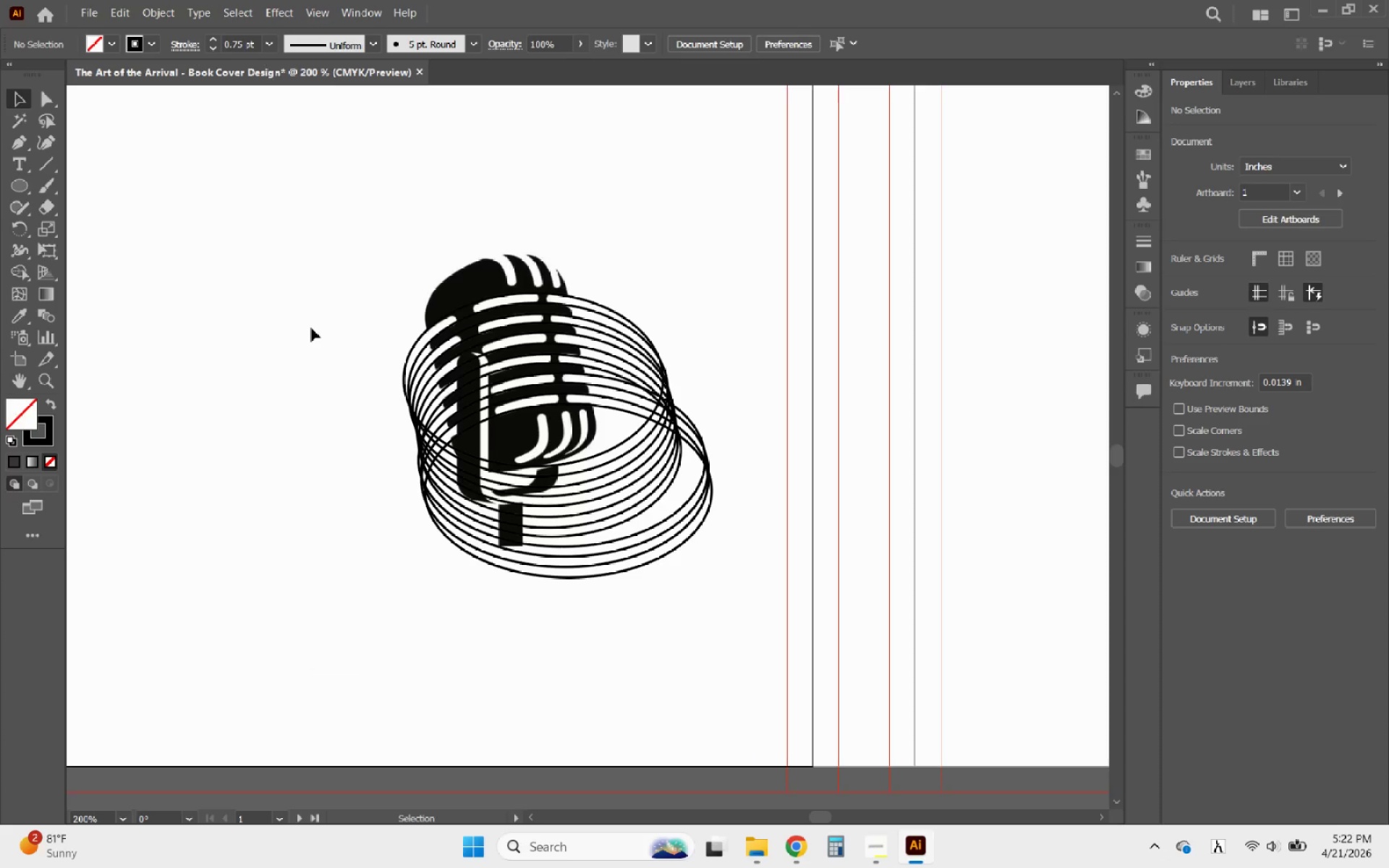 
hold_key(key=AltLeft, duration=0.53)
scroll: coordinate [375, 340], scroll_direction: up, amount: 1.0
 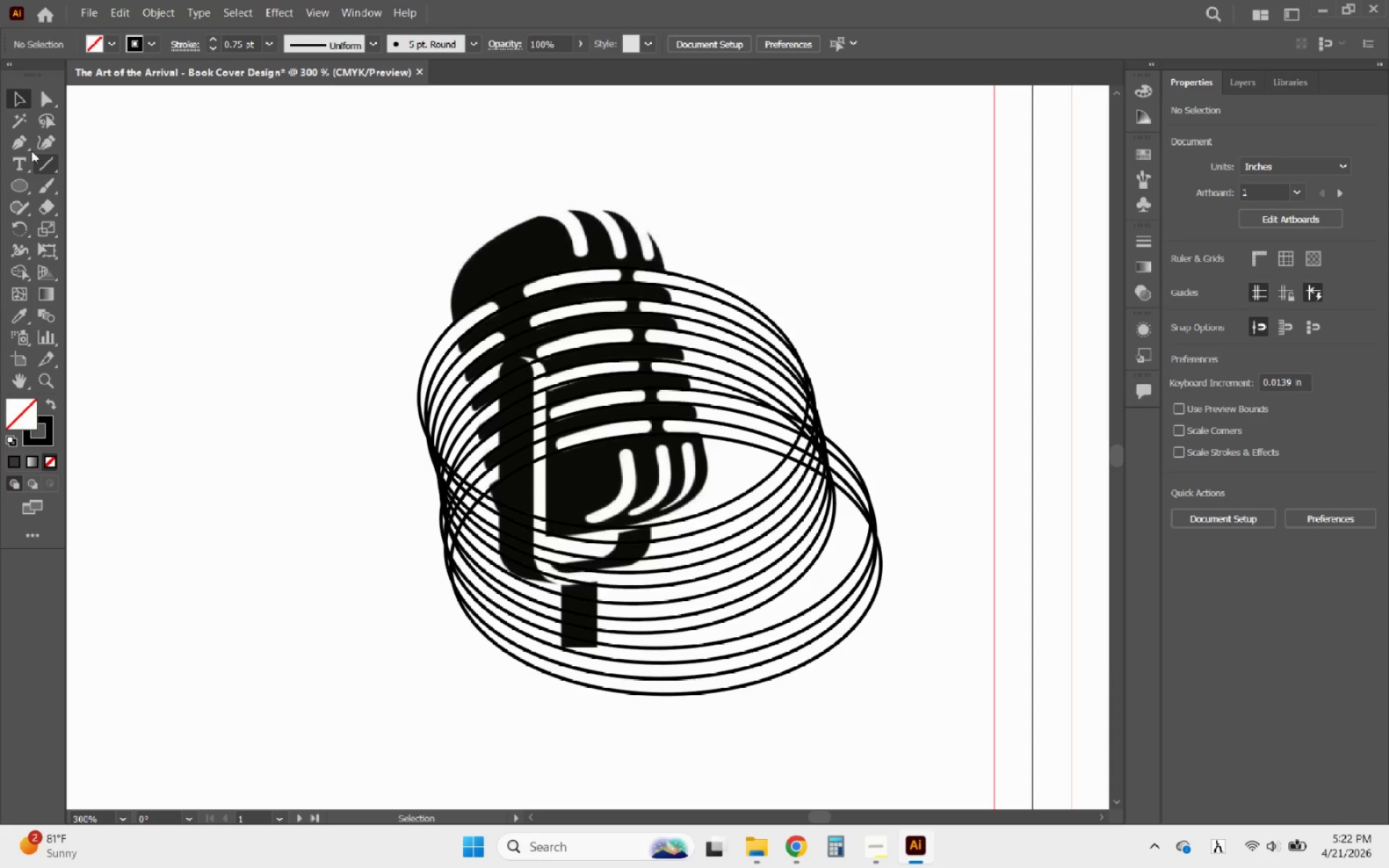 
left_click([22, 146])
 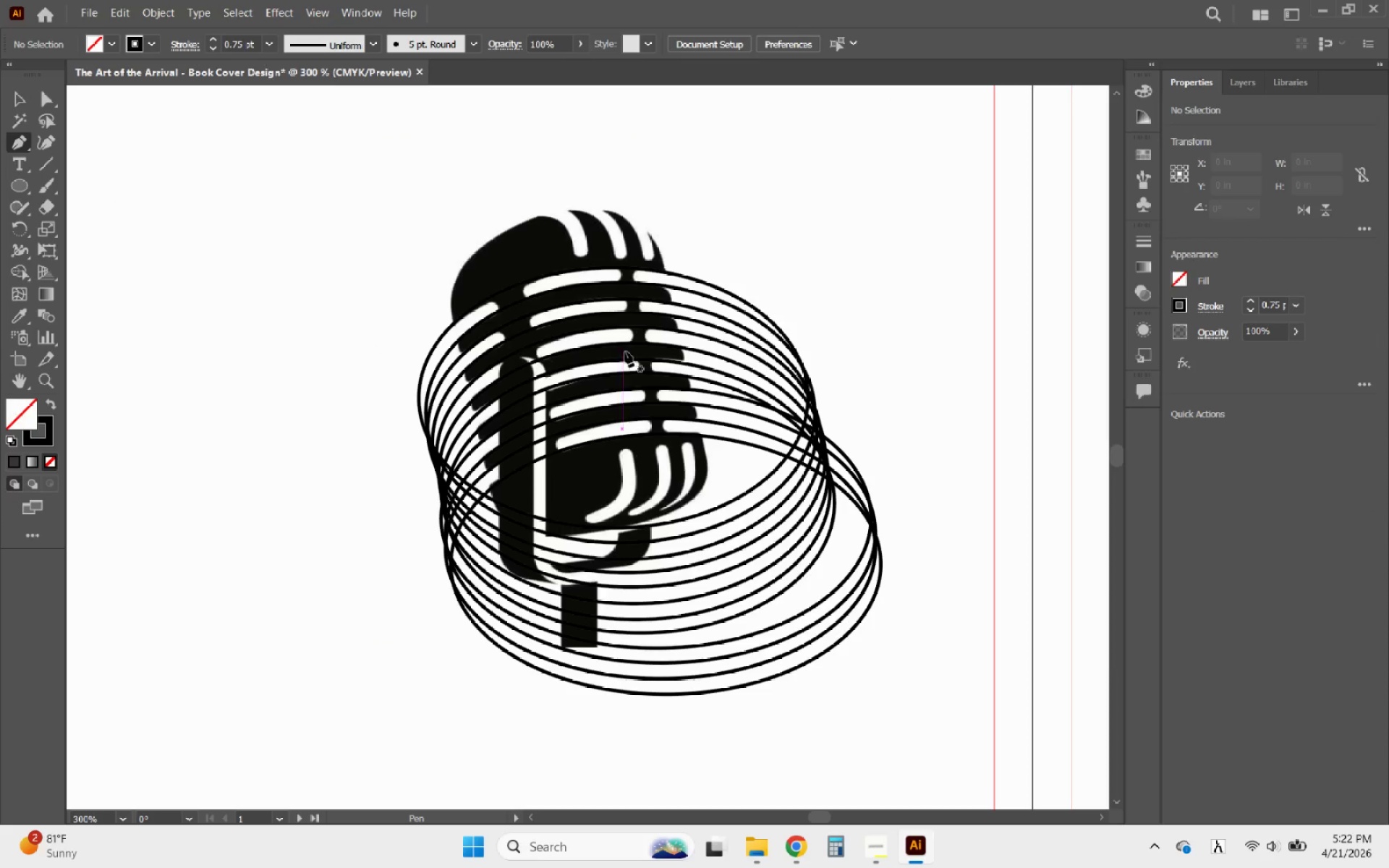 
hold_key(key=AltLeft, duration=0.5)
scroll: coordinate [548, 392], scroll_direction: up, amount: 2.0
 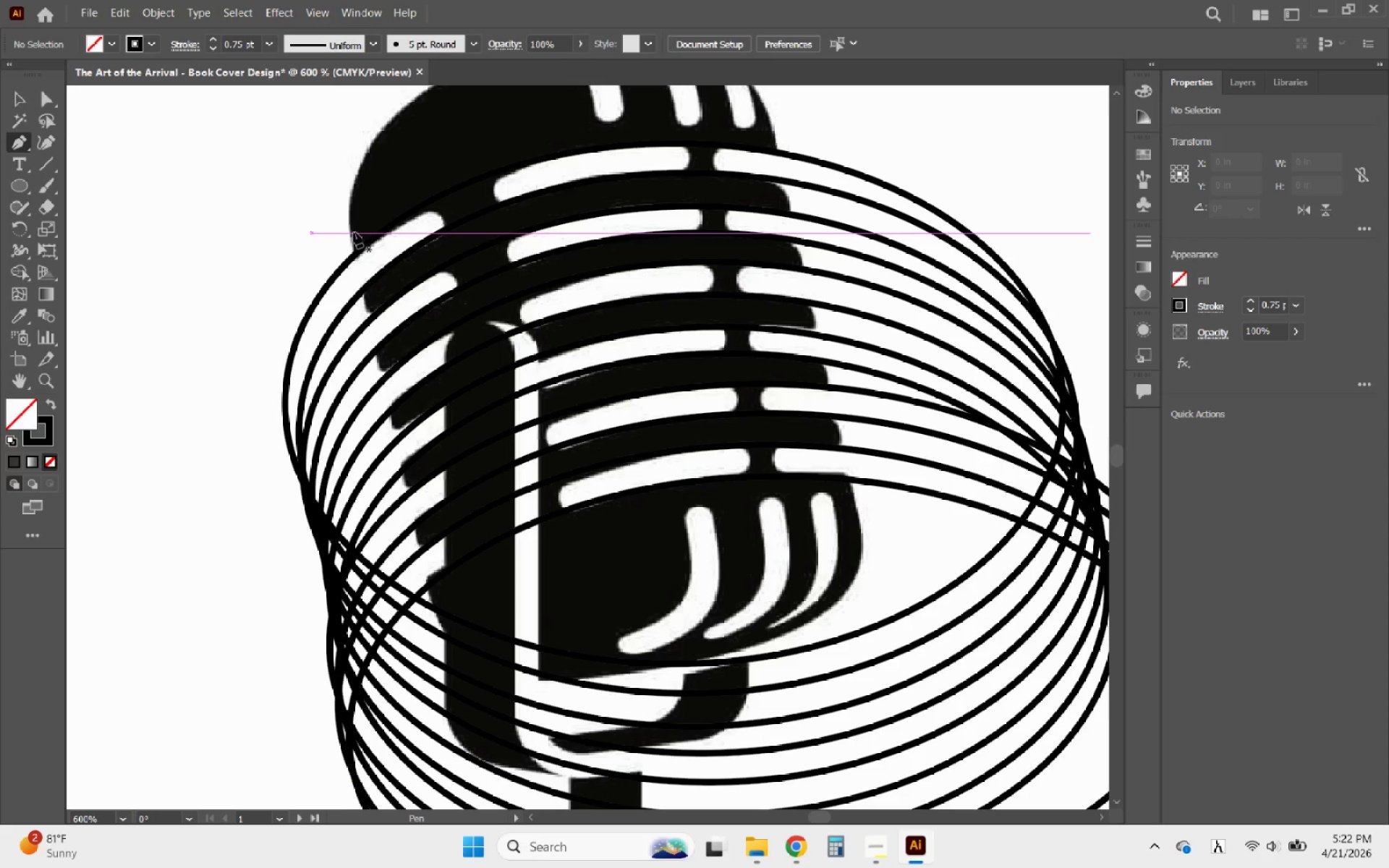 
left_click([350, 234])
 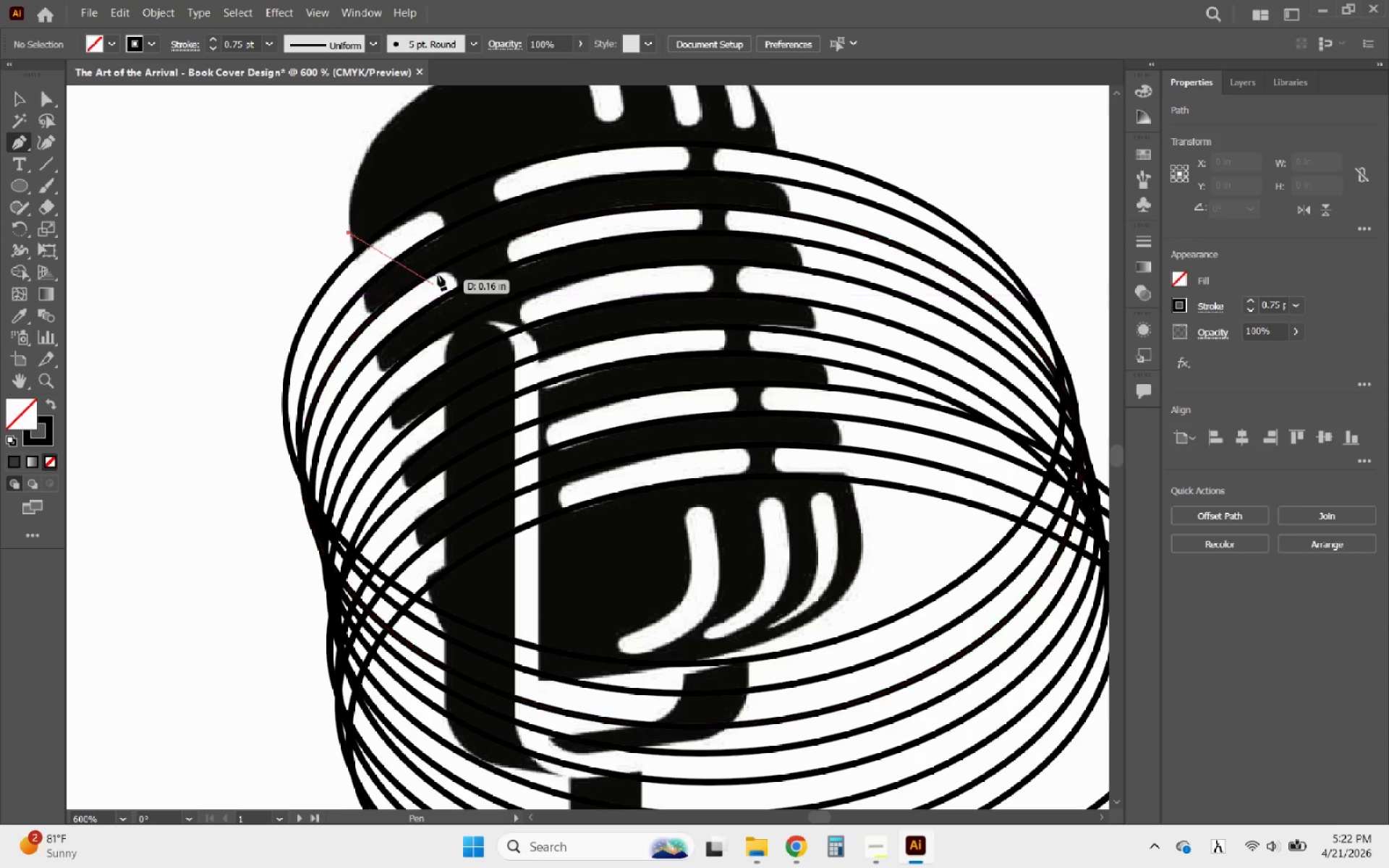 
hold_key(key=AltLeft, duration=0.5)
scroll: coordinate [443, 238], scroll_direction: down, amount: 11.0
 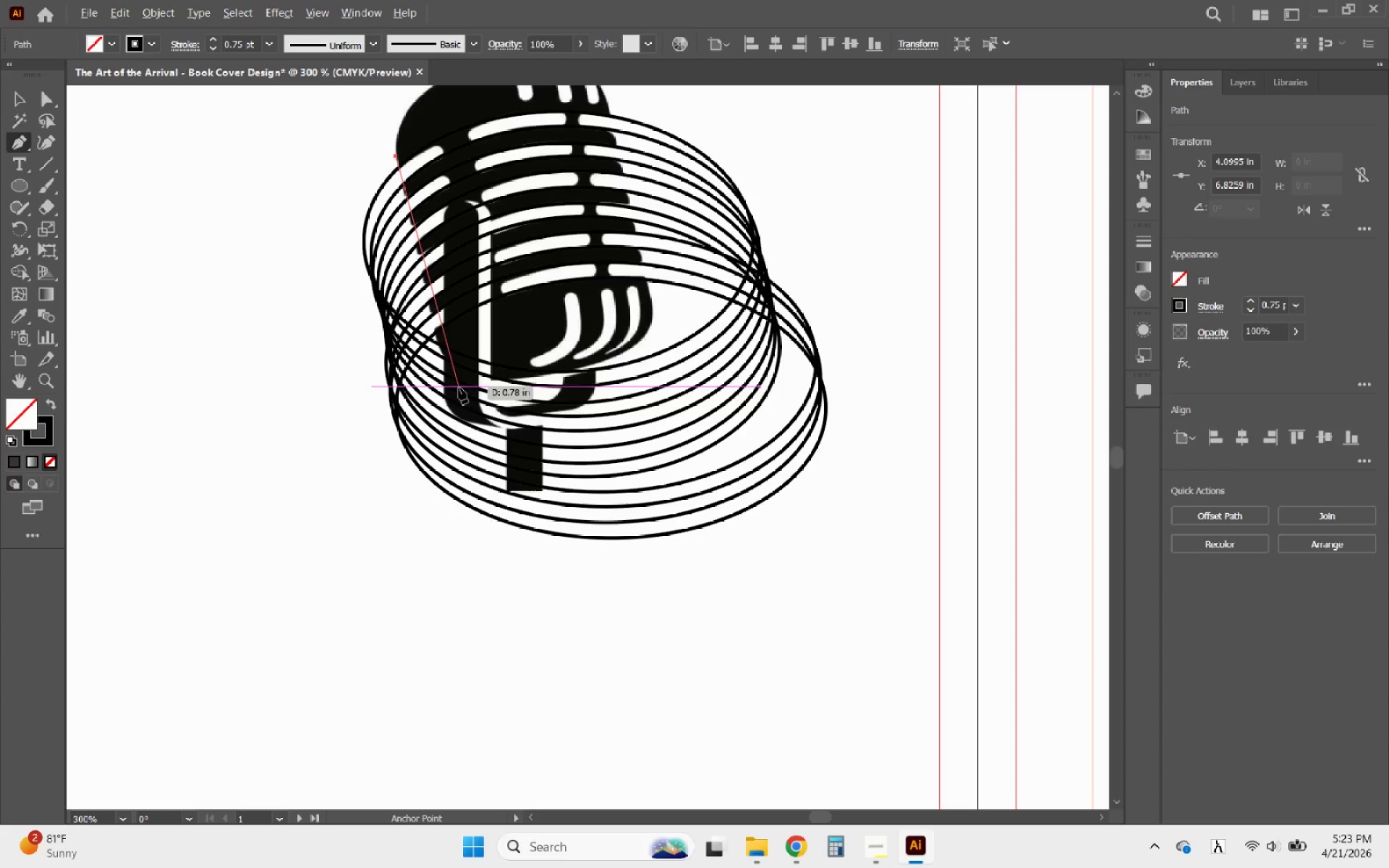 
hold_key(key=ShiftLeft, duration=0.42)
 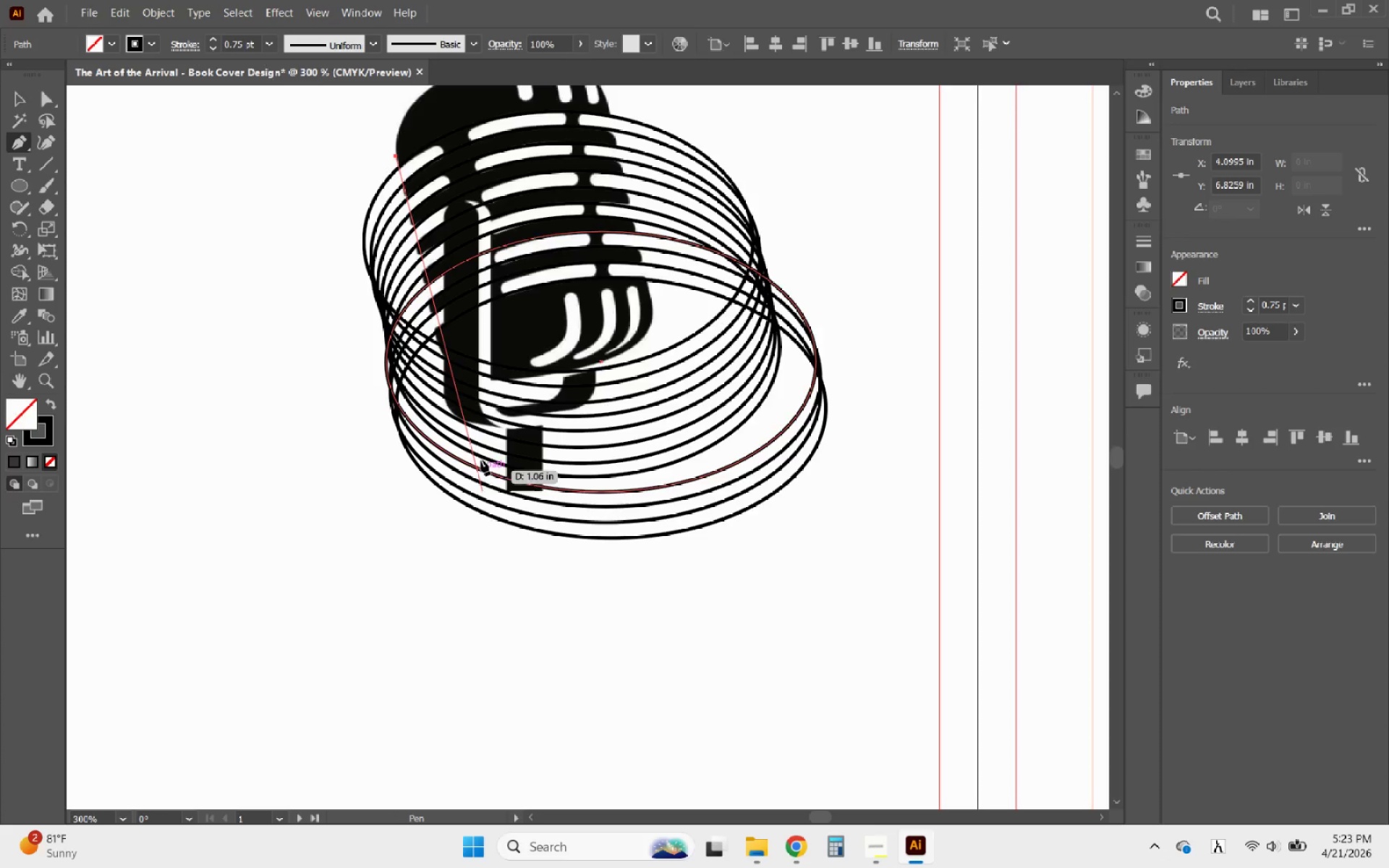 
hold_key(key=AltLeft, duration=0.58)
scroll: coordinate [442, 345], scroll_direction: up, amount: 4.0
 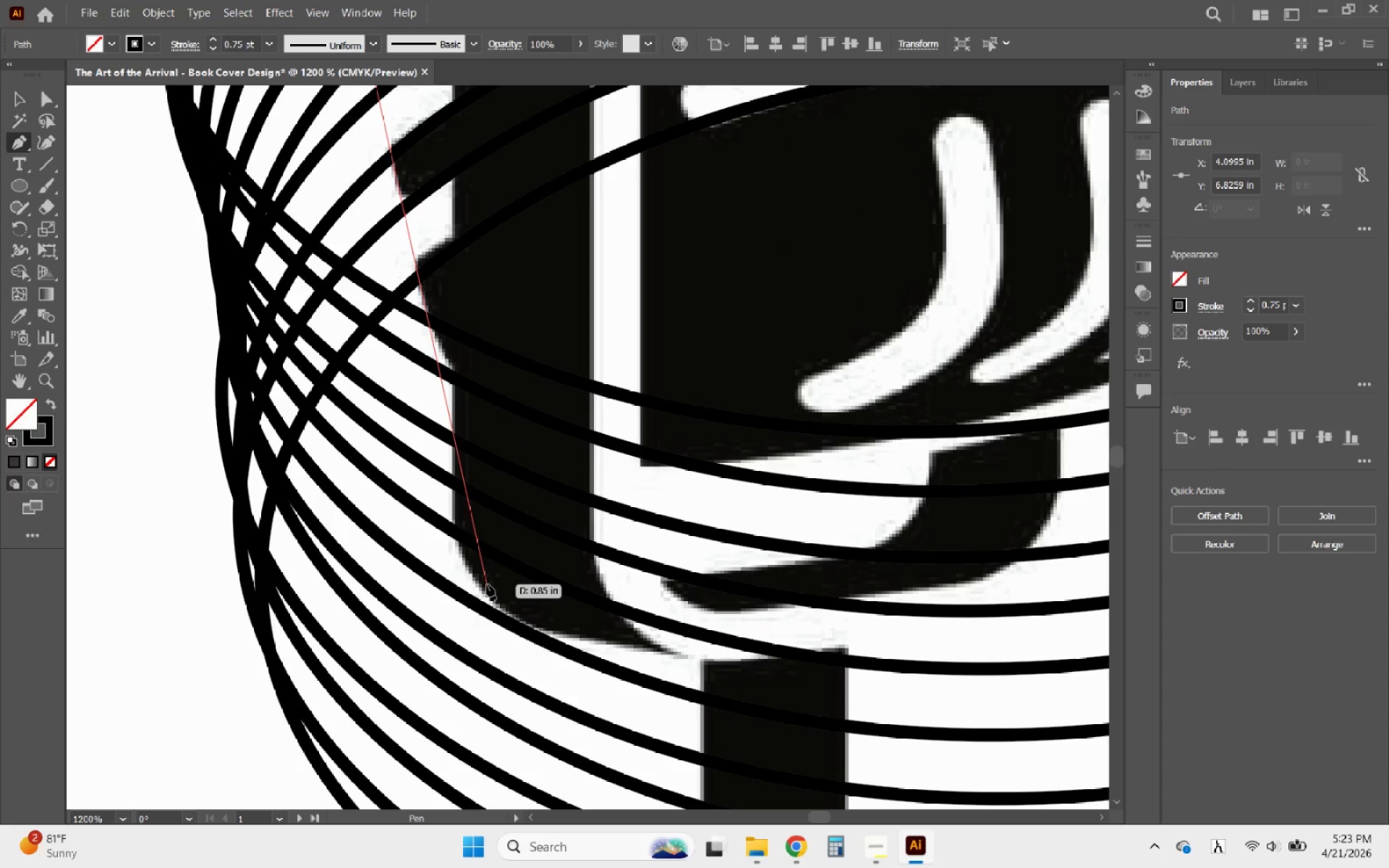 
wait(5.02)
 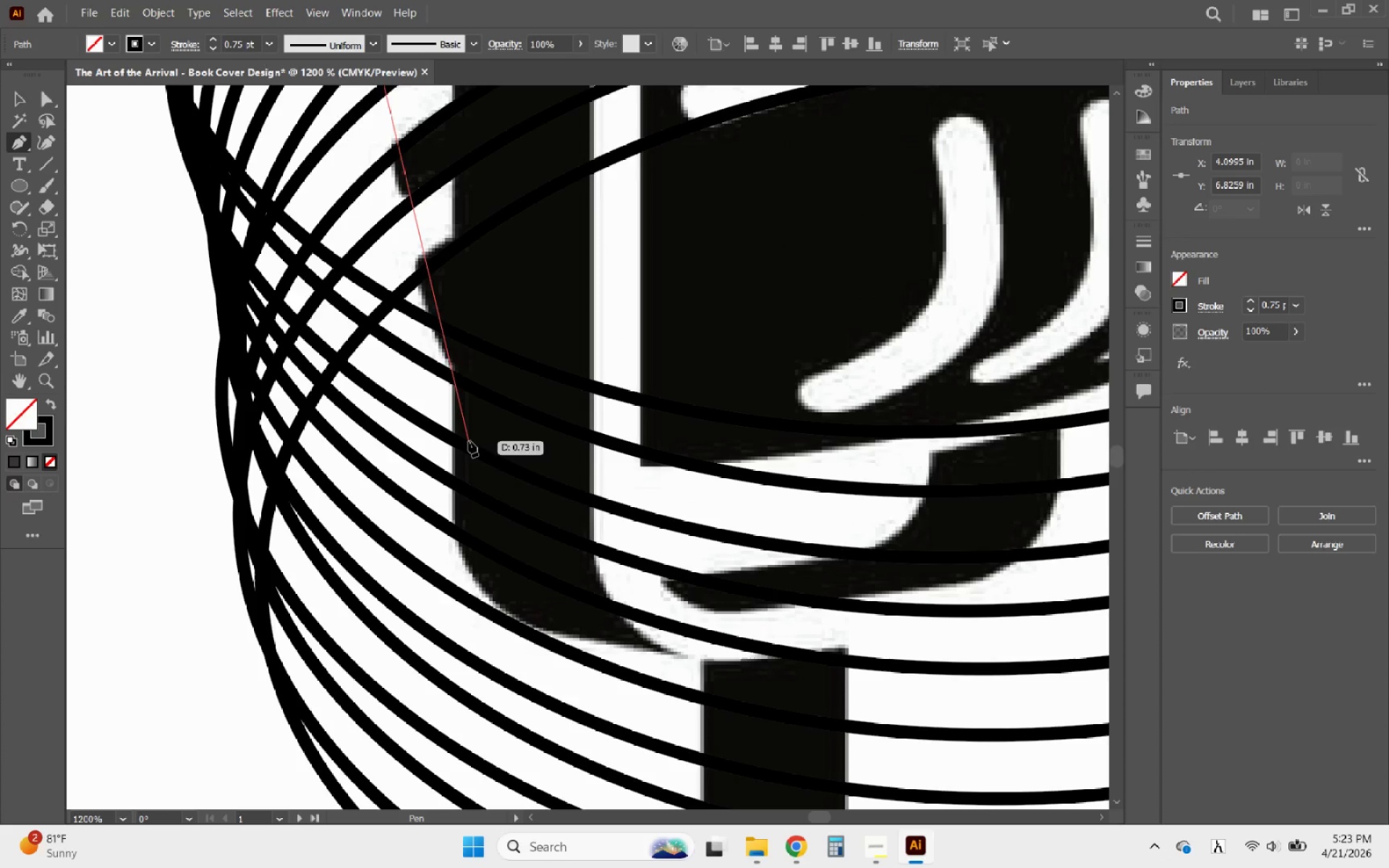 
hold_key(key=AltLeft, duration=0.61)
scroll: coordinate [490, 542], scroll_direction: down, amount: 3.0
 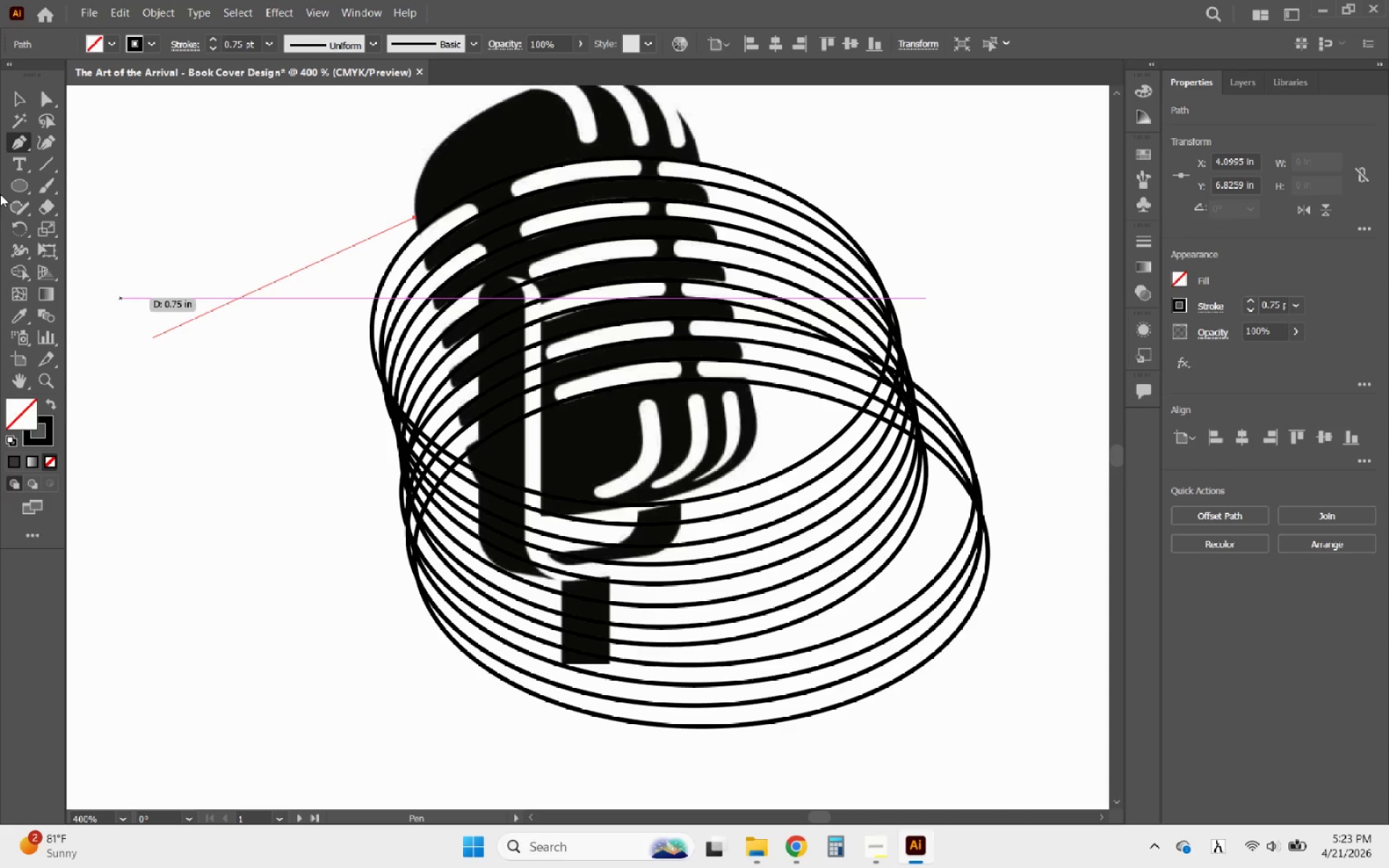 
wait(5.12)
 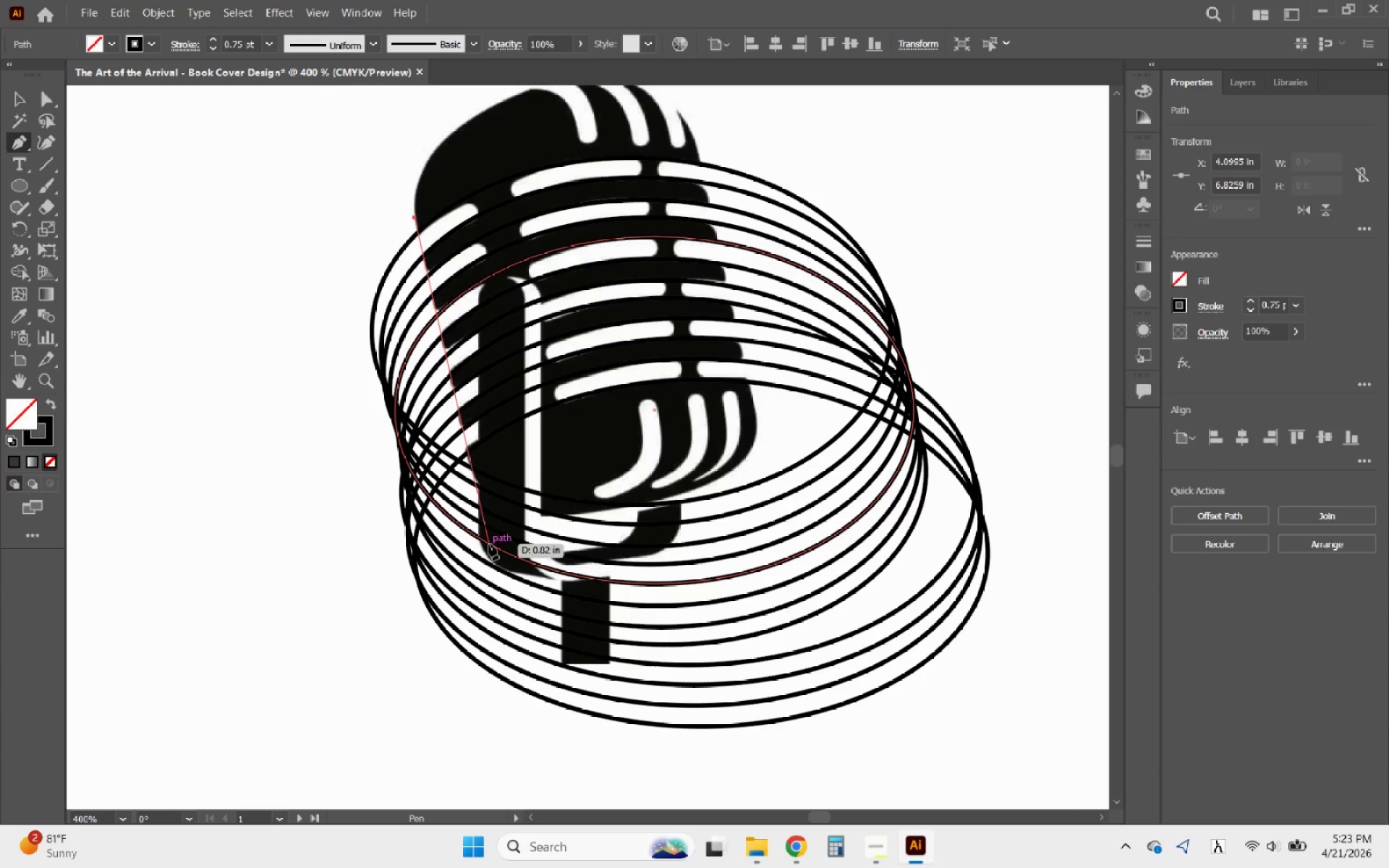 
left_click([17, 106])
 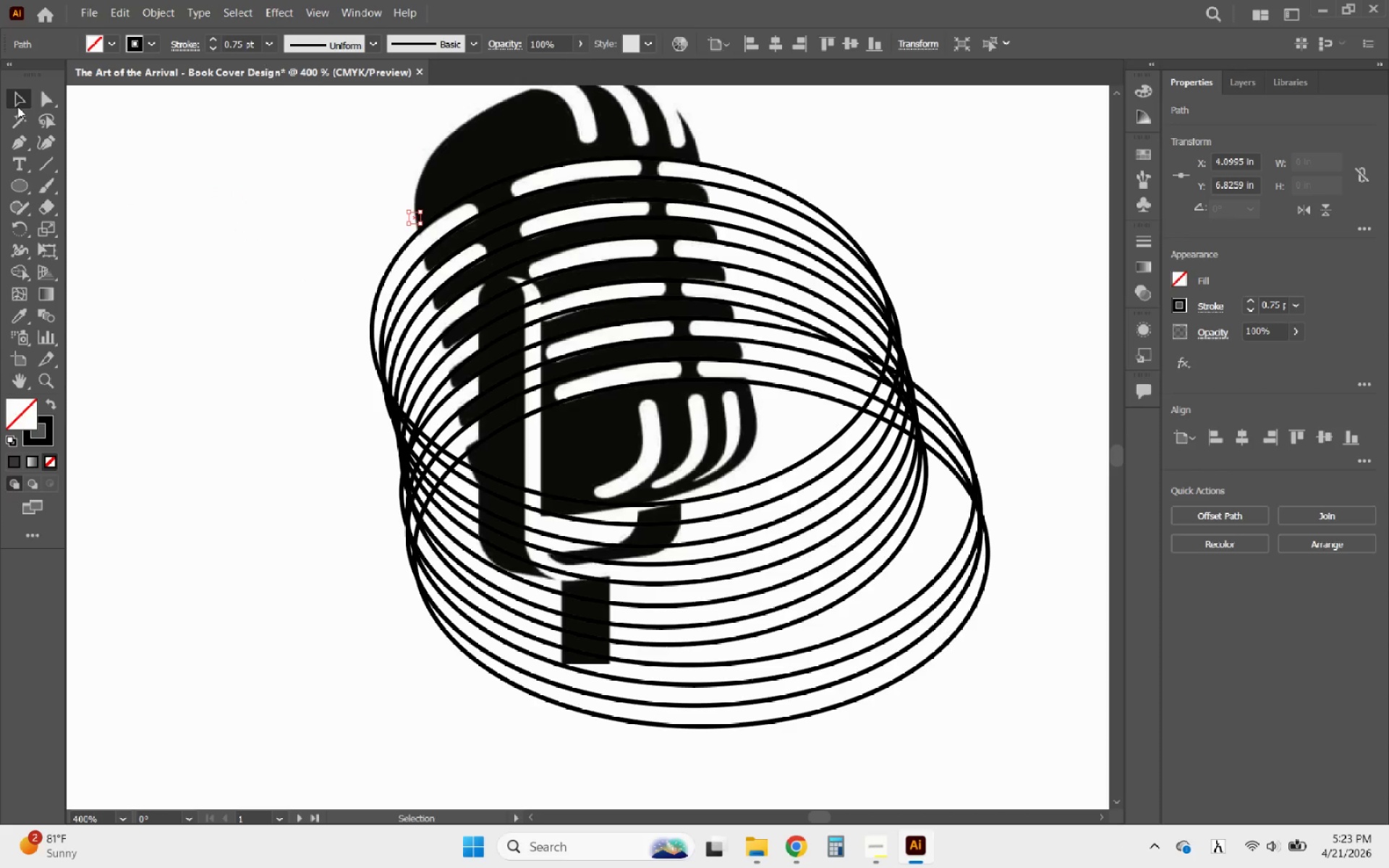 
key(Delete)
 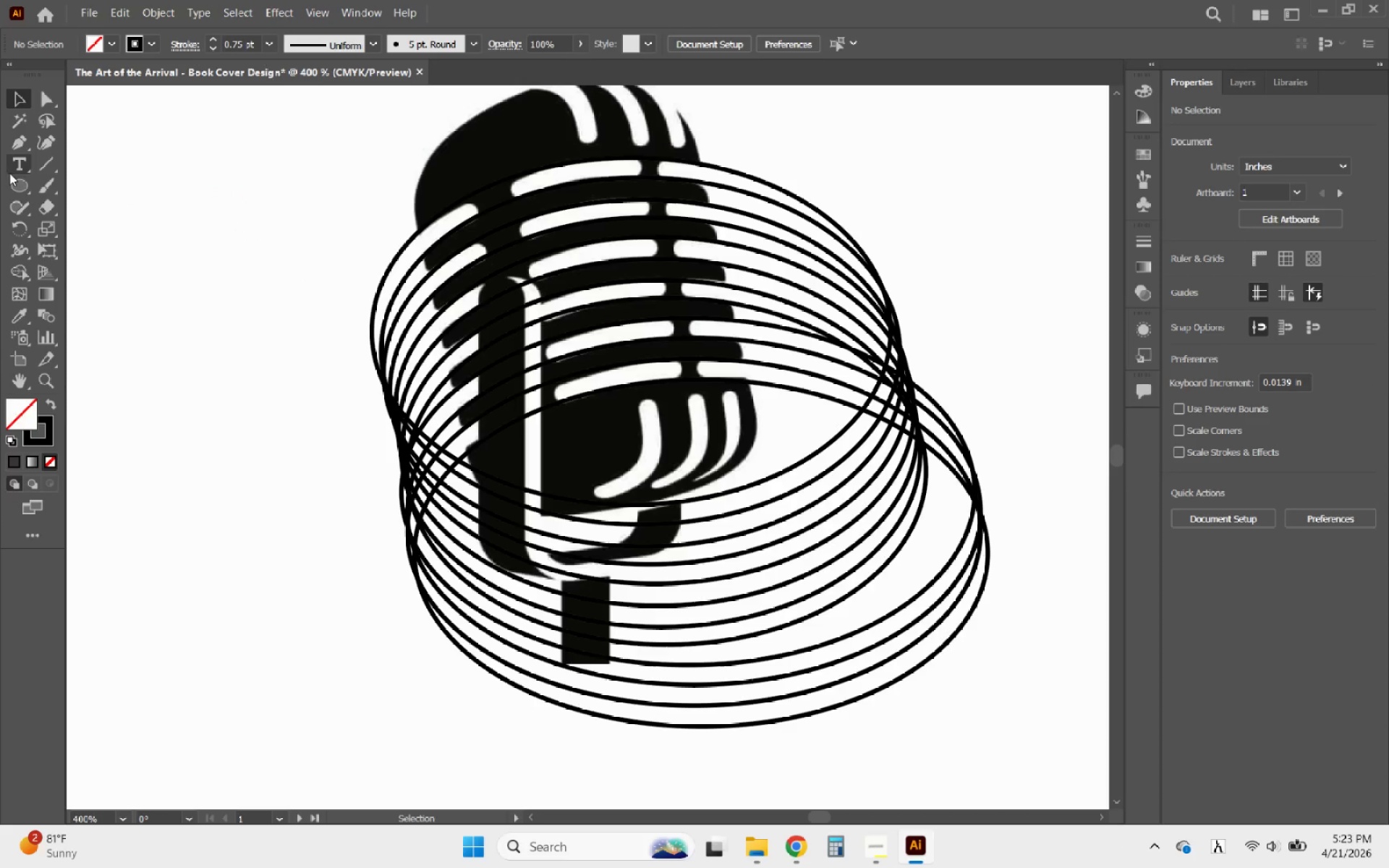 
right_click([25, 176])
 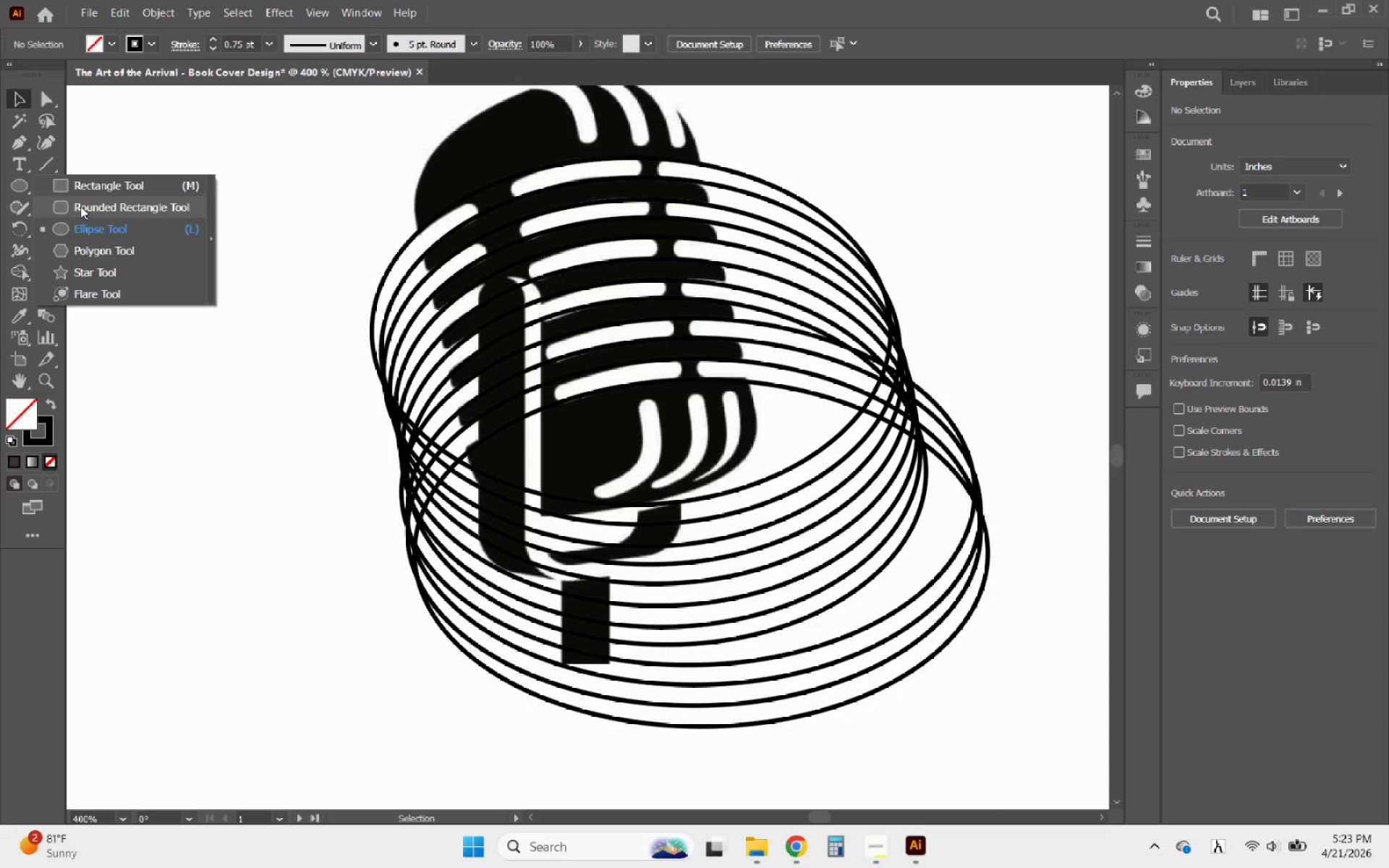 
left_click([78, 201])
 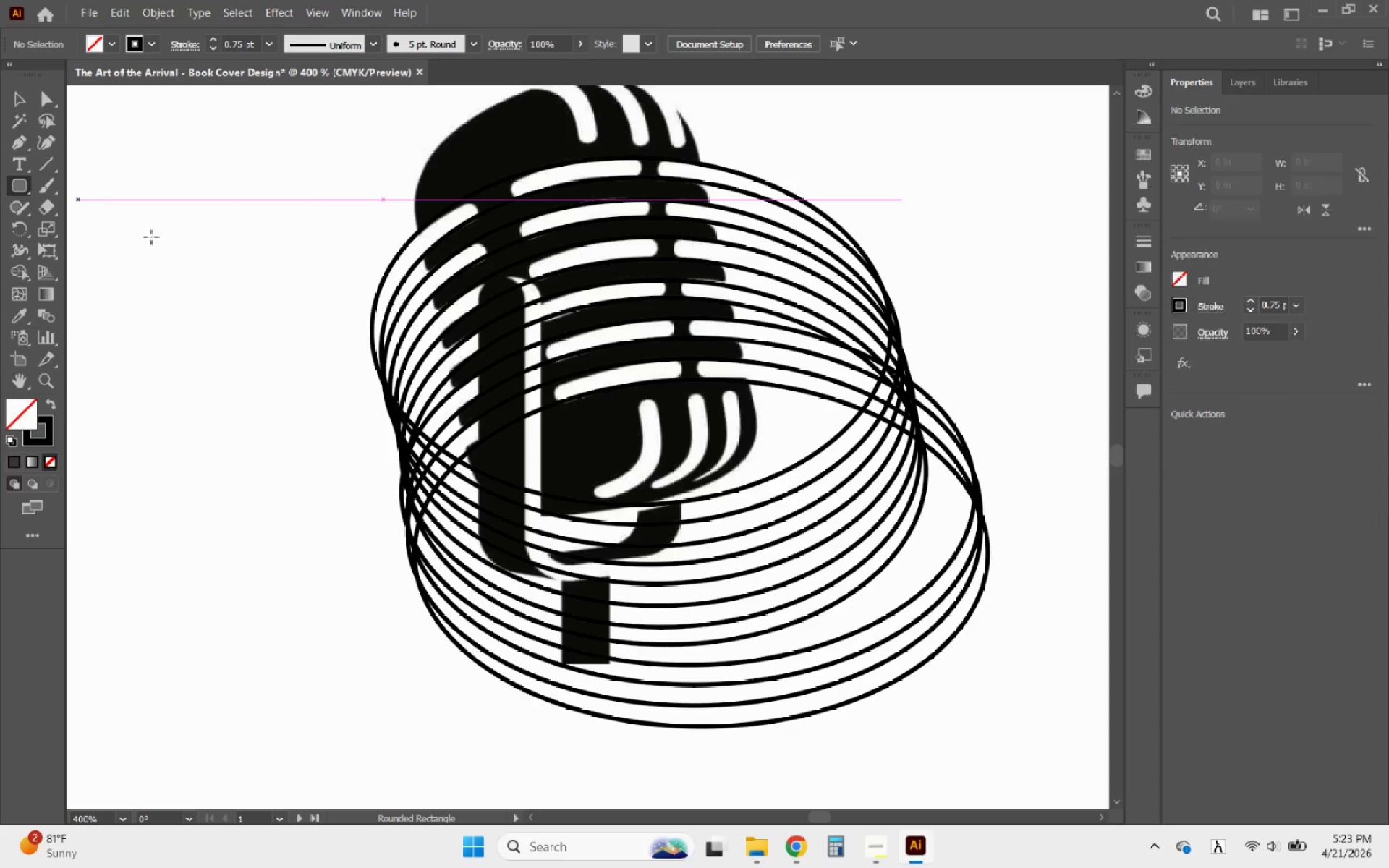 
hold_key(key=AltLeft, duration=1.01)
scroll: coordinate [329, 425], scroll_direction: down, amount: 2.0
 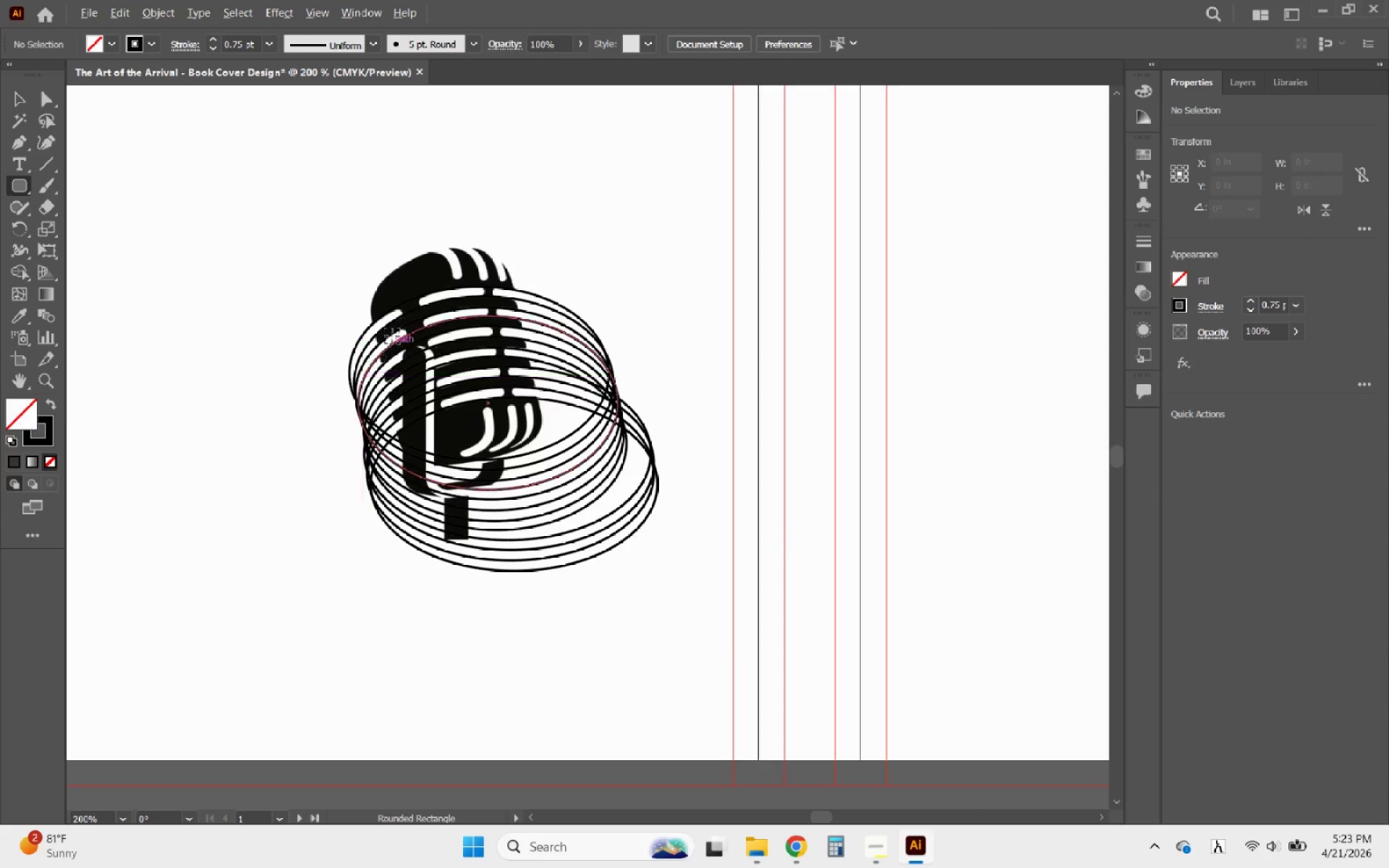 
scroll: coordinate [398, 298], scroll_direction: up, amount: 2.0
 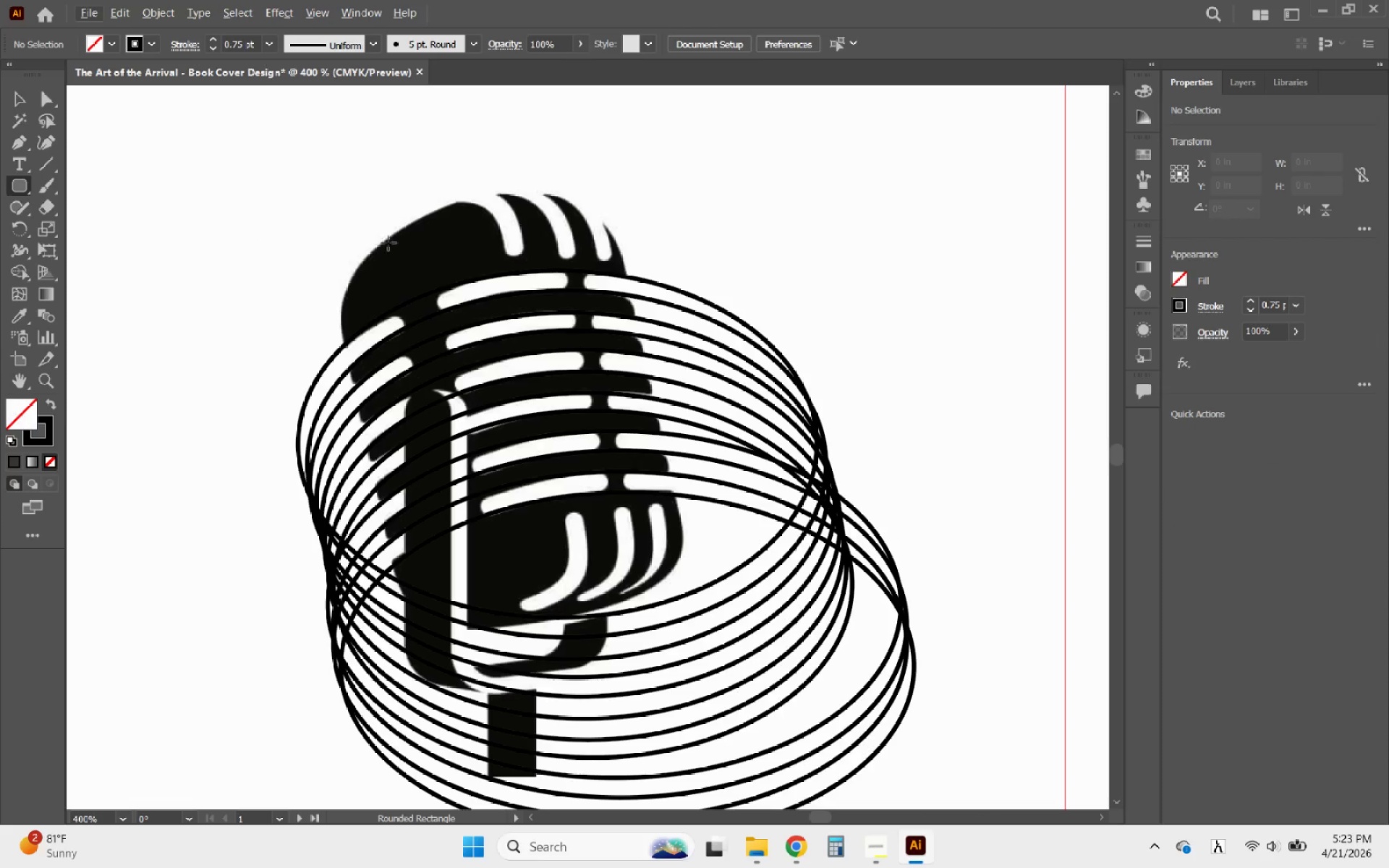 
left_click_drag(start_coordinate=[389, 243], to_coordinate=[624, 606])
 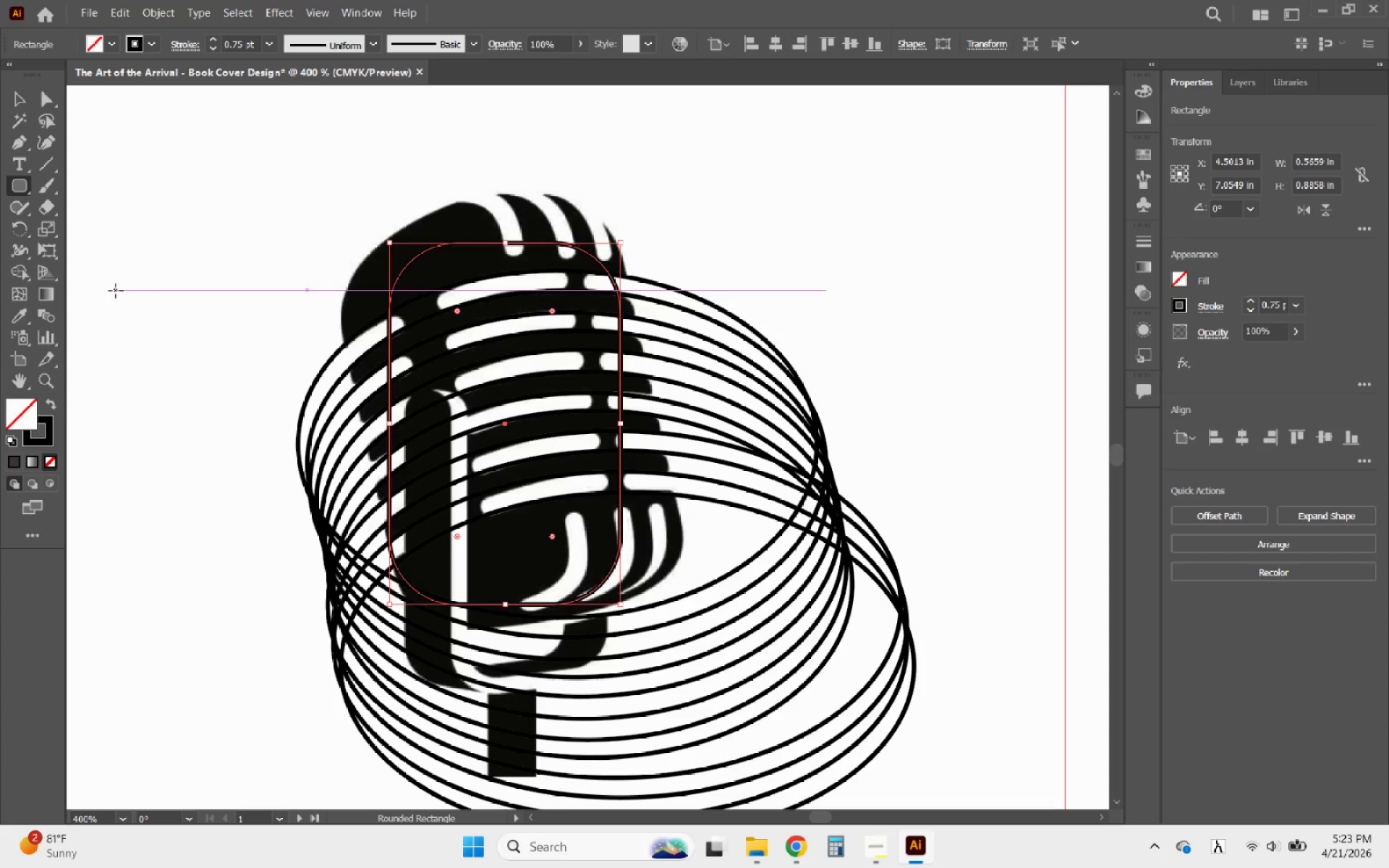 
key(E)
 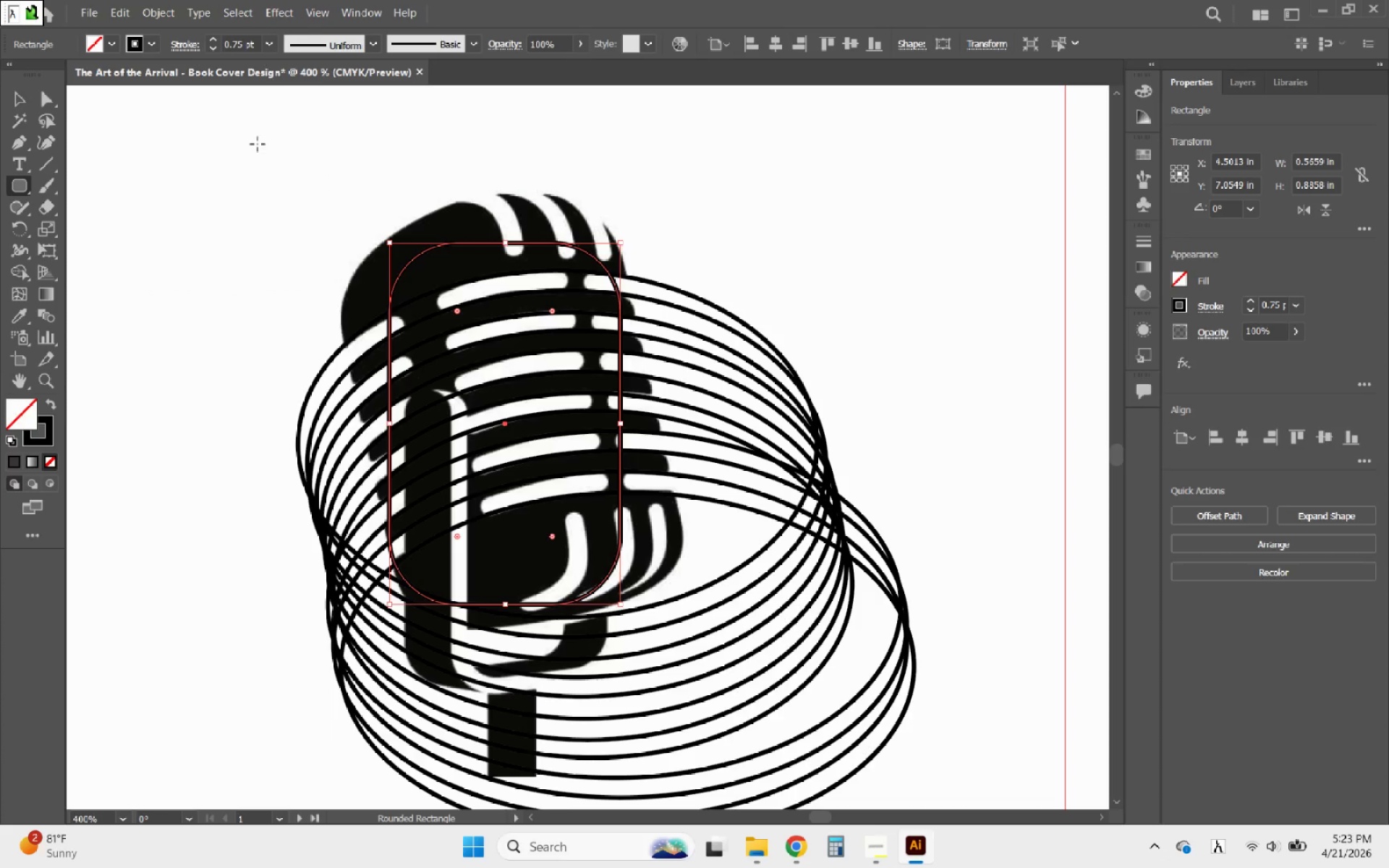 
key(Backspace)
 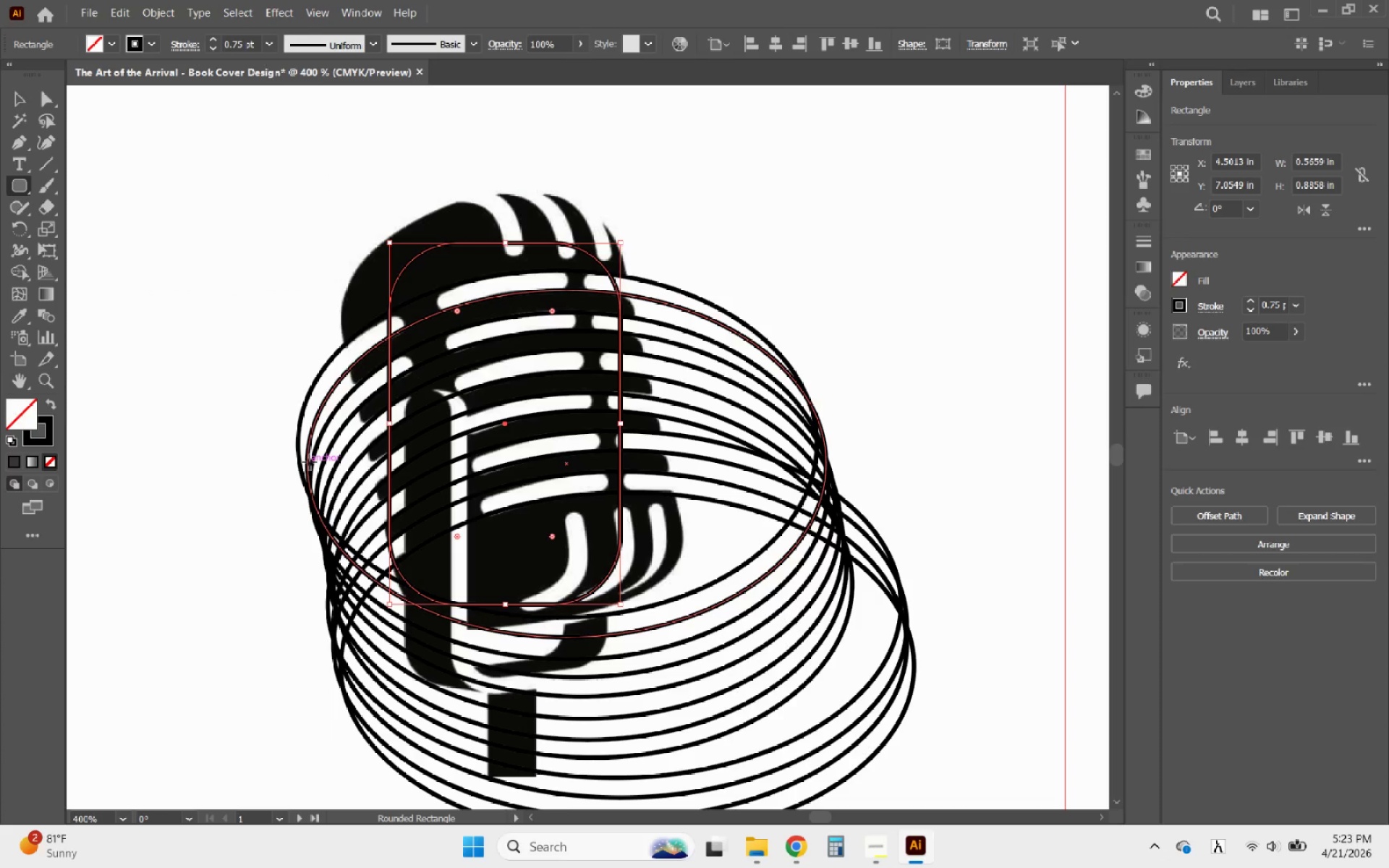 
key(Meta+MetaLeft)
 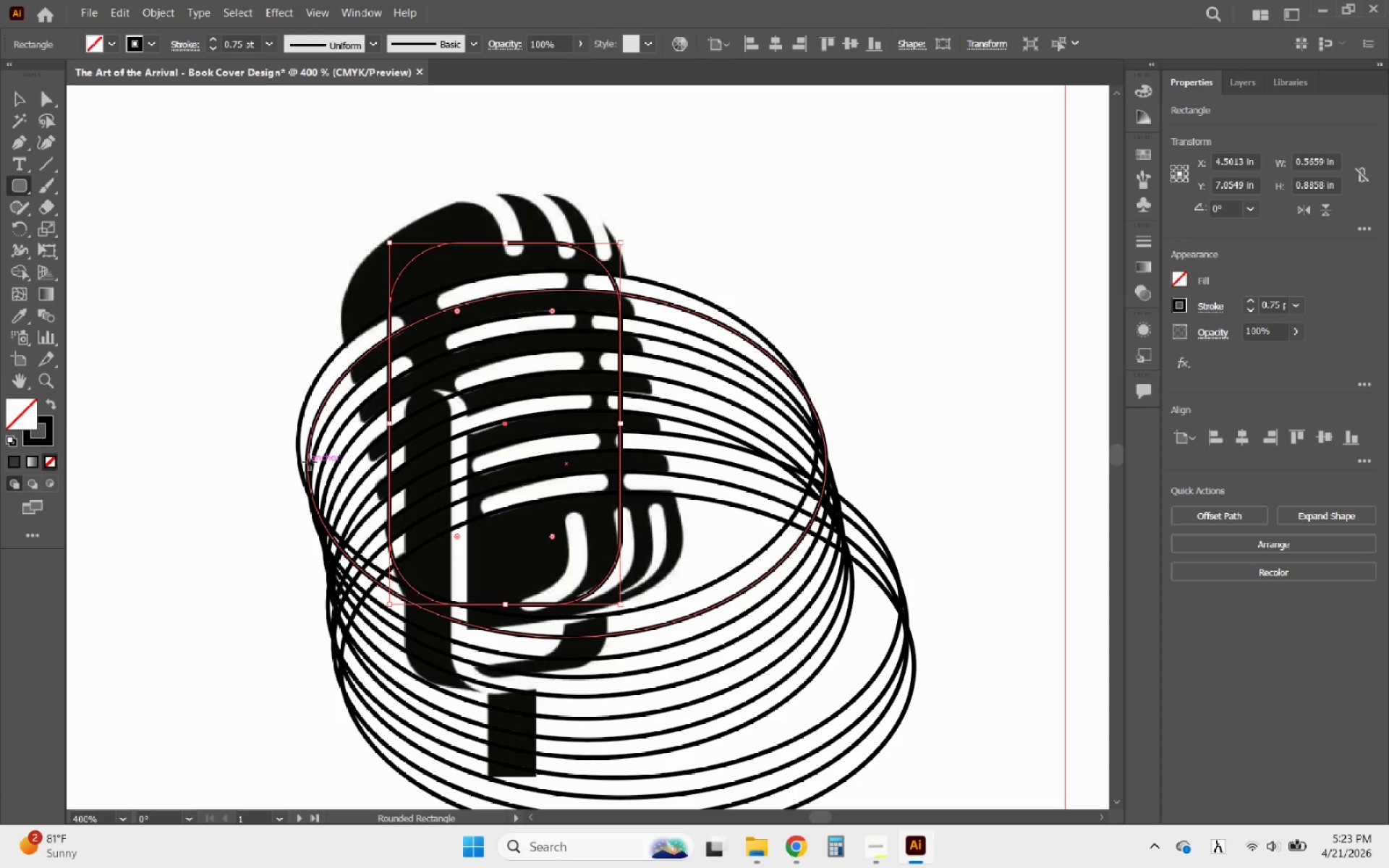 
key(Meta+Space)
 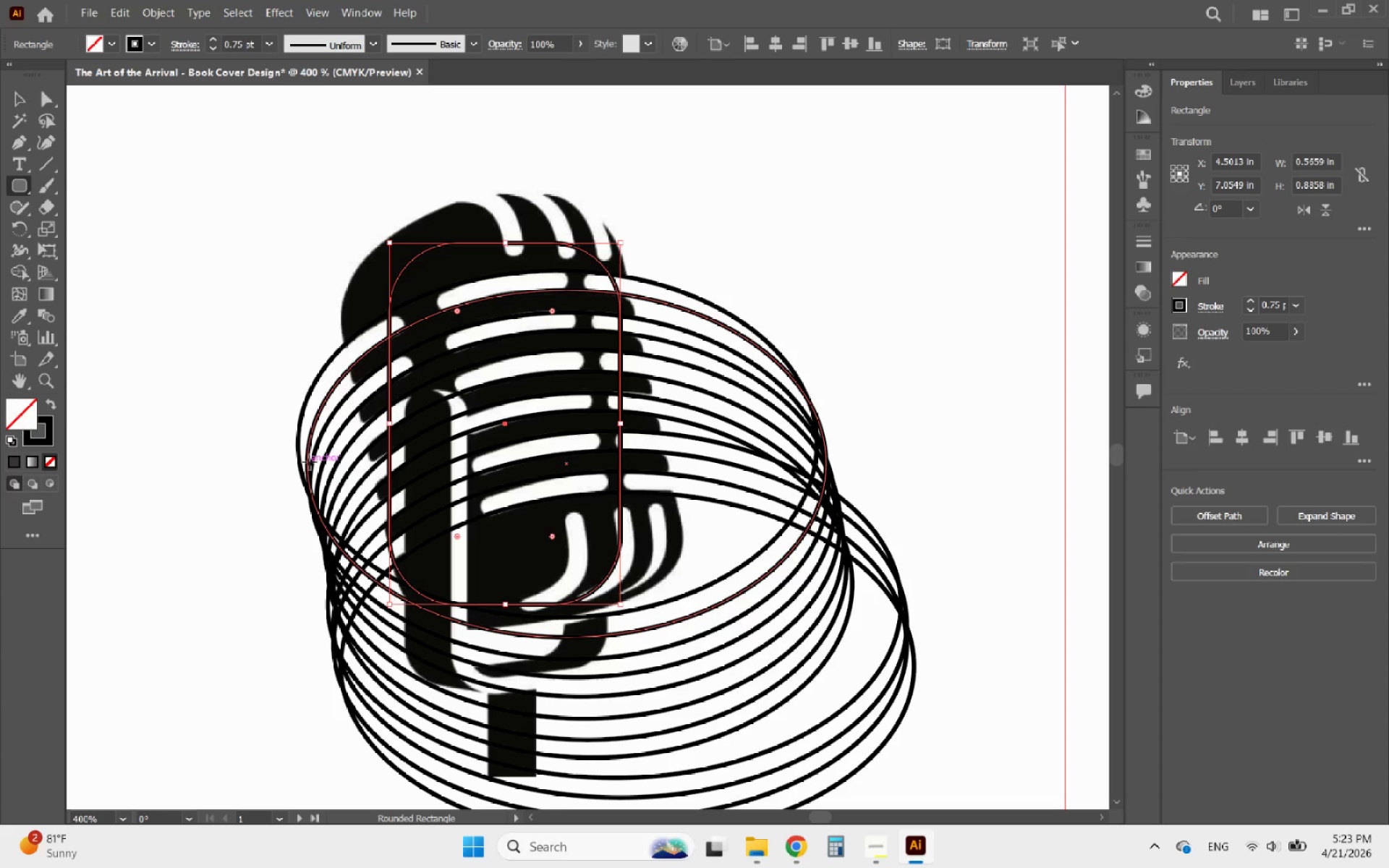 
key(E)
 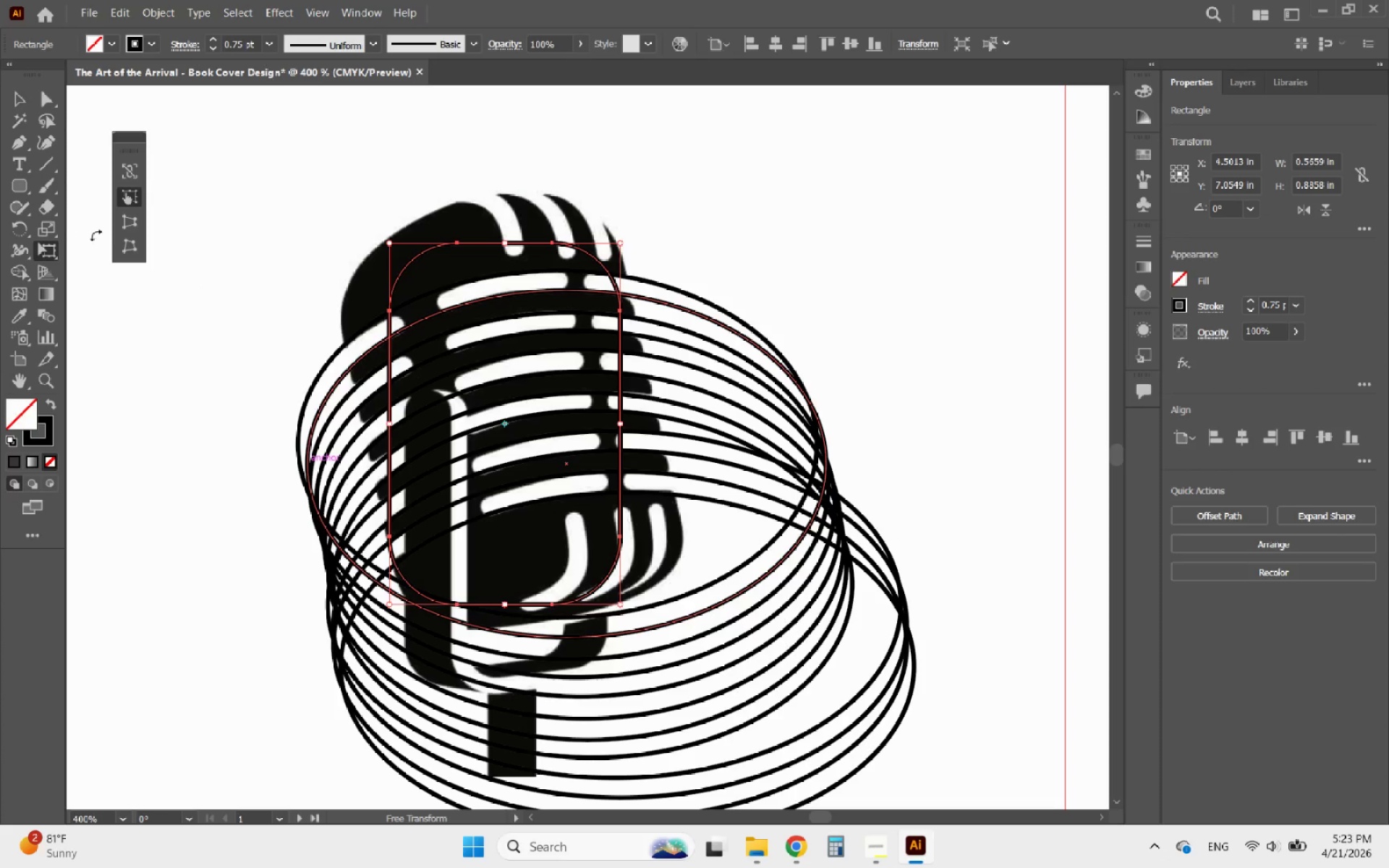 
left_click([127, 248])
 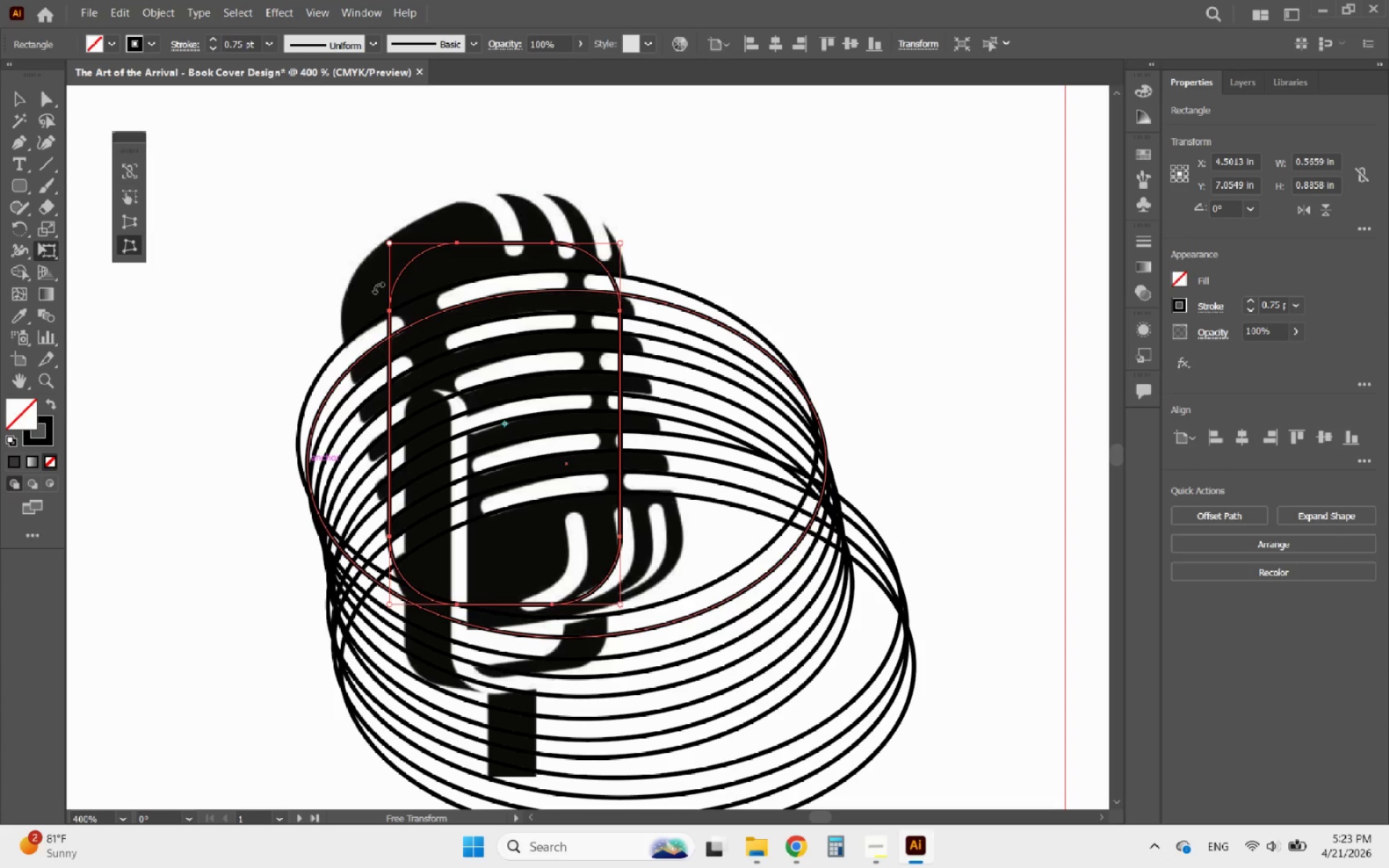 
hold_key(key=AltLeft, duration=0.48)
 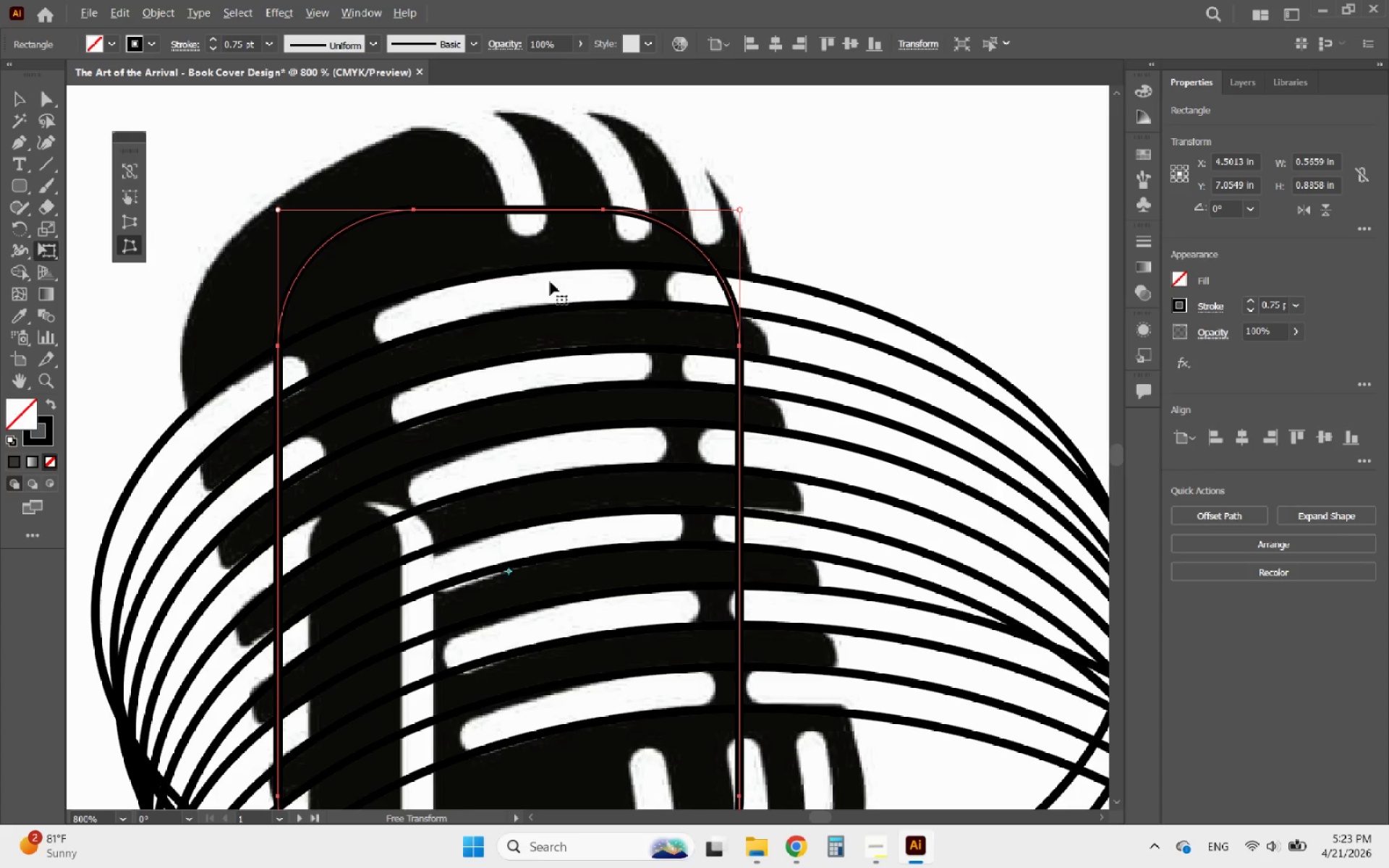 
hold_key(key=AltLeft, duration=0.33)
 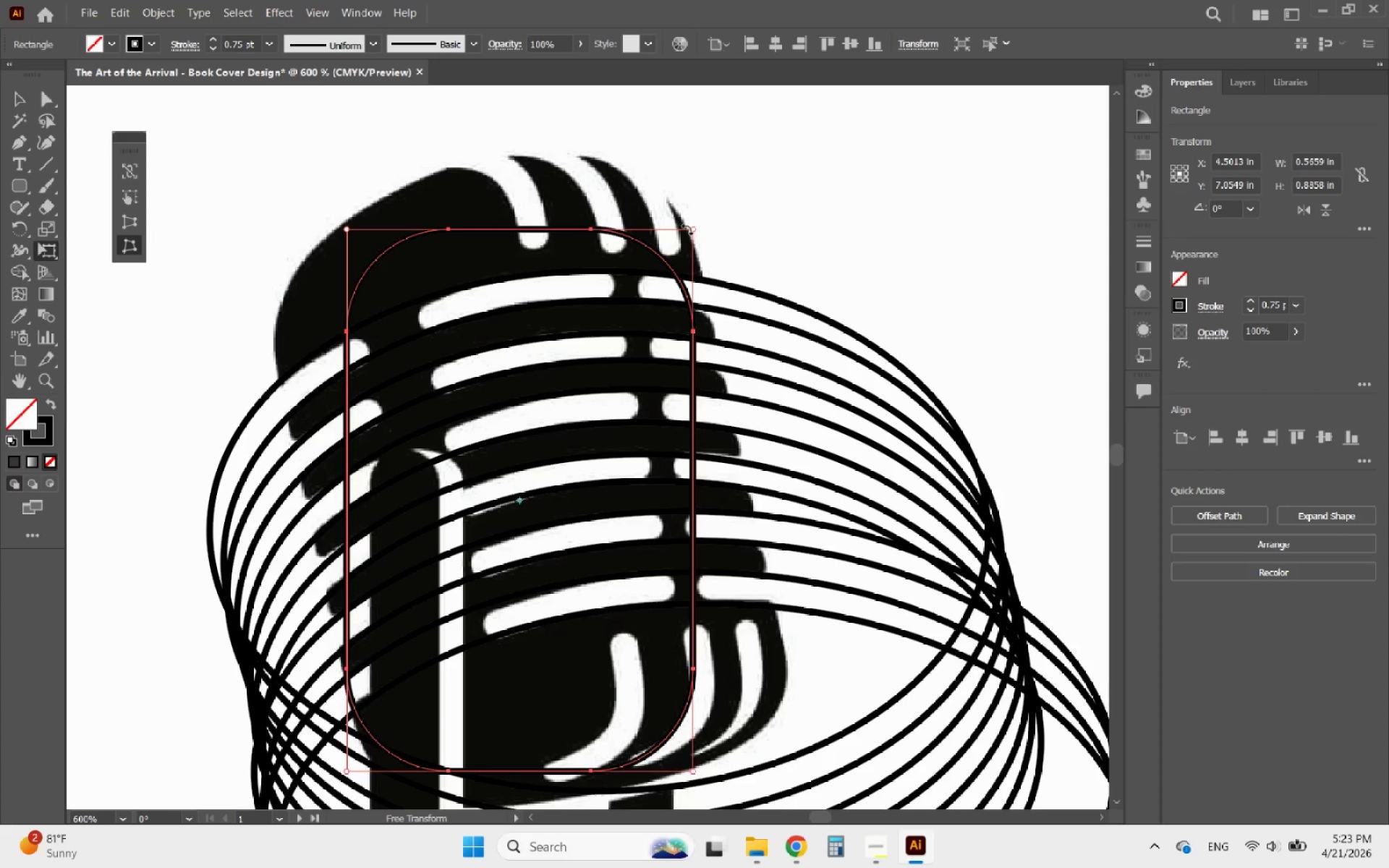 
scroll: coordinate [491, 278], scroll_direction: up, amount: 2.0
 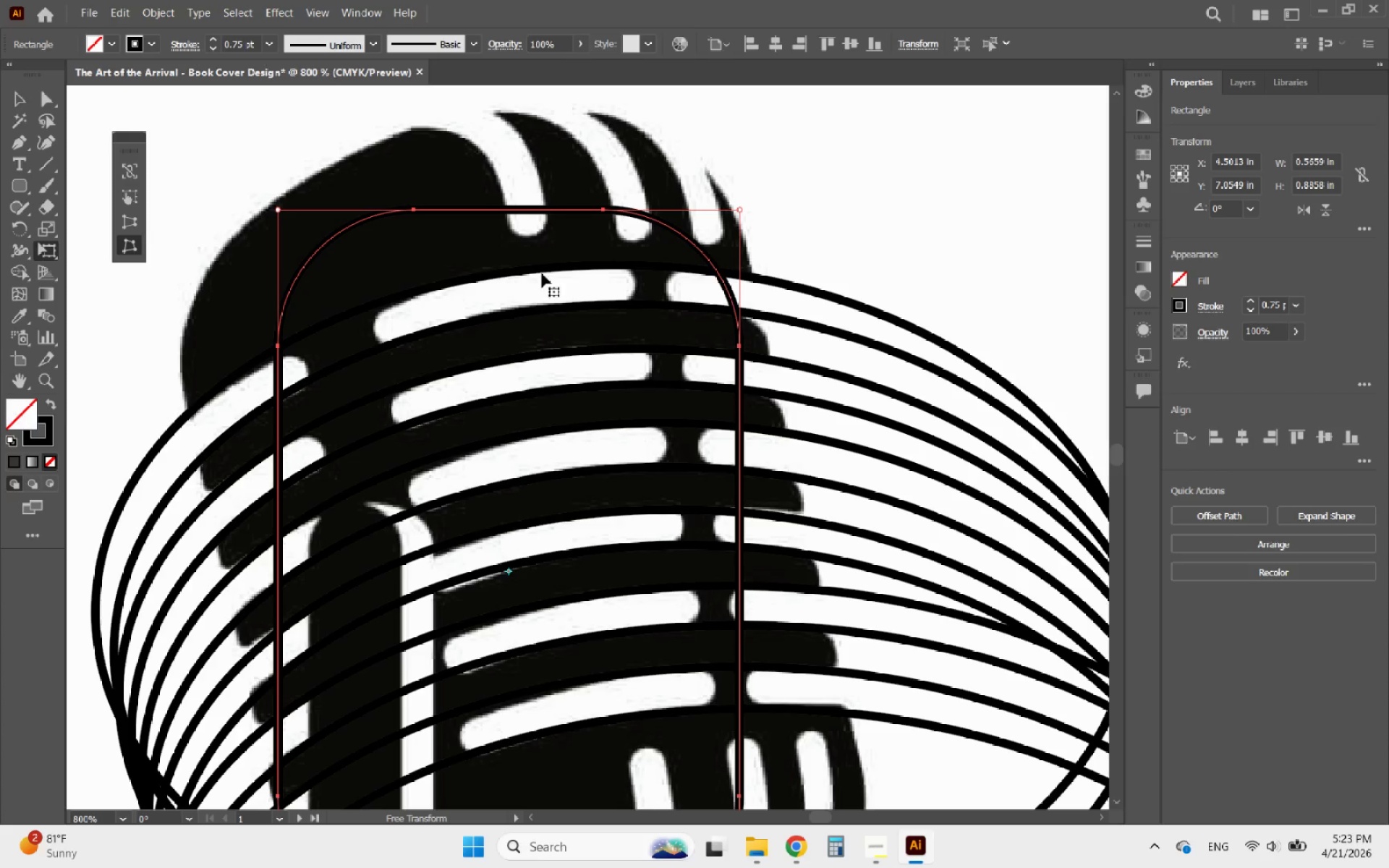 
scroll: coordinate [550, 281], scroll_direction: down, amount: 1.0
 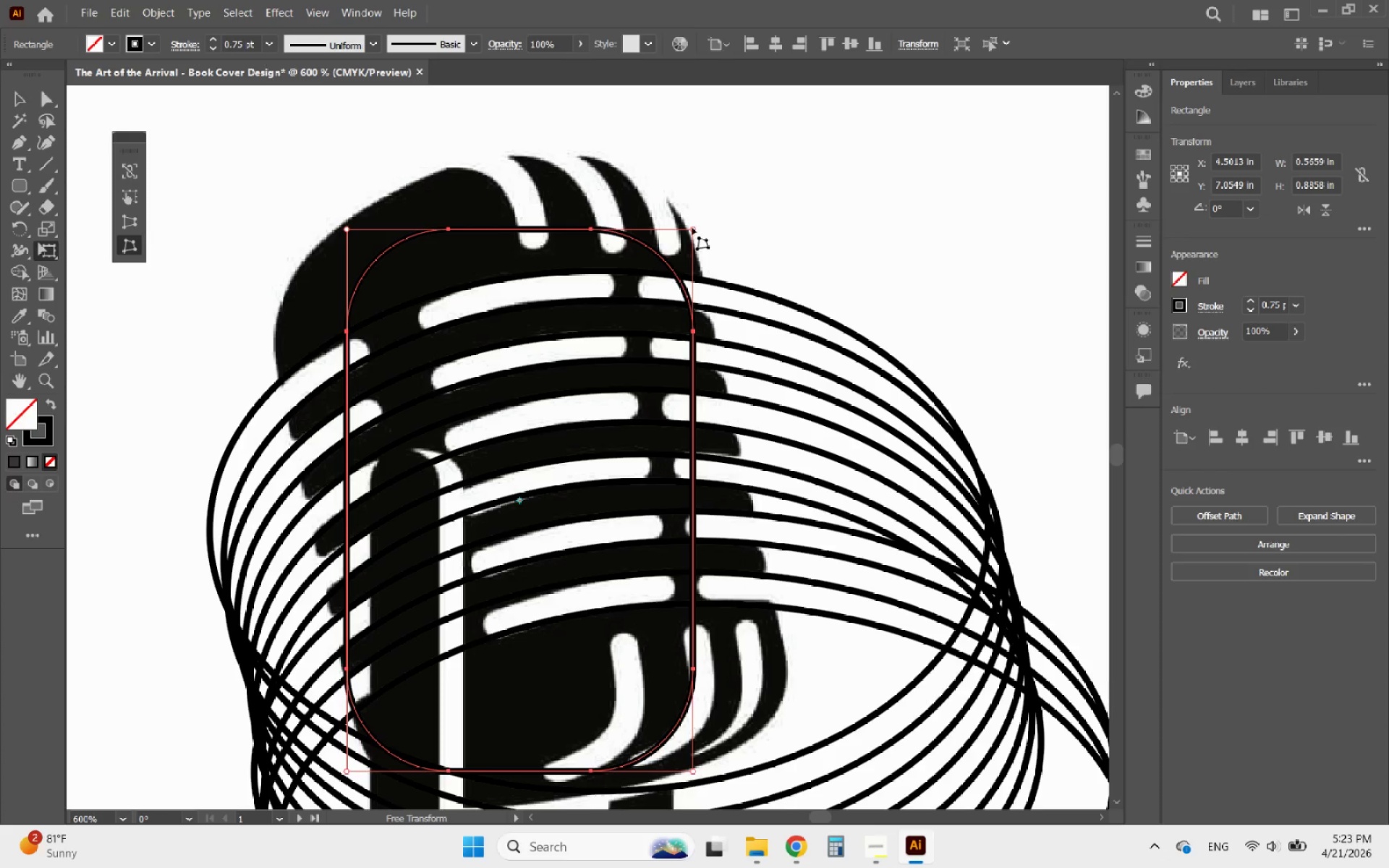 
left_click_drag(start_coordinate=[692, 228], to_coordinate=[681, 142])
 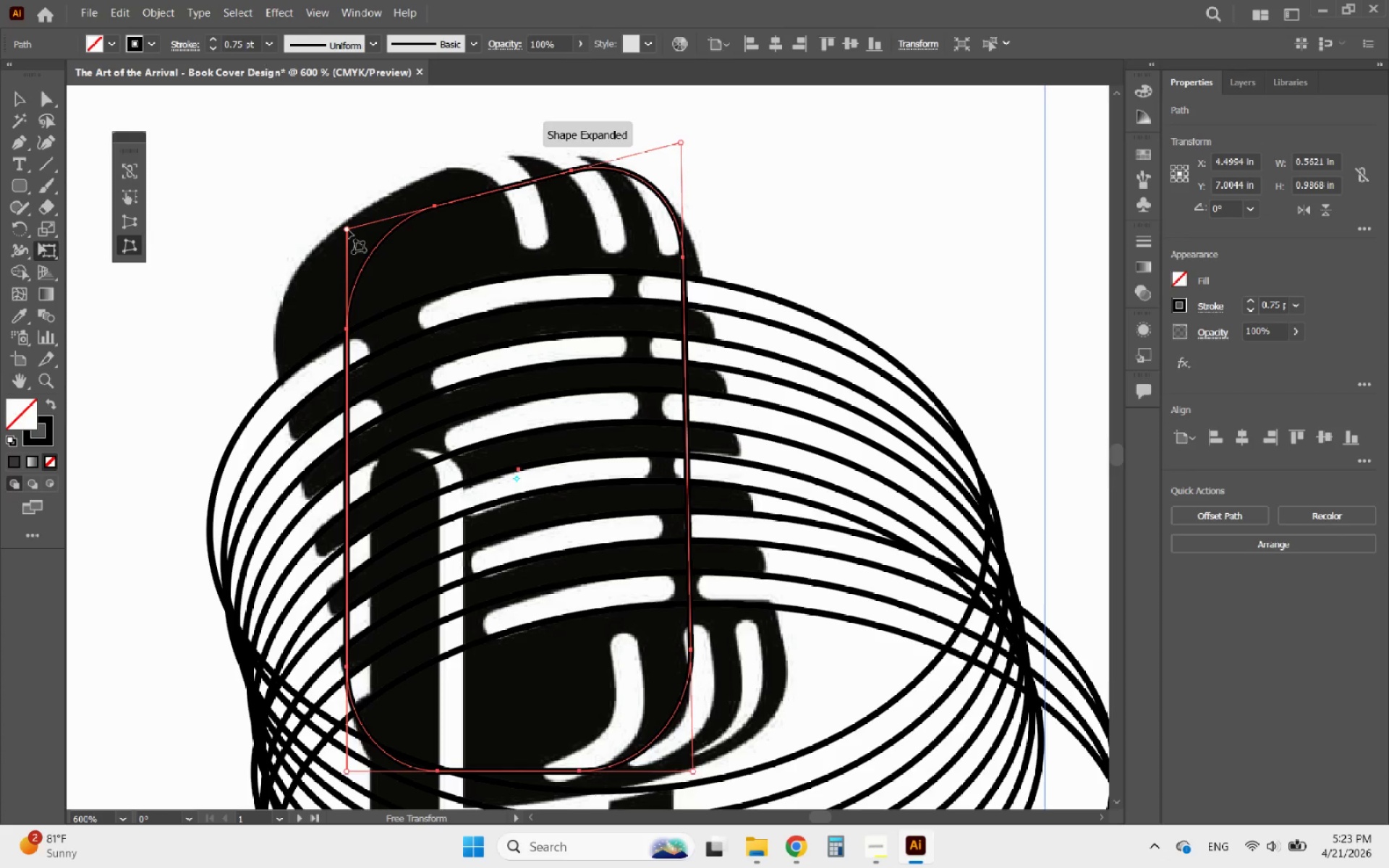 
left_click_drag(start_coordinate=[347, 230], to_coordinate=[258, 248])
 